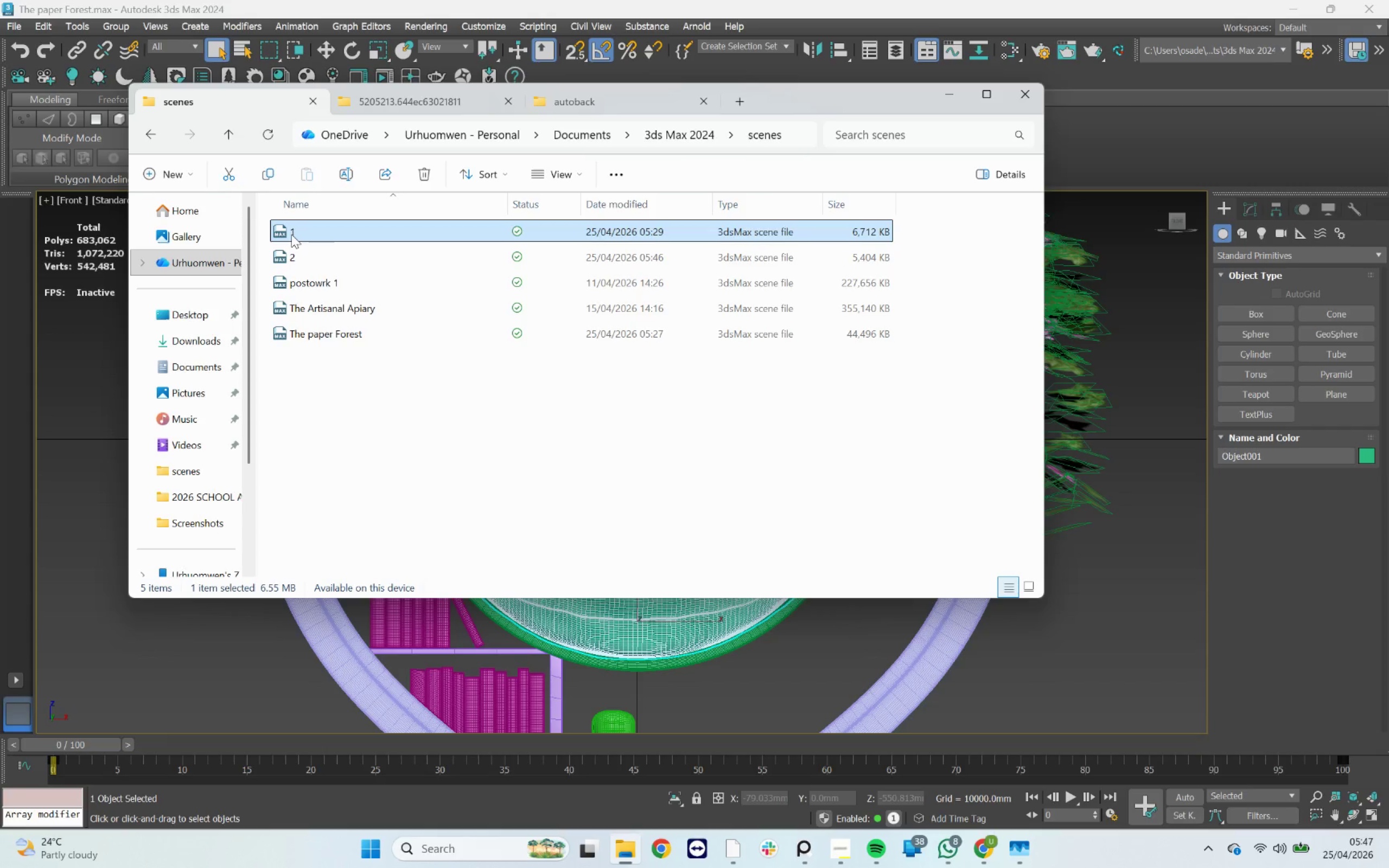 
left_click_drag(start_coordinate=[291, 234], to_coordinate=[67, 460])
 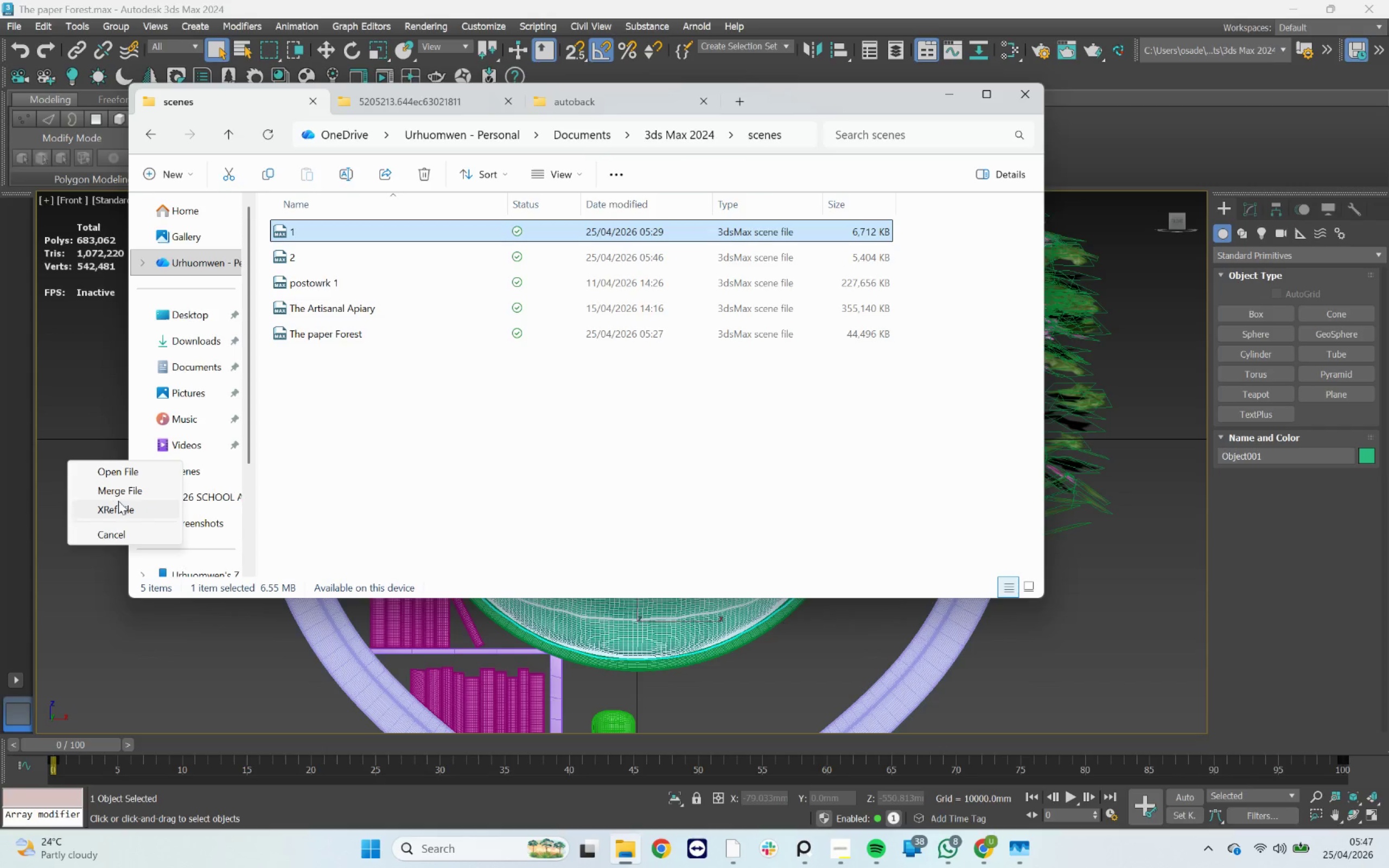 
left_click([118, 493])
 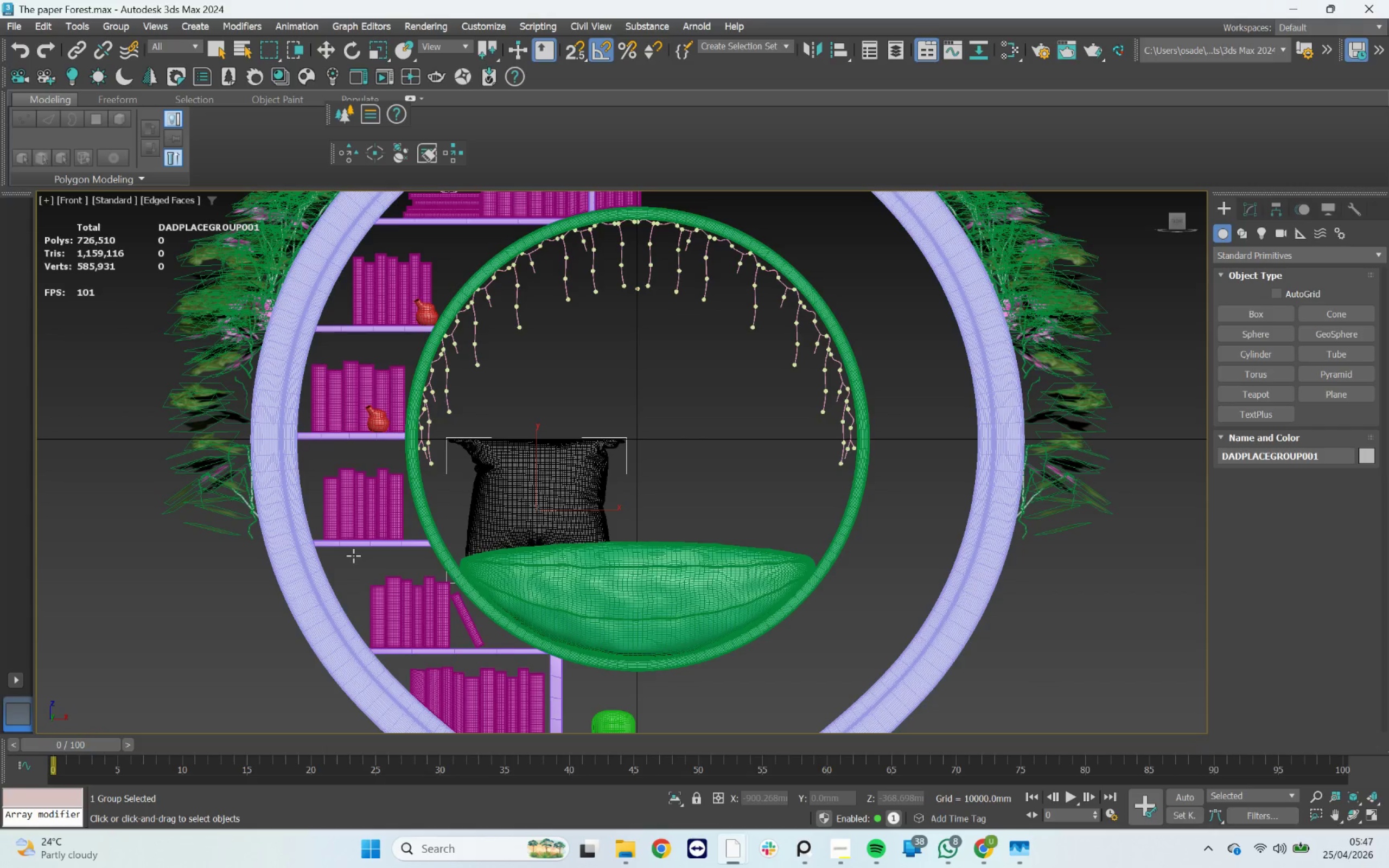 
left_click([460, 543])
 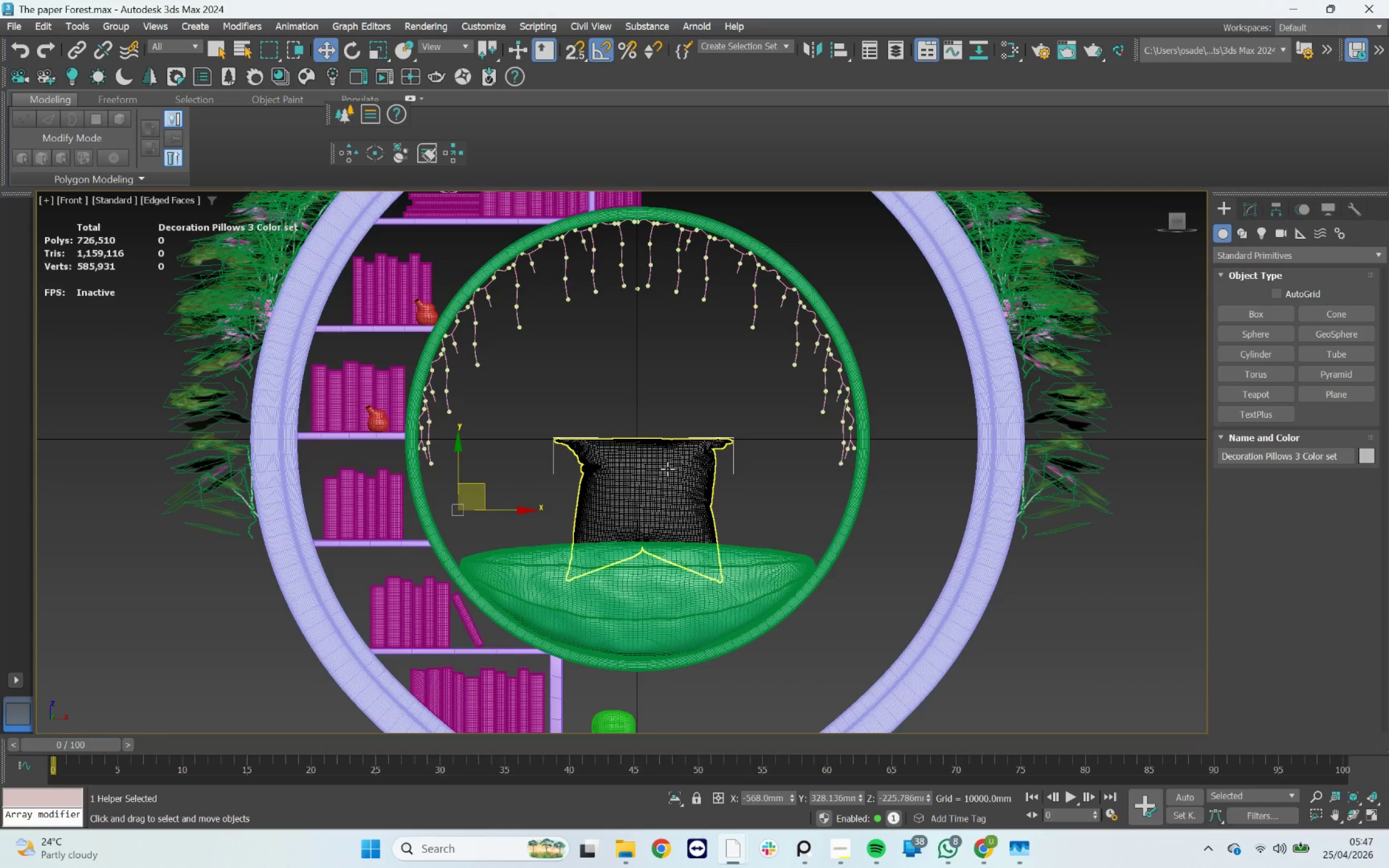 
key(Delete)
 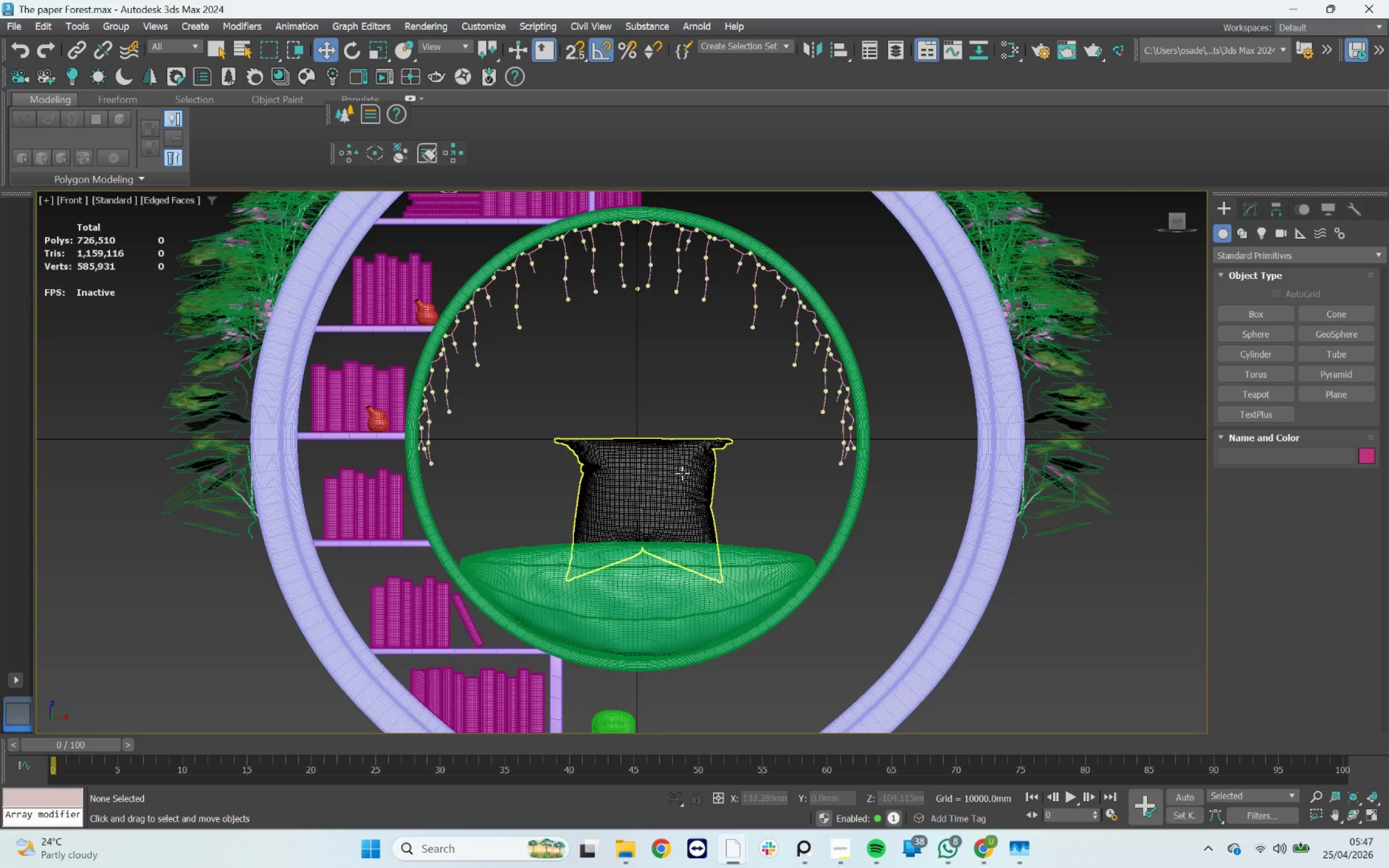 
left_click([687, 482])
 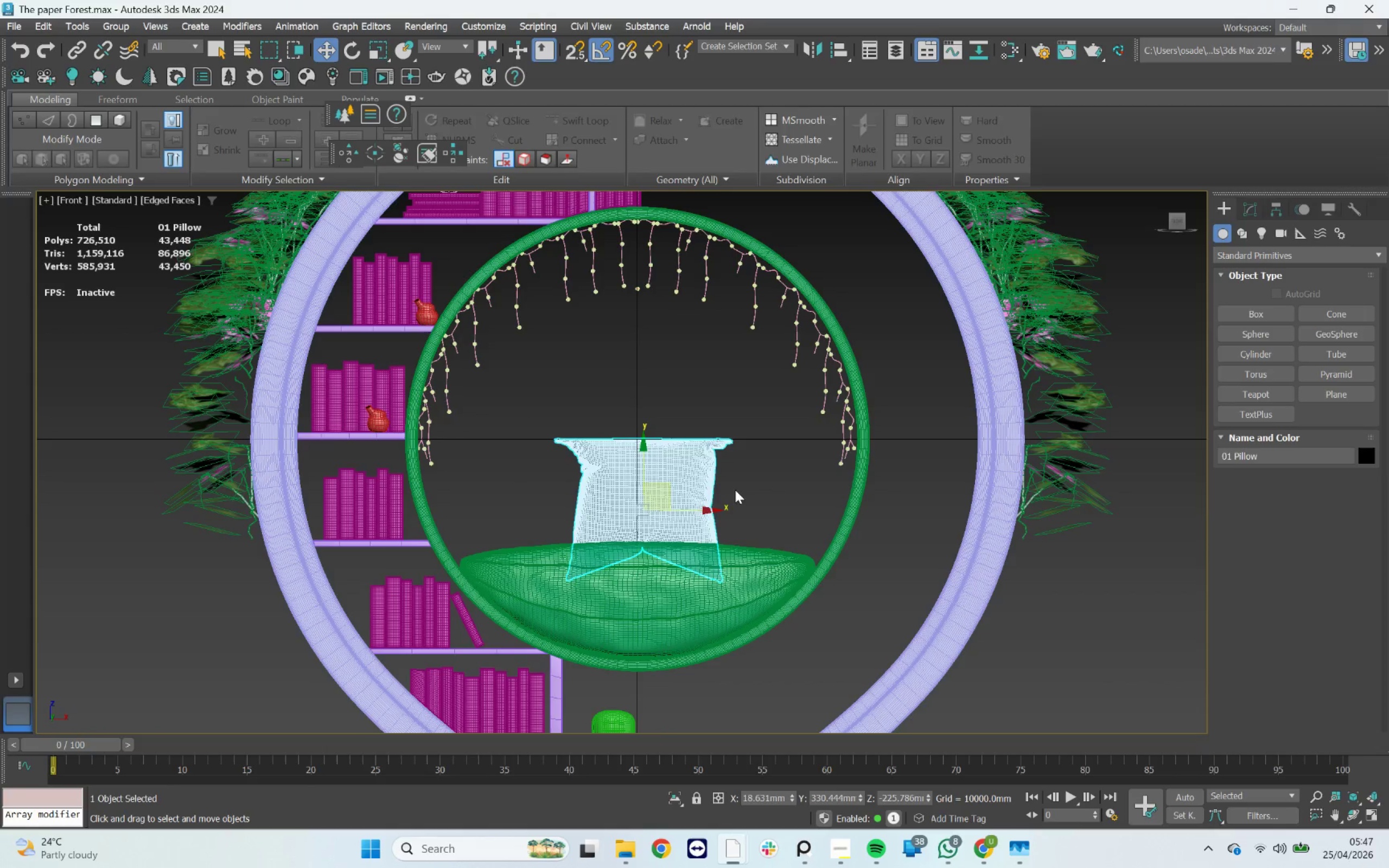 
key(Delete)
 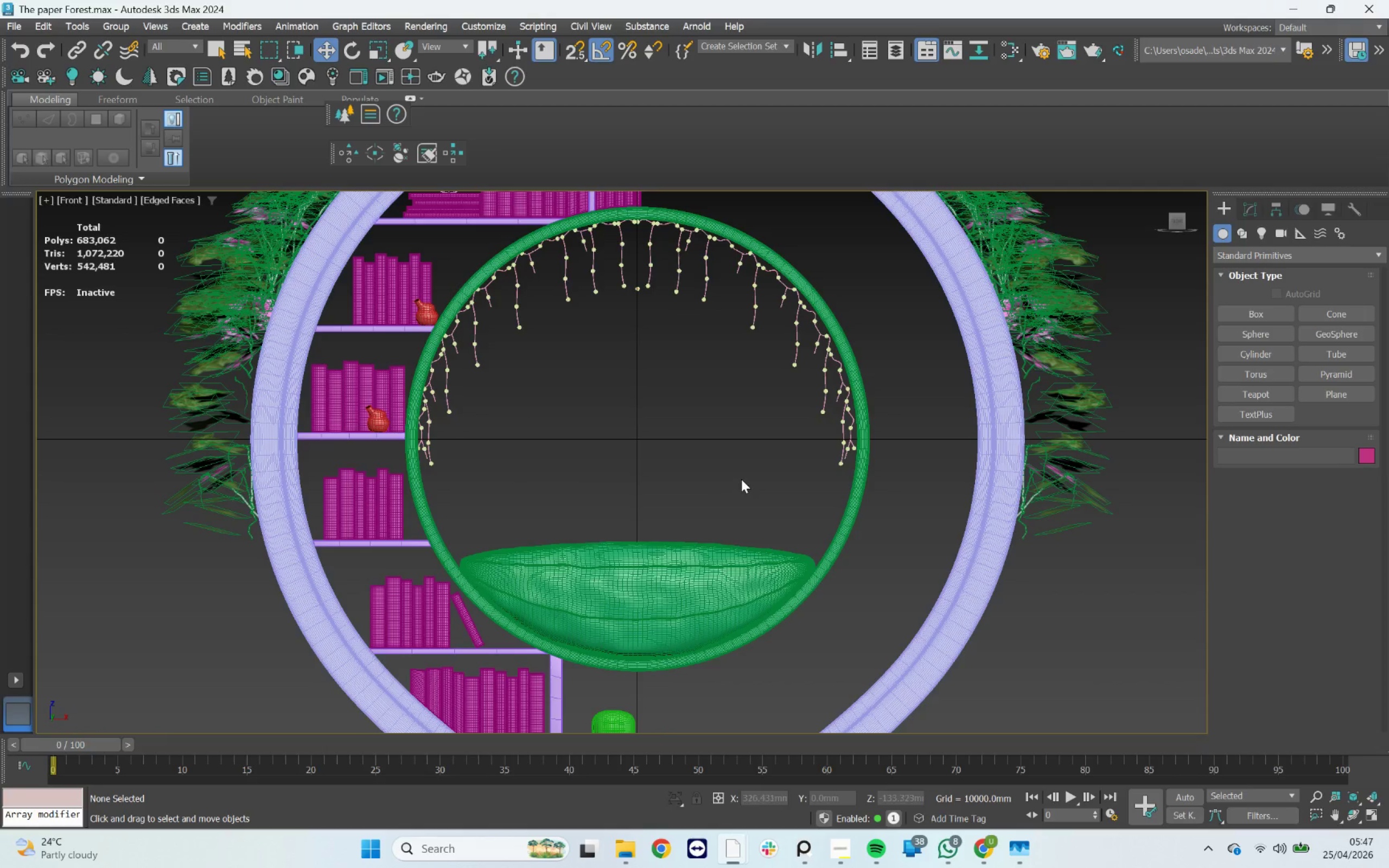 
key(T)
 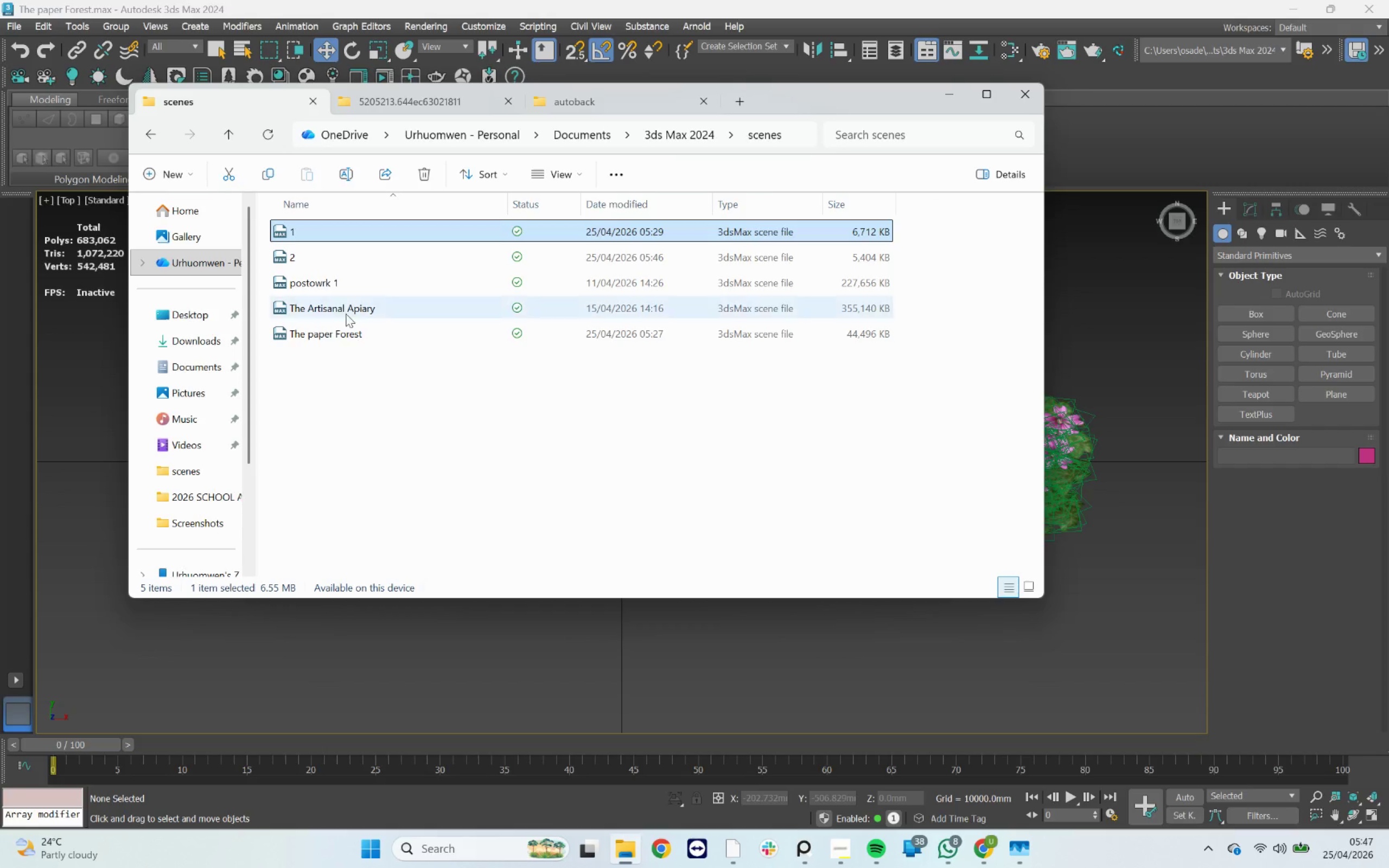 
left_click_drag(start_coordinate=[280, 229], to_coordinate=[386, 654])
 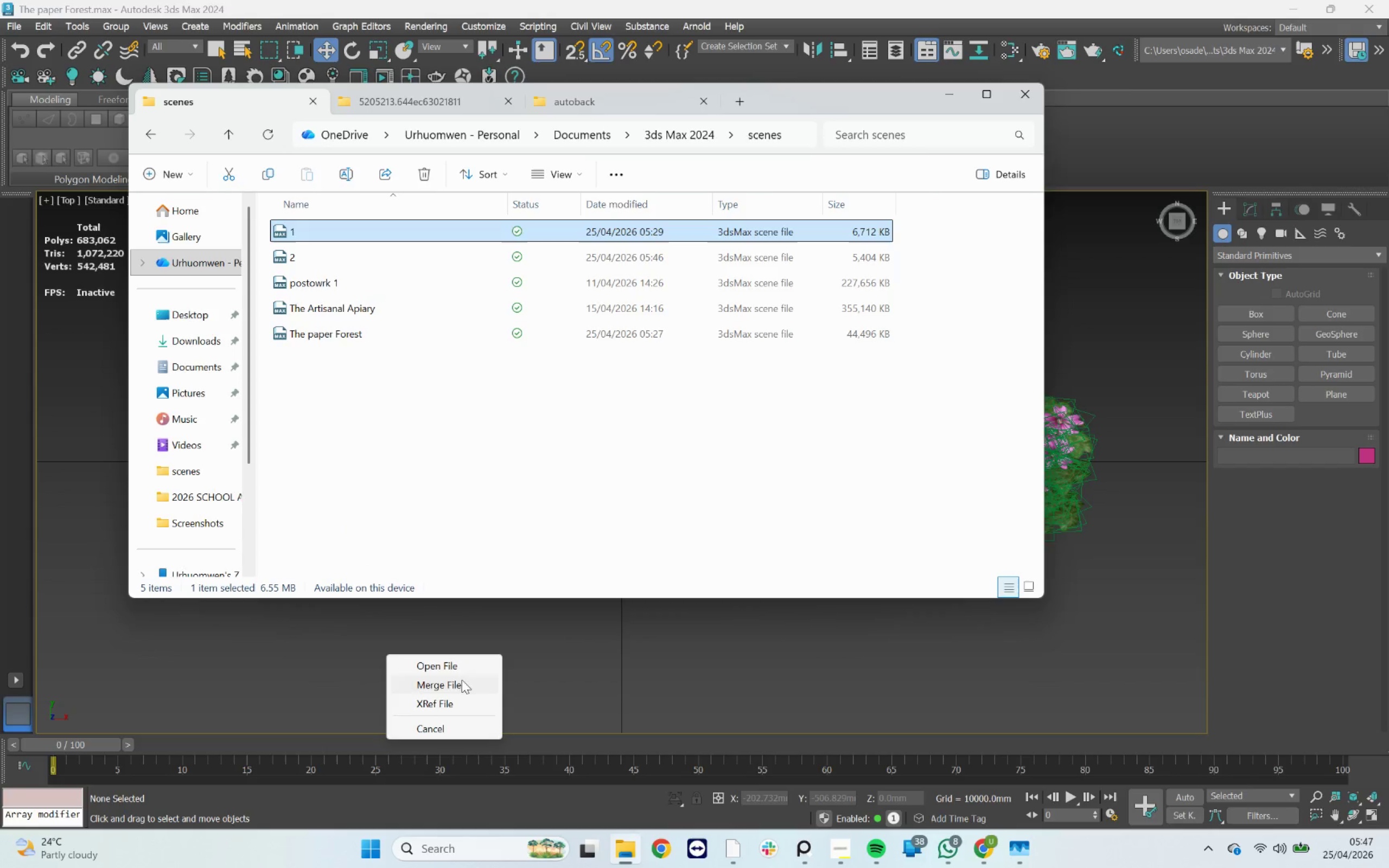 
left_click([460, 682])
 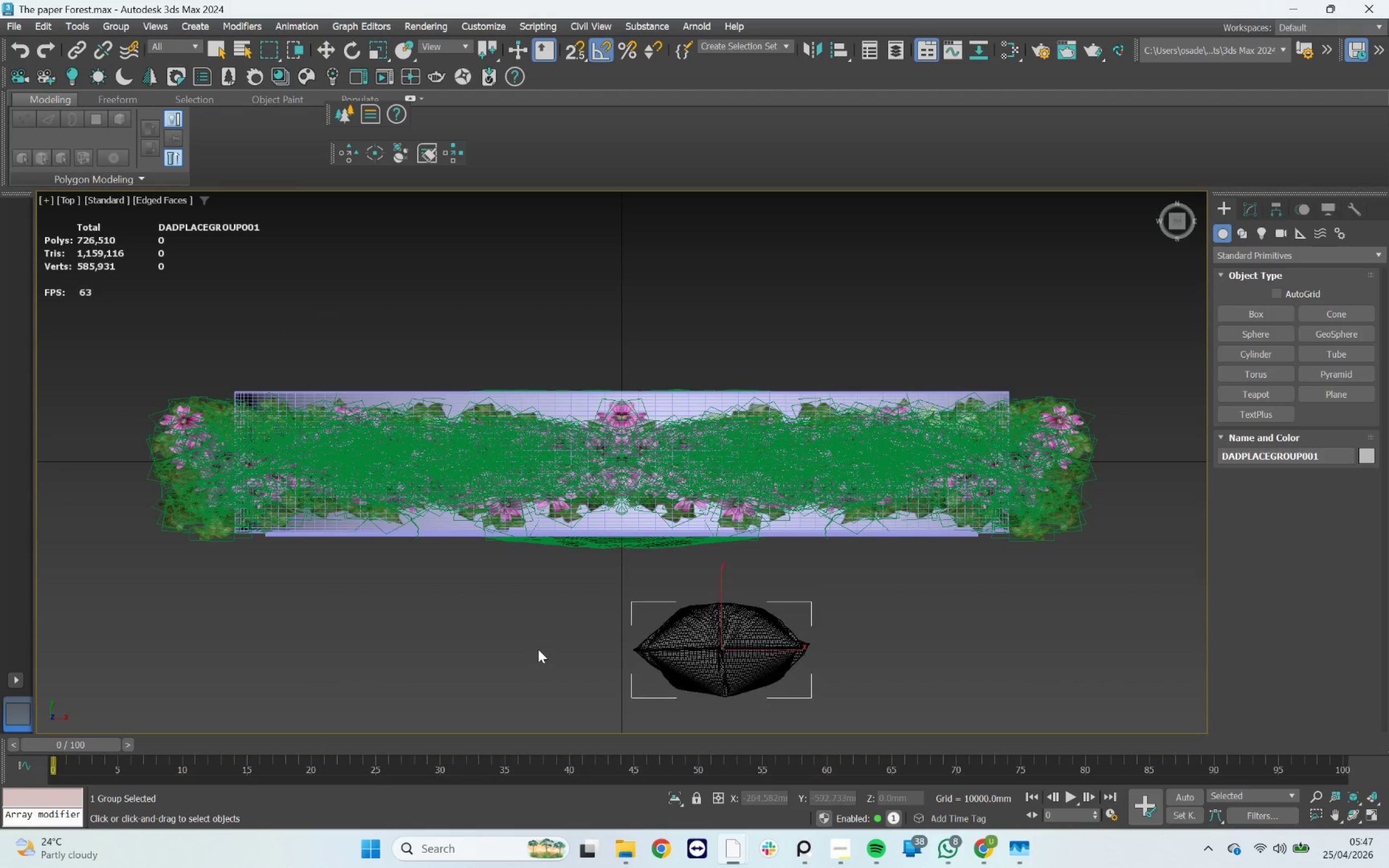 
left_click([527, 631])
 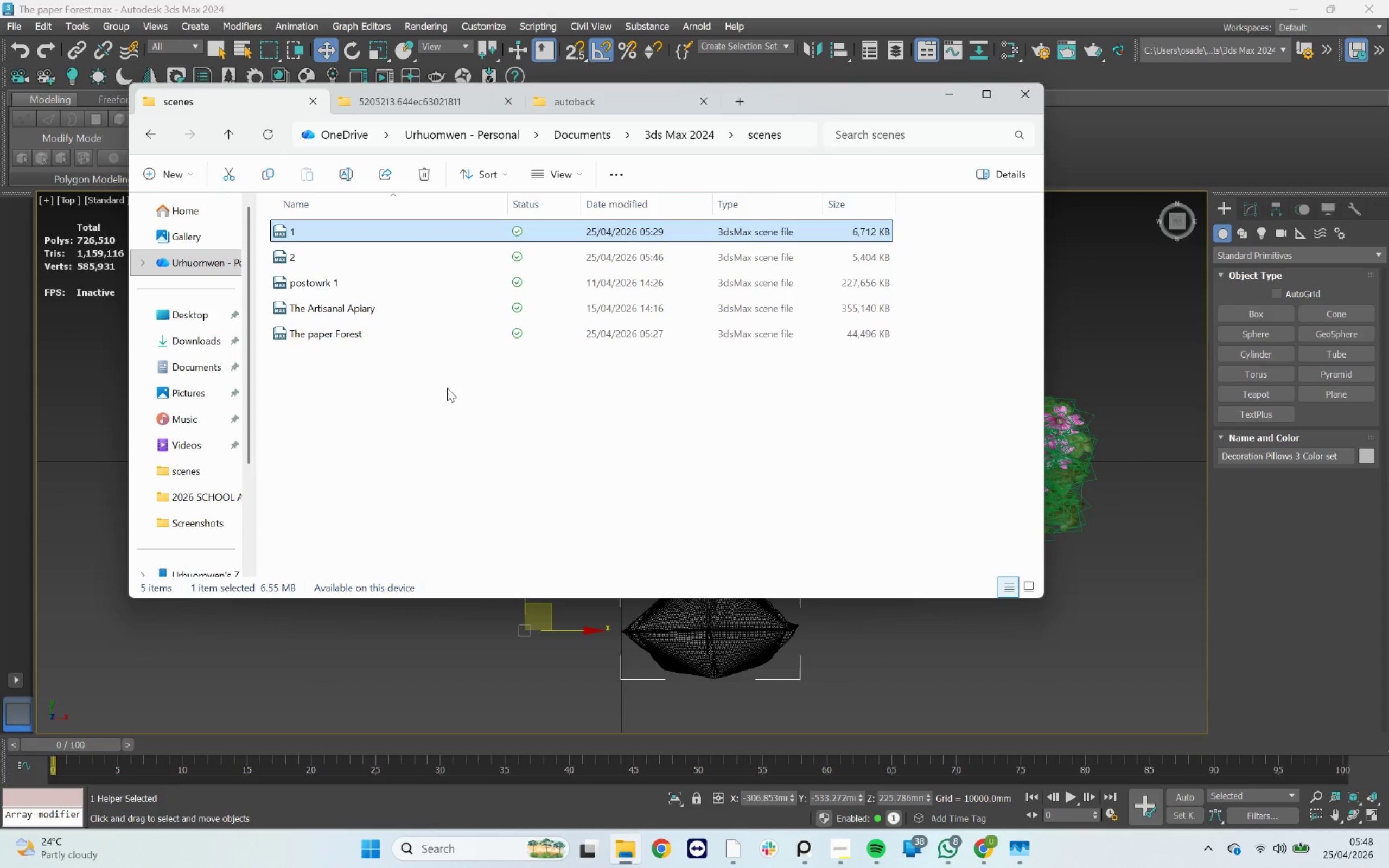 
left_click([324, 264])
 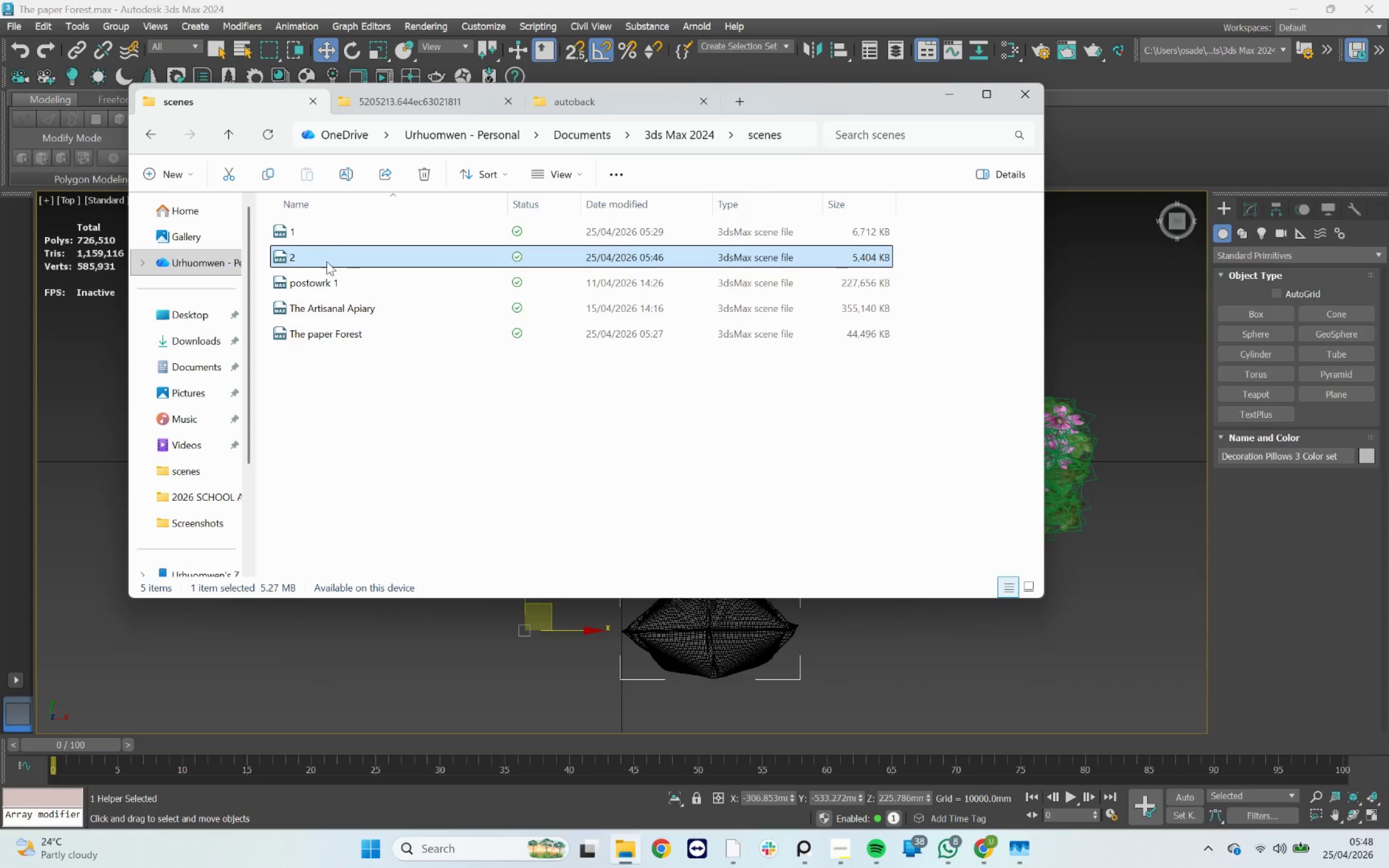 
left_click_drag(start_coordinate=[315, 260], to_coordinate=[366, 673])
 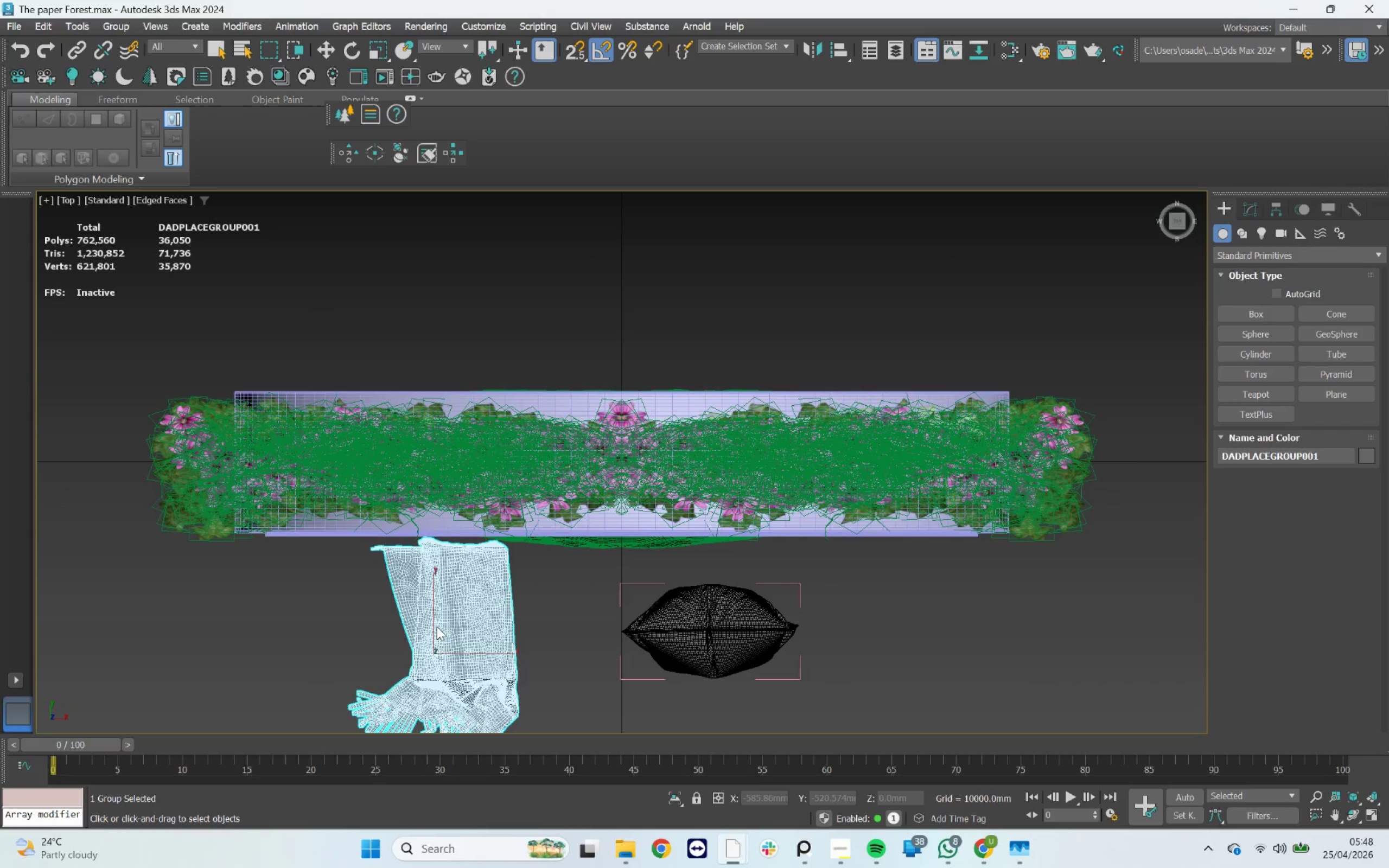 
left_click([439, 620])
 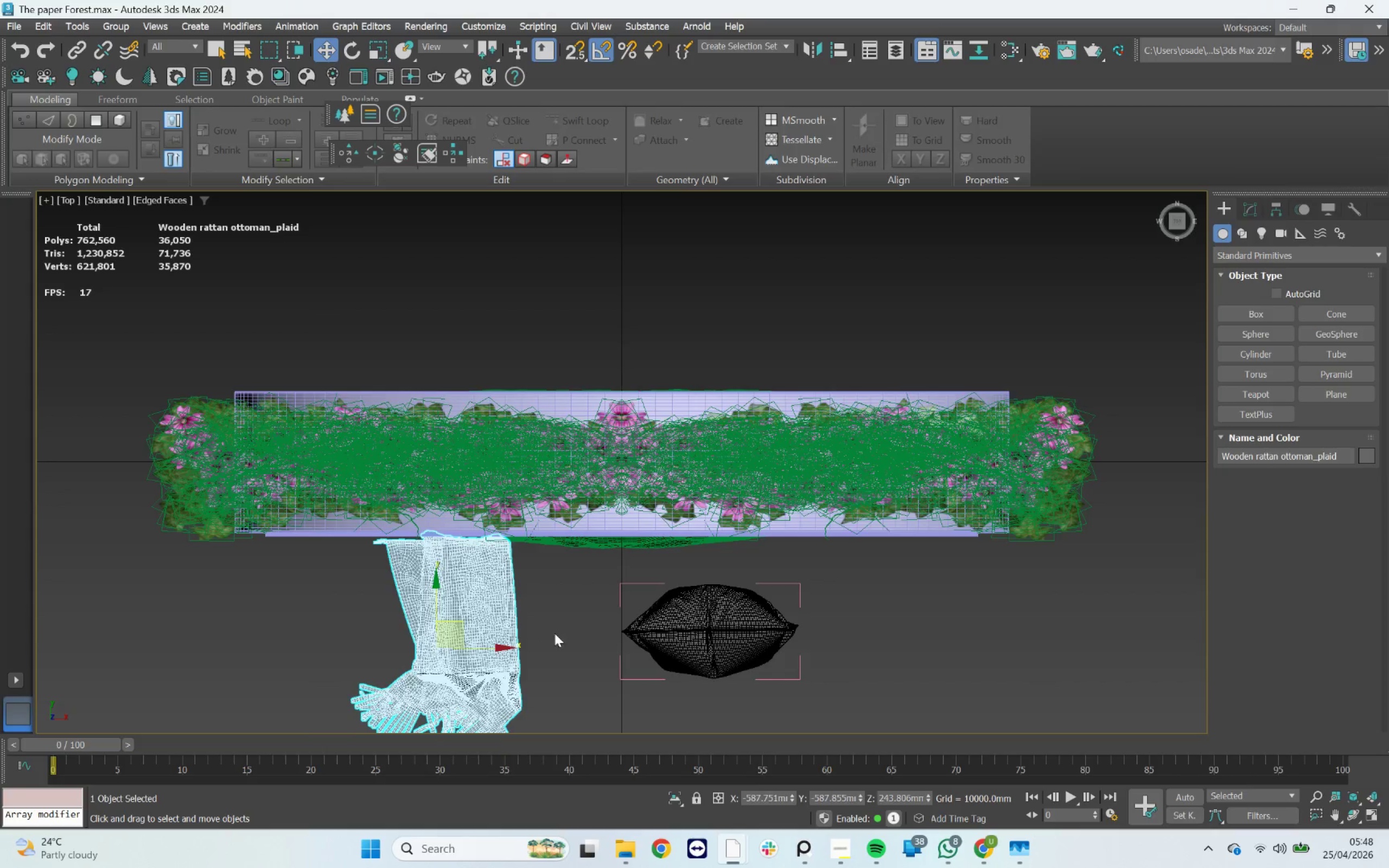 
hold_key(key=AltLeft, duration=1.25)
 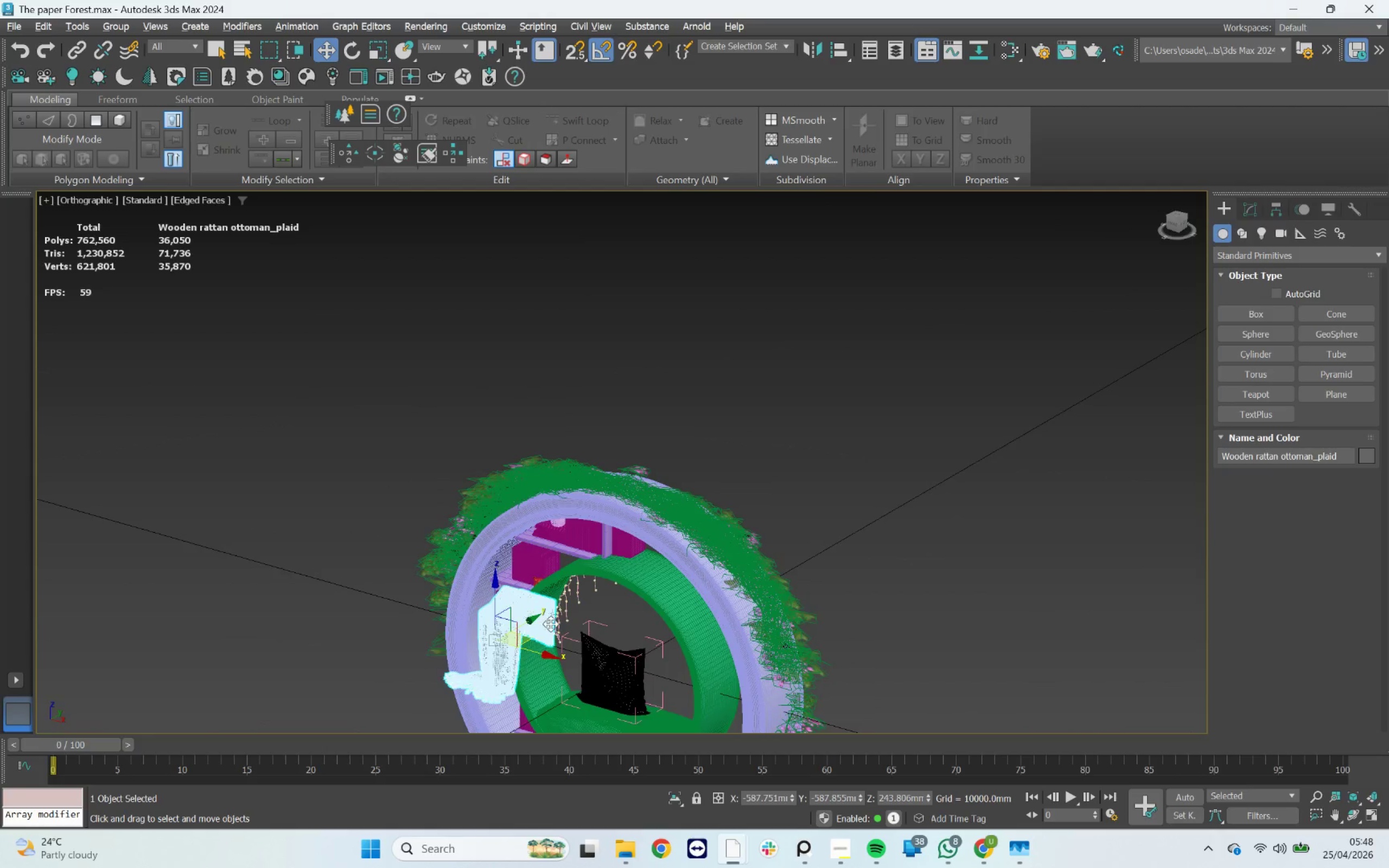 
scroll: coordinate [554, 626], scroll_direction: down, amount: 6.0
 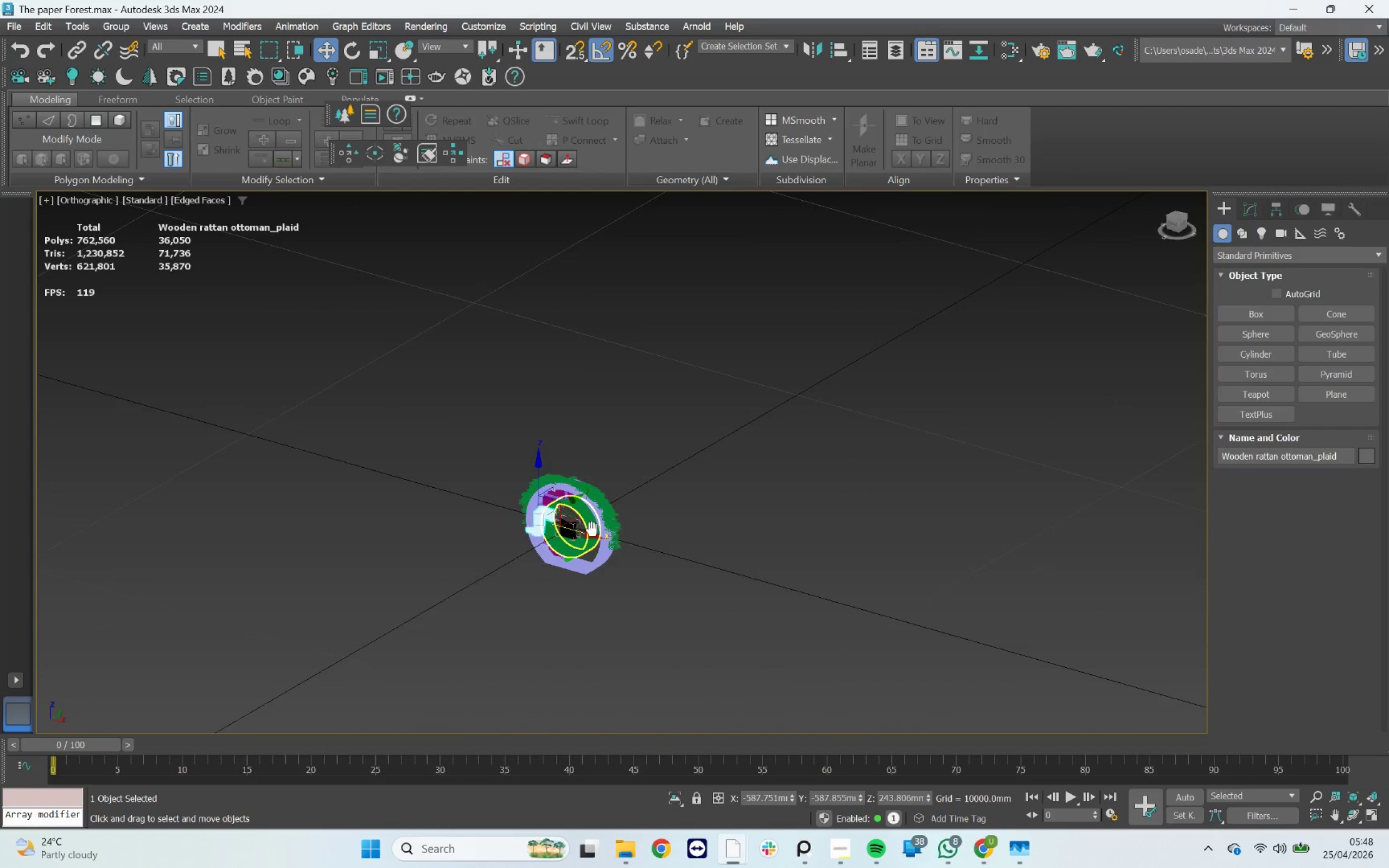 
scroll: coordinate [572, 528], scroll_direction: up, amount: 4.0
 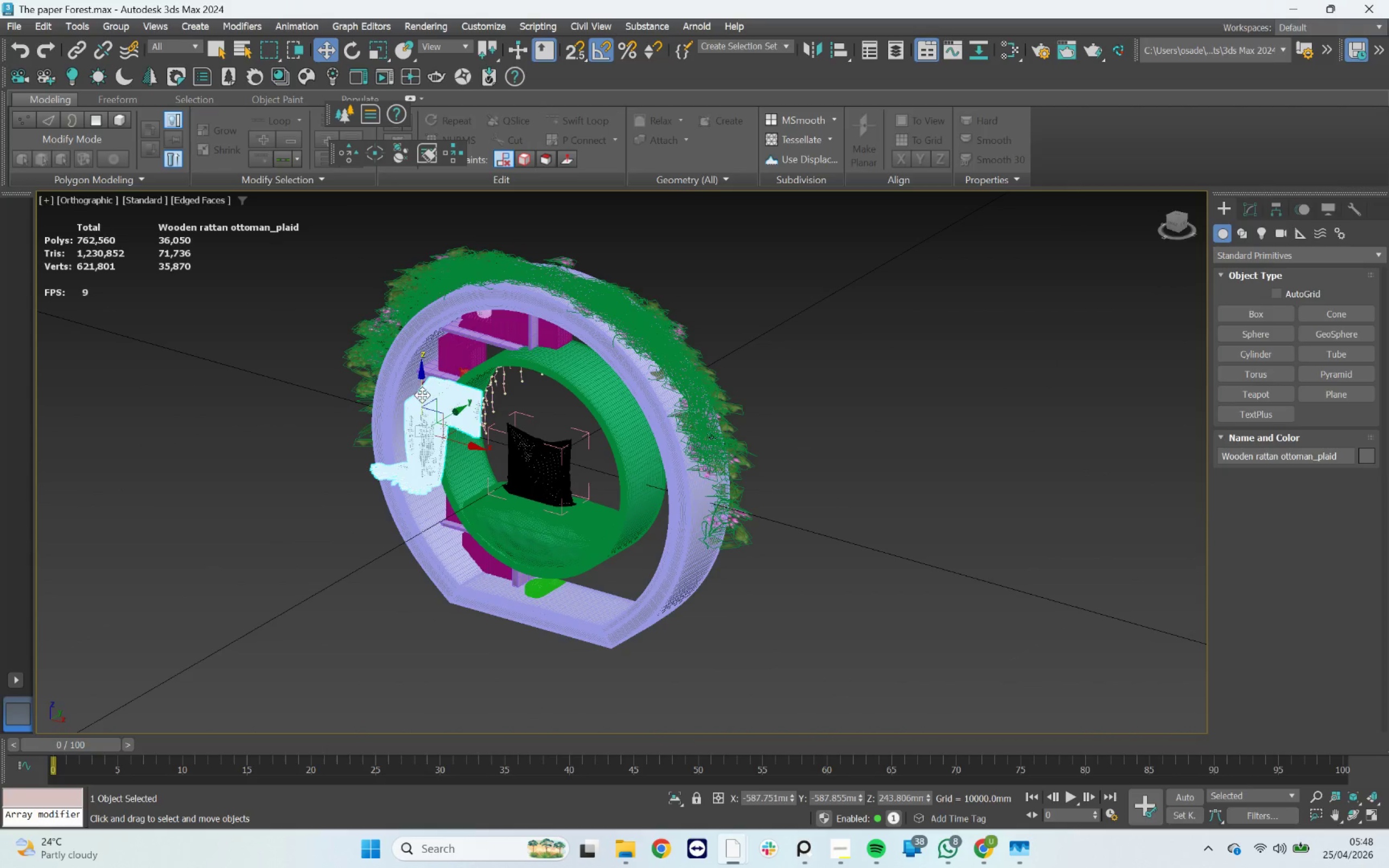 
left_click_drag(start_coordinate=[450, 443], to_coordinate=[198, 360])
 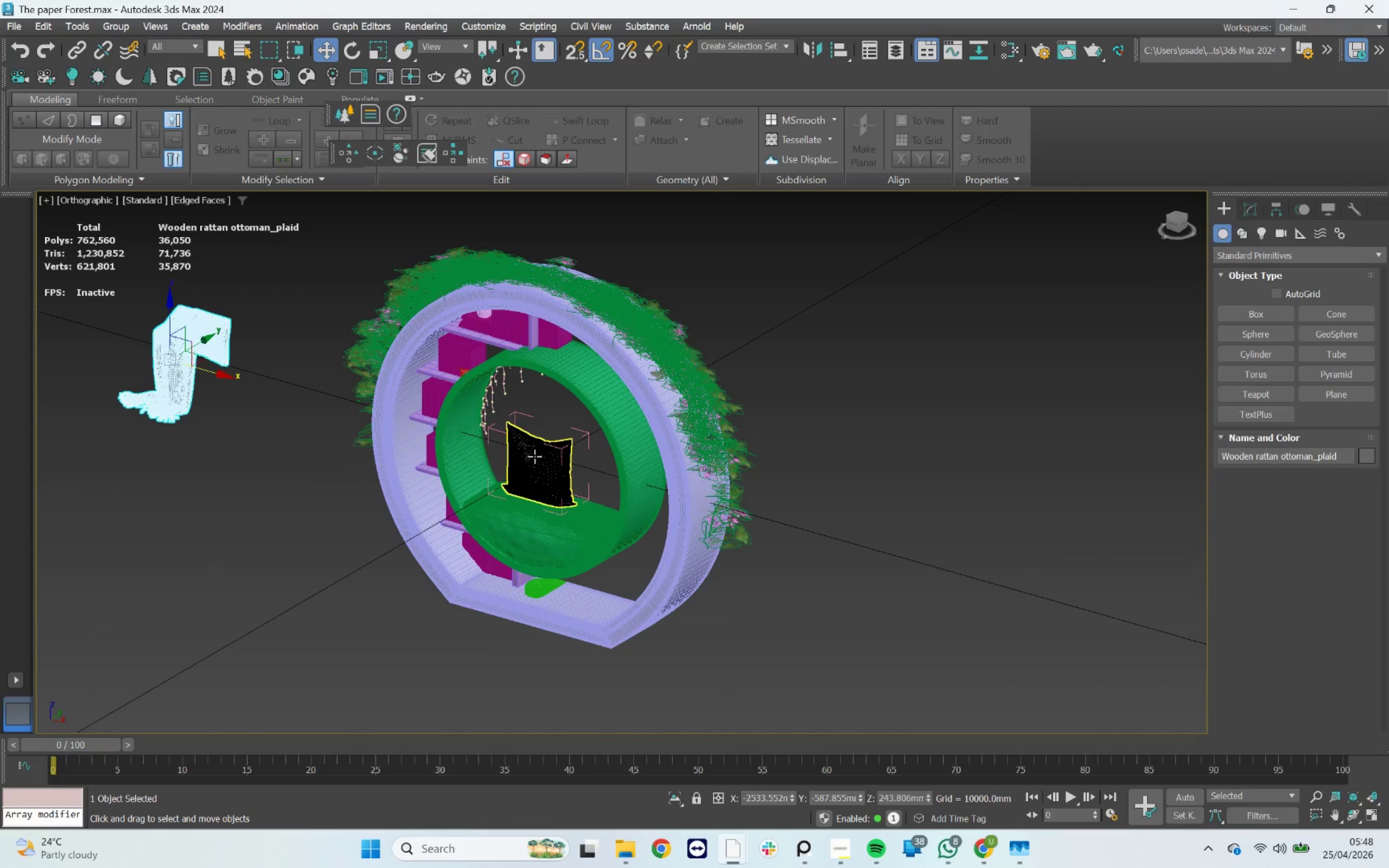 
left_click([534, 456])
 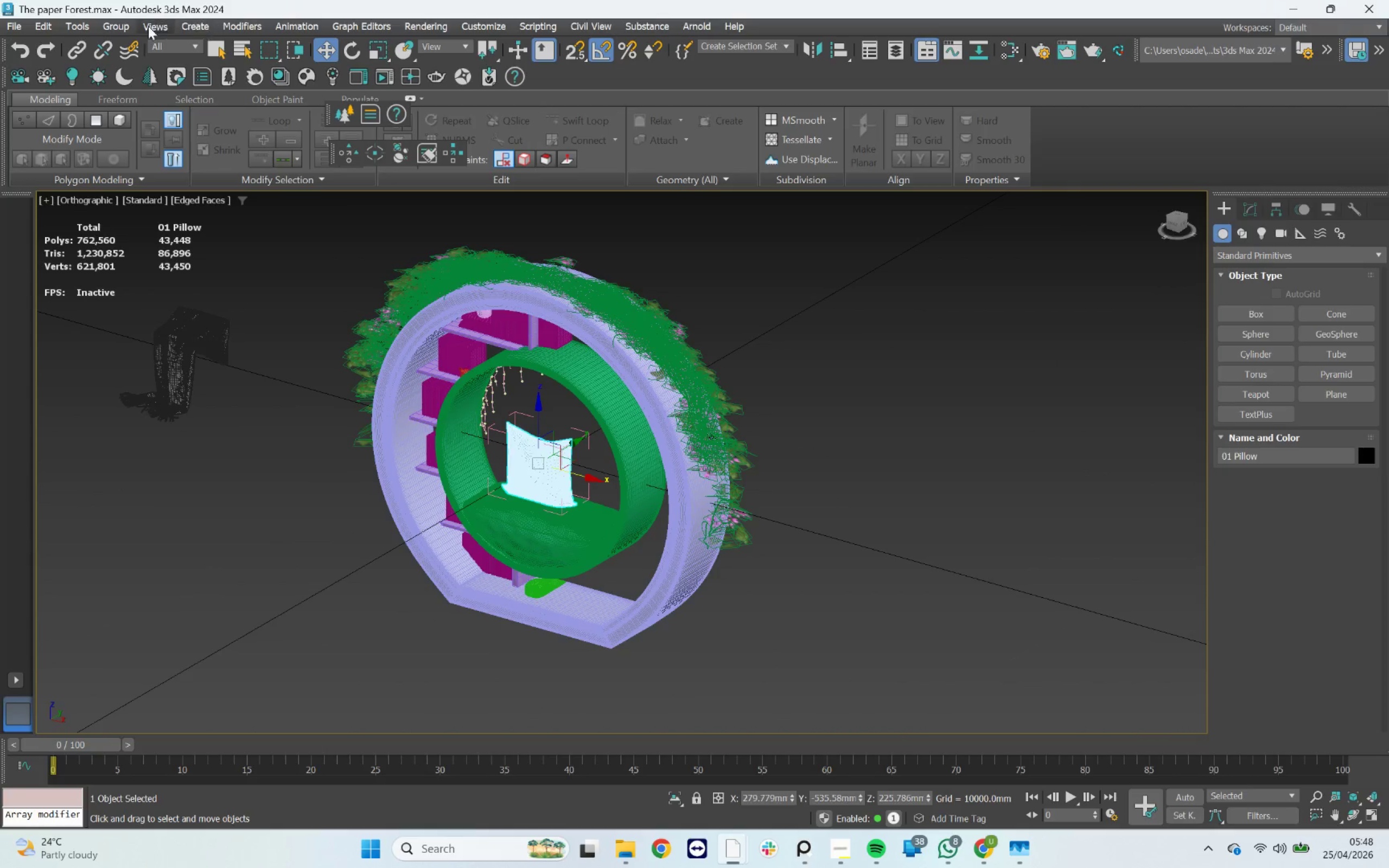 
left_click([121, 26])
 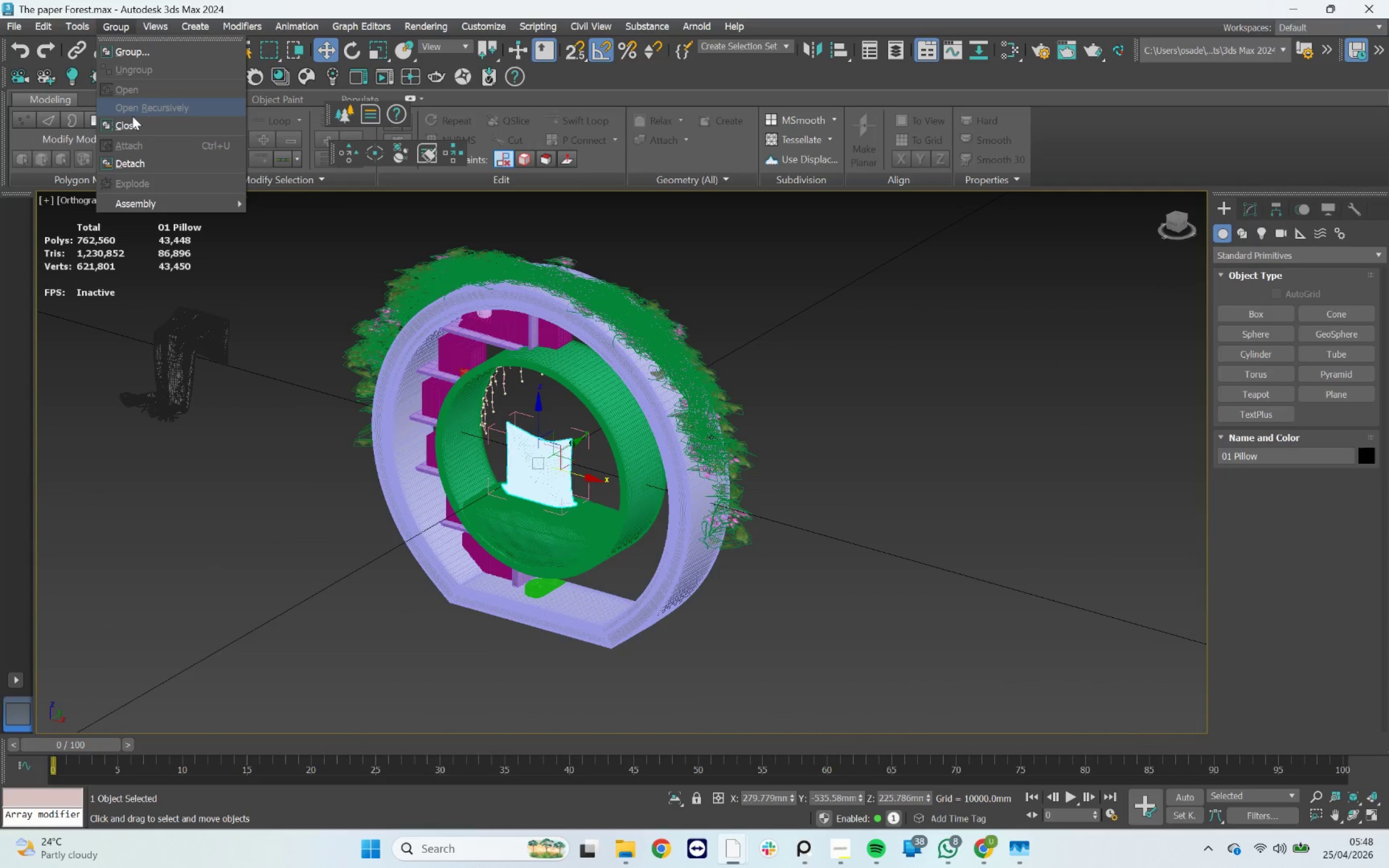 
left_click([133, 122])
 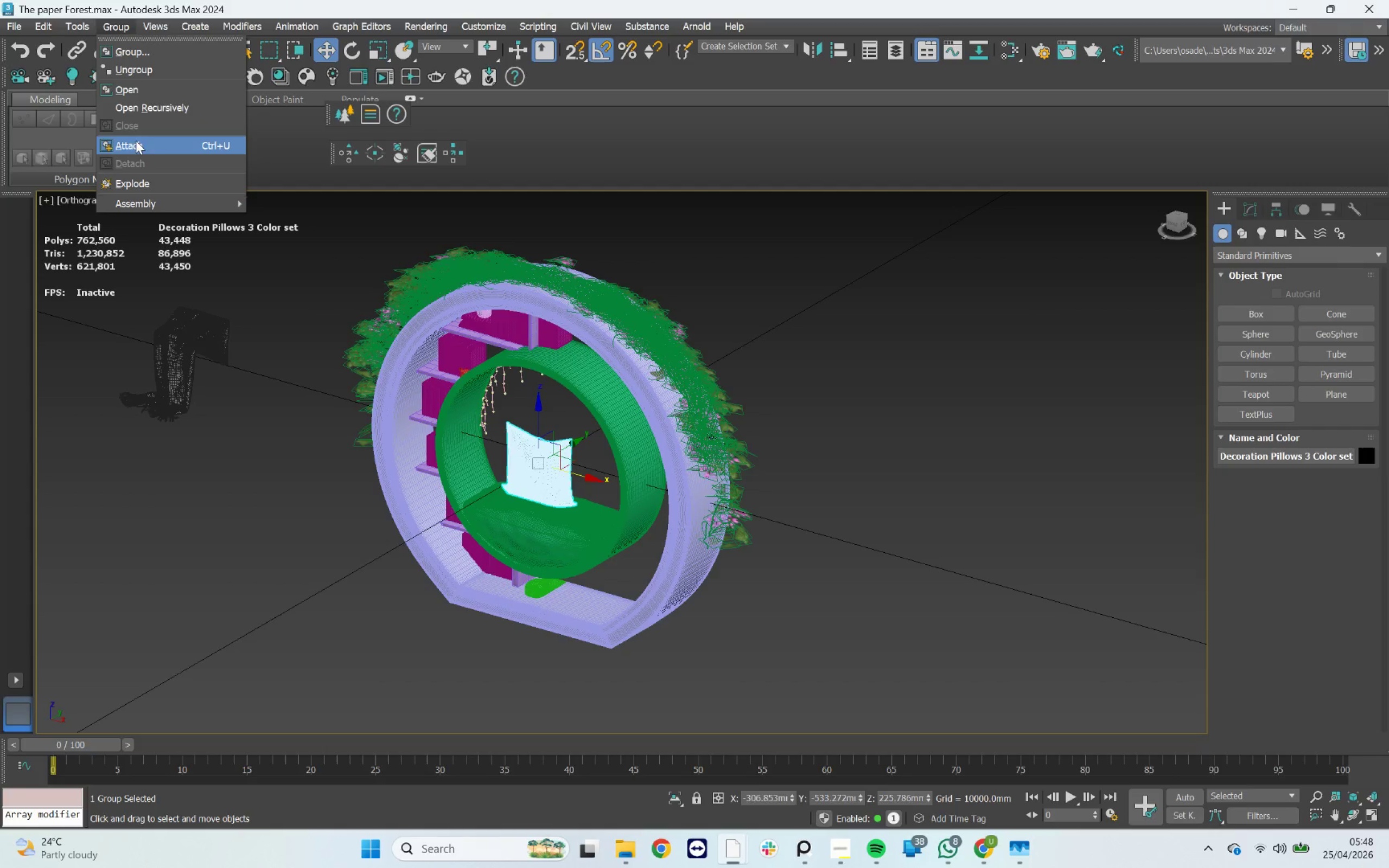 
left_click([134, 184])
 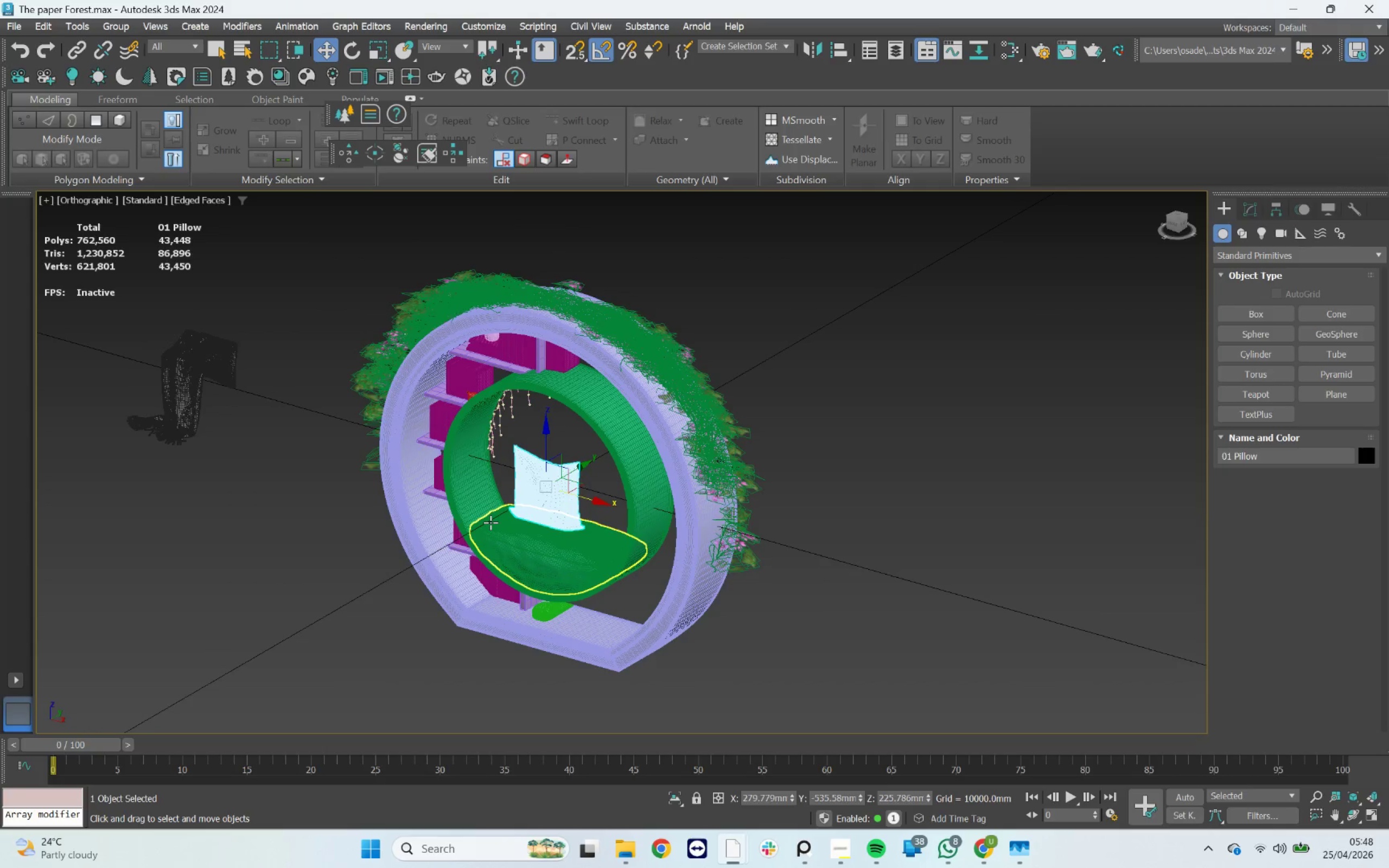 
key(M)
 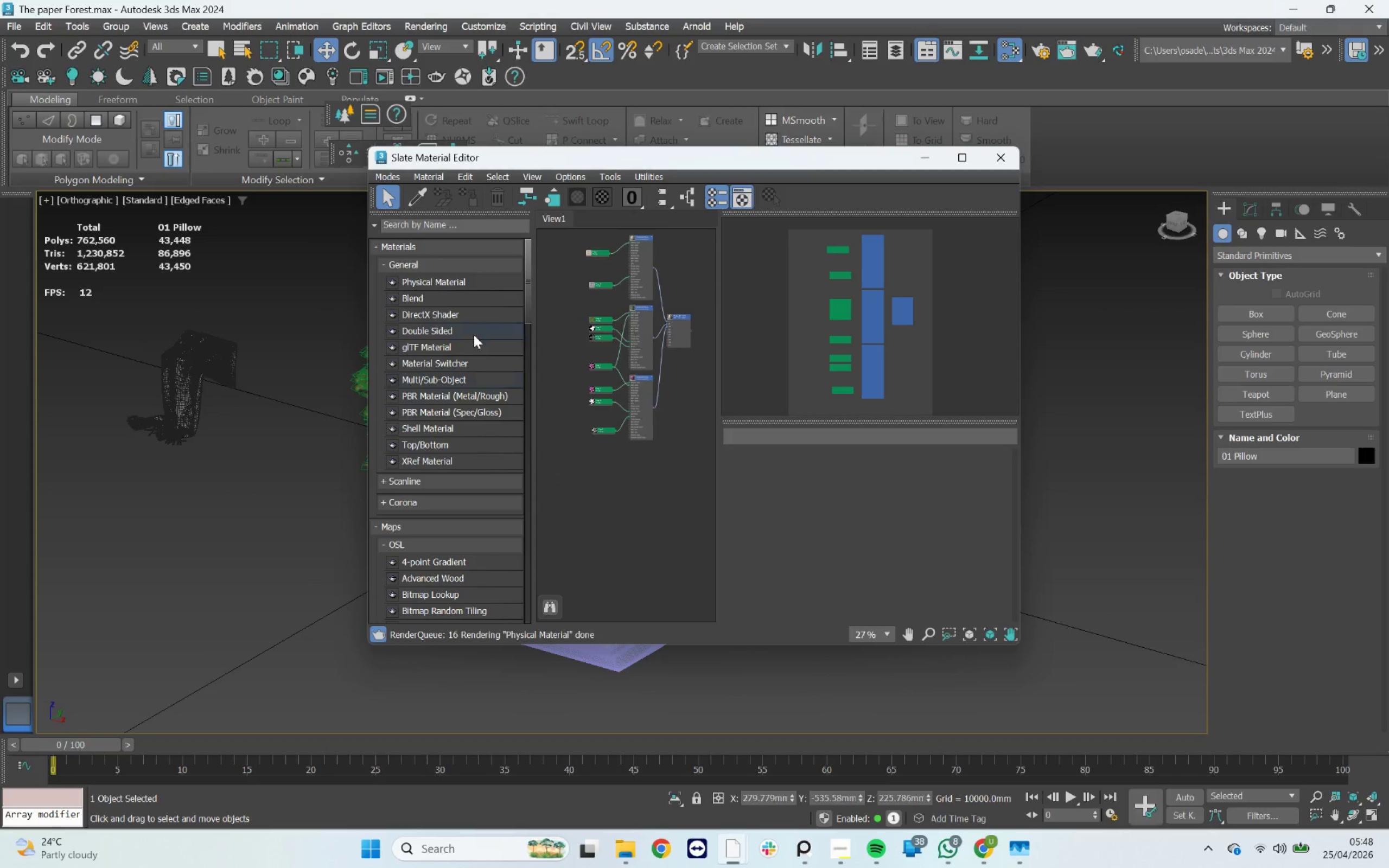 
left_click([451, 283])
 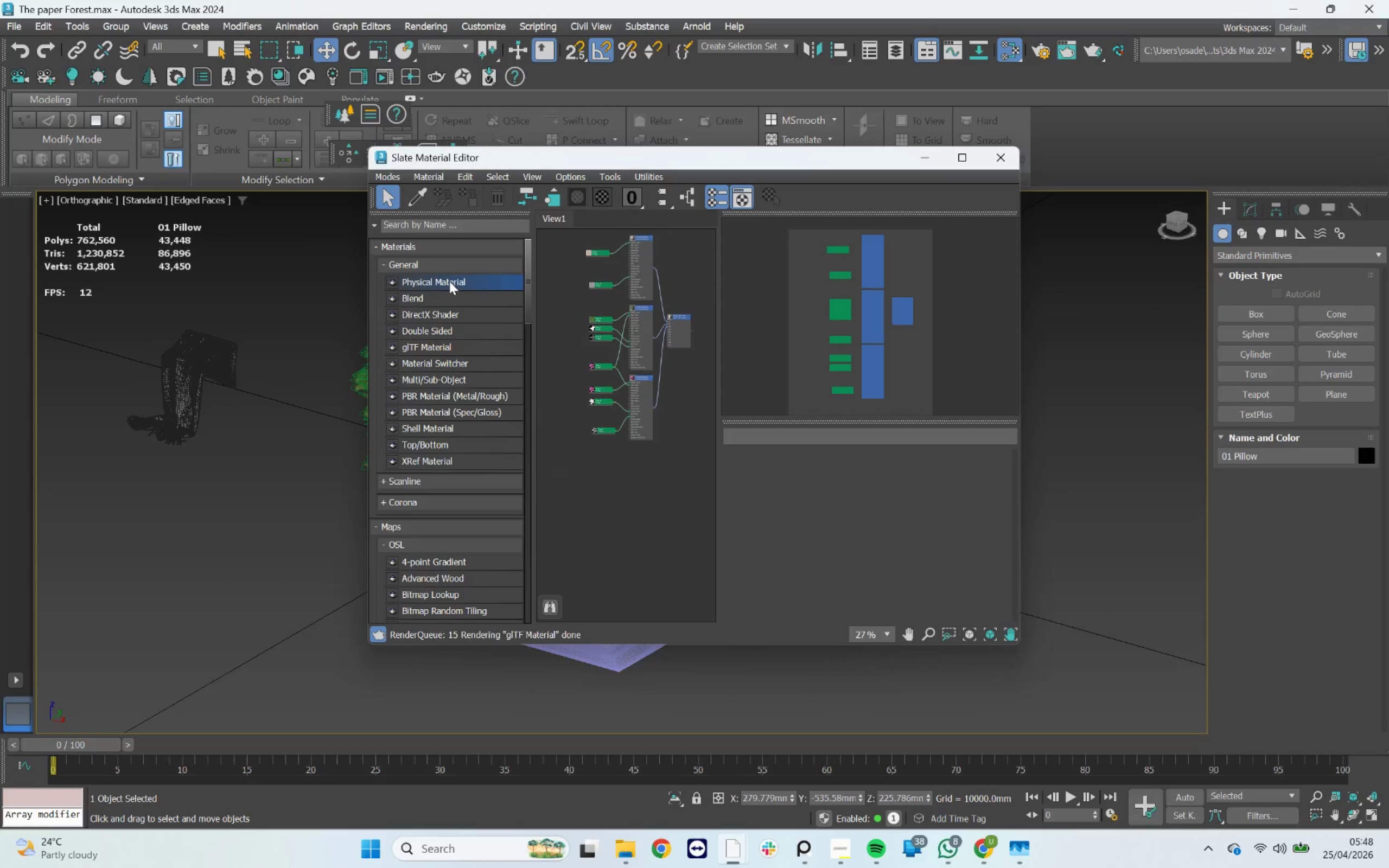 
left_click_drag(start_coordinate=[448, 280], to_coordinate=[614, 498])
 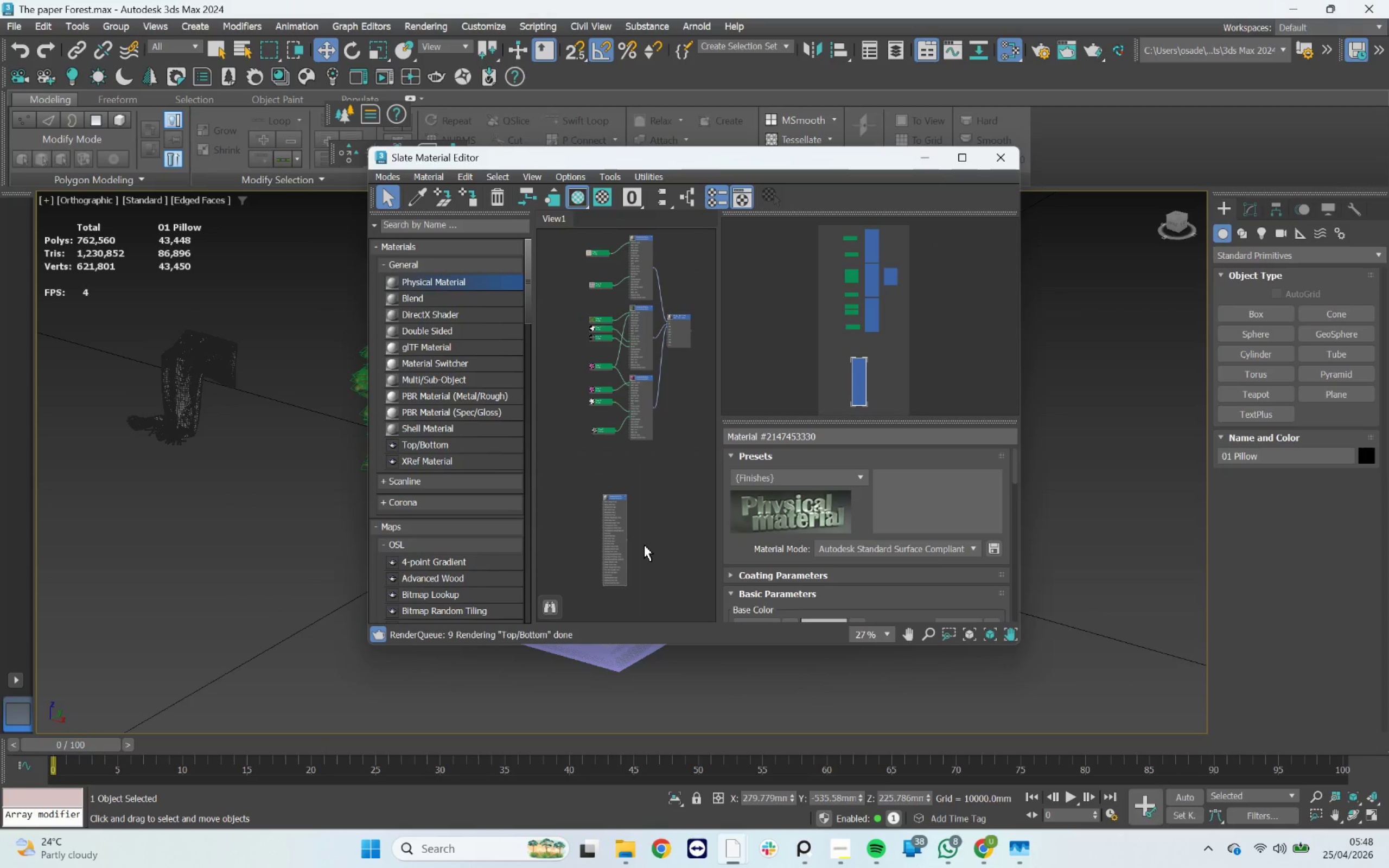 
scroll: coordinate [623, 544], scroll_direction: up, amount: 5.0
 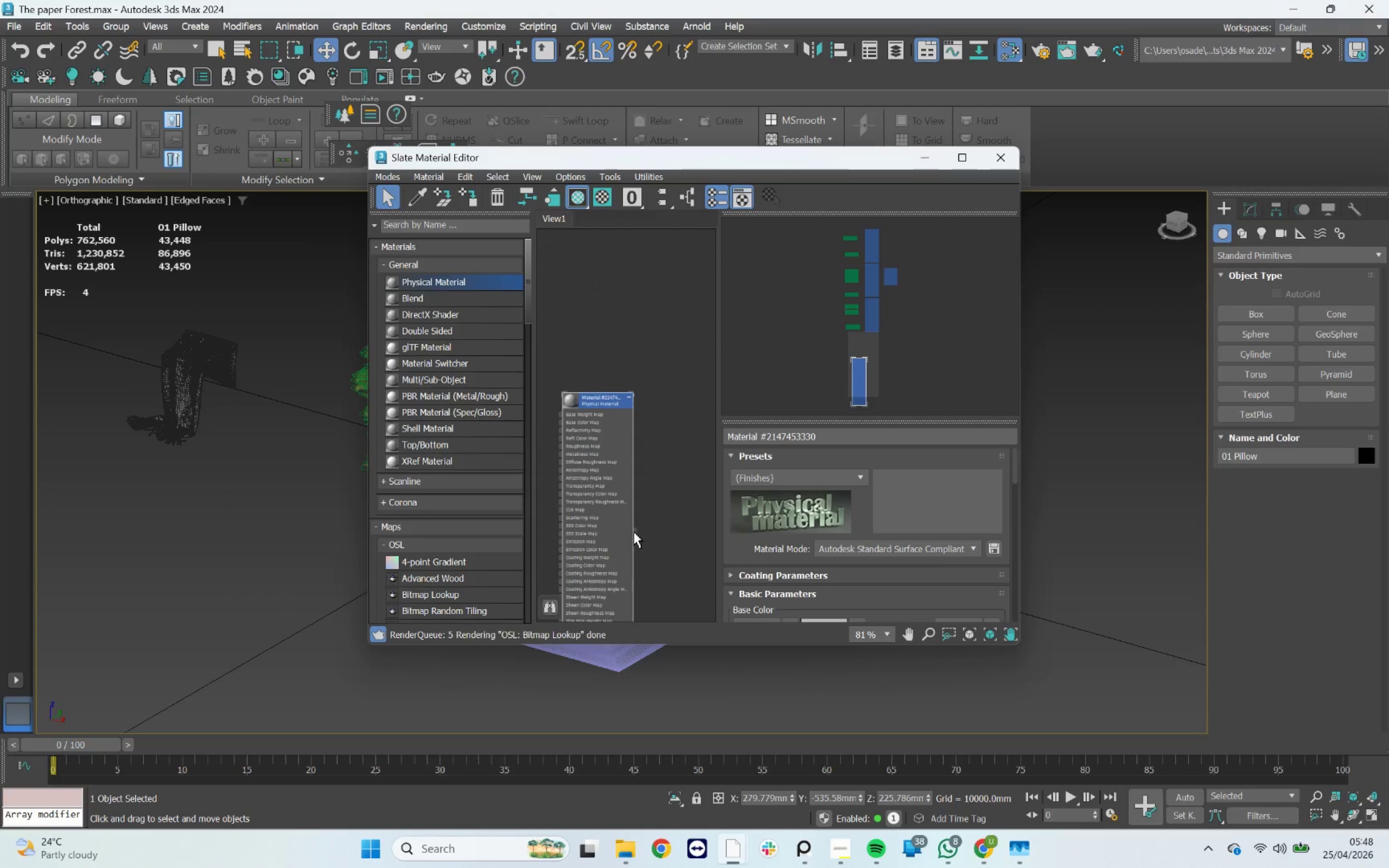 
left_click_drag(start_coordinate=[634, 531], to_coordinate=[180, 398])
 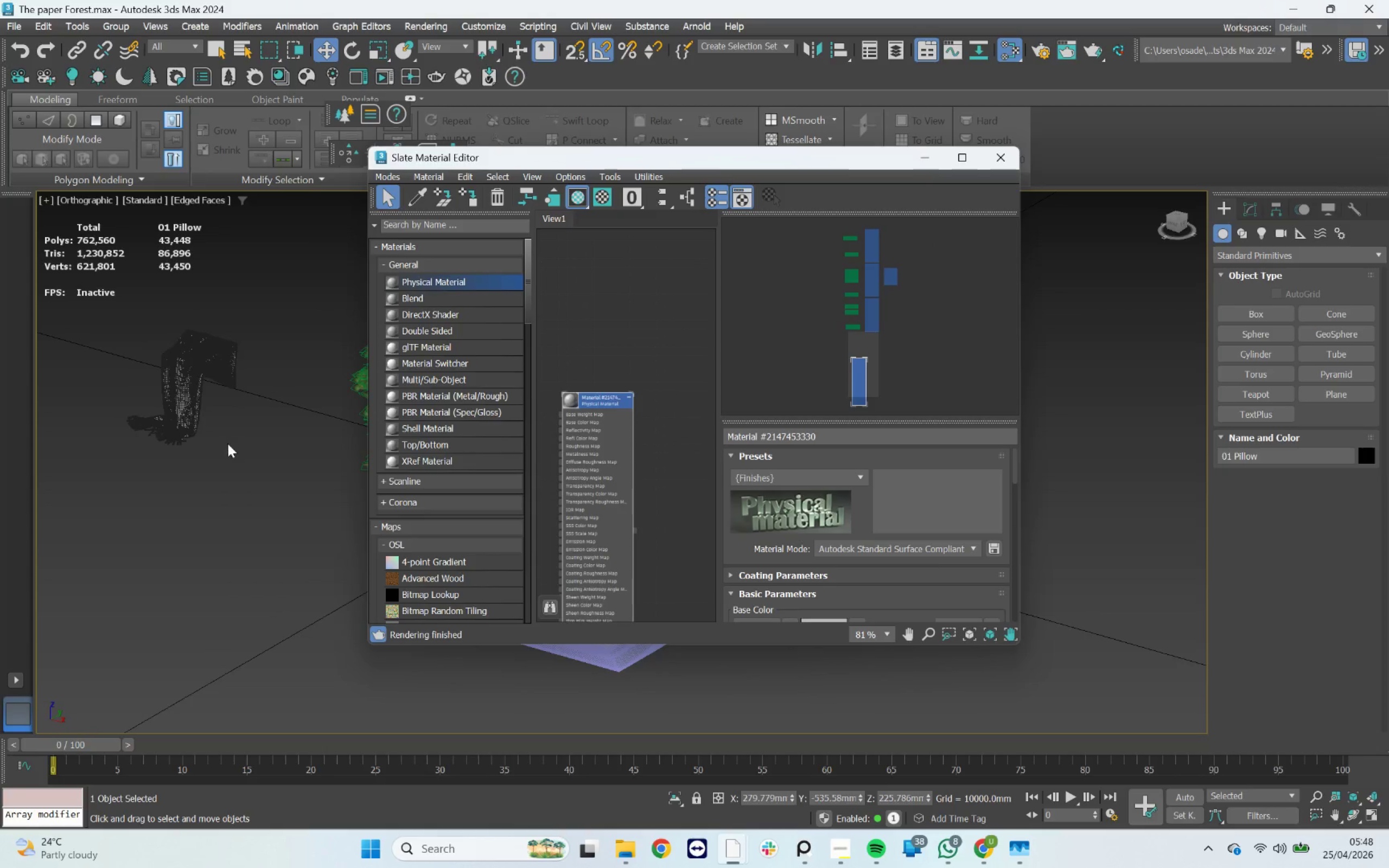 
scroll: coordinate [231, 445], scroll_direction: down, amount: 2.0
 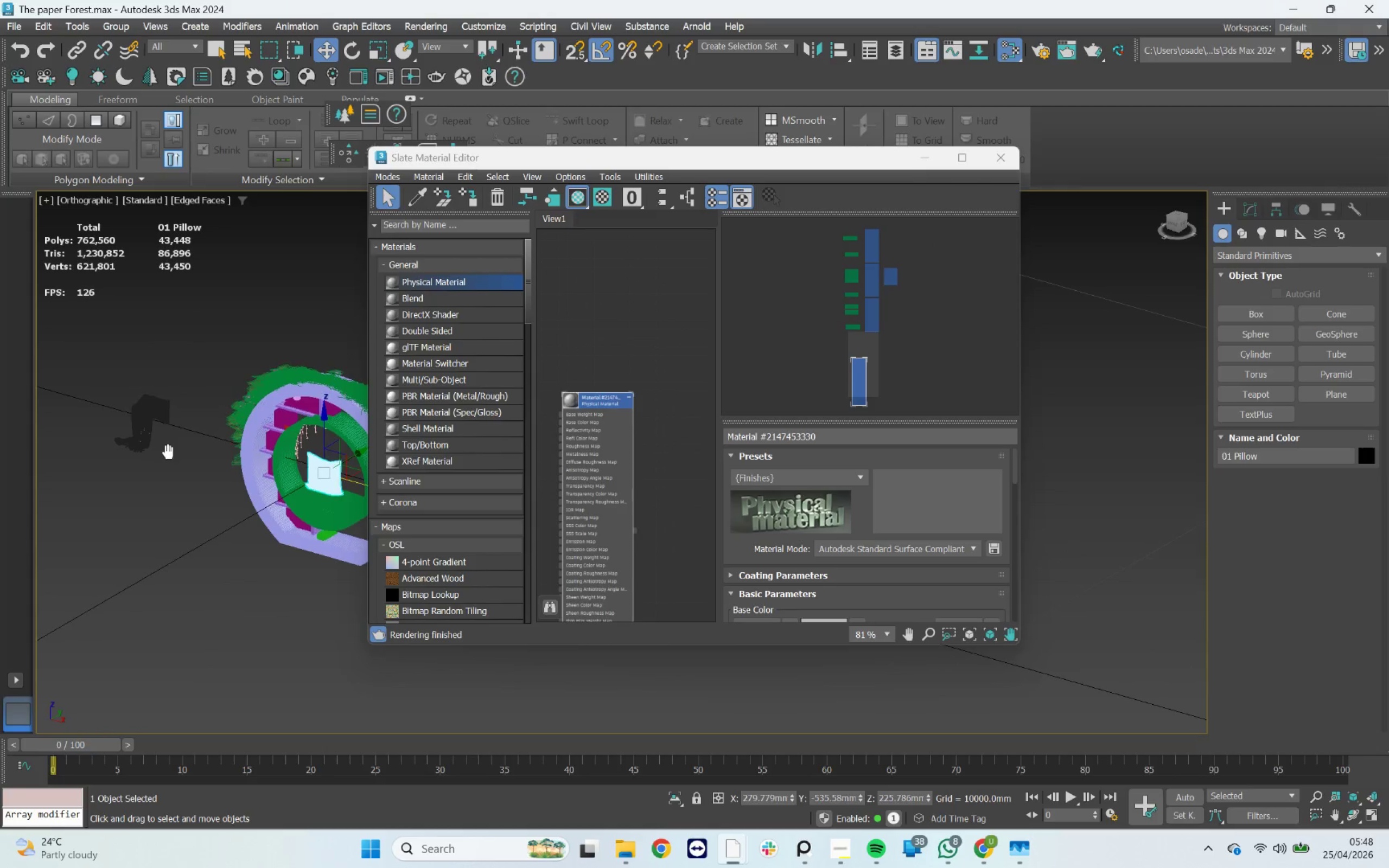 
scroll: coordinate [340, 449], scroll_direction: up, amount: 7.0
 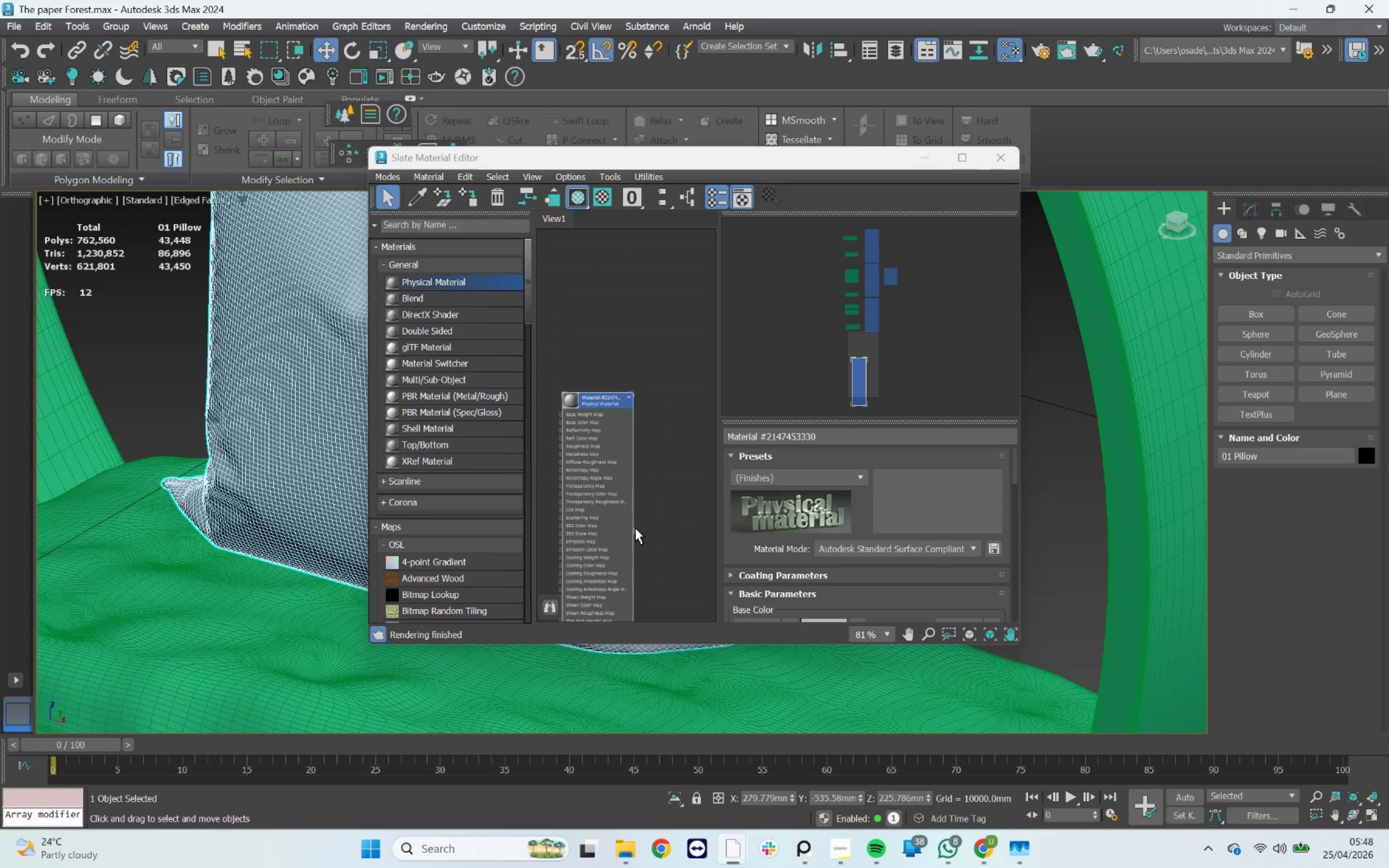 
left_click_drag(start_coordinate=[635, 528], to_coordinate=[318, 473])
 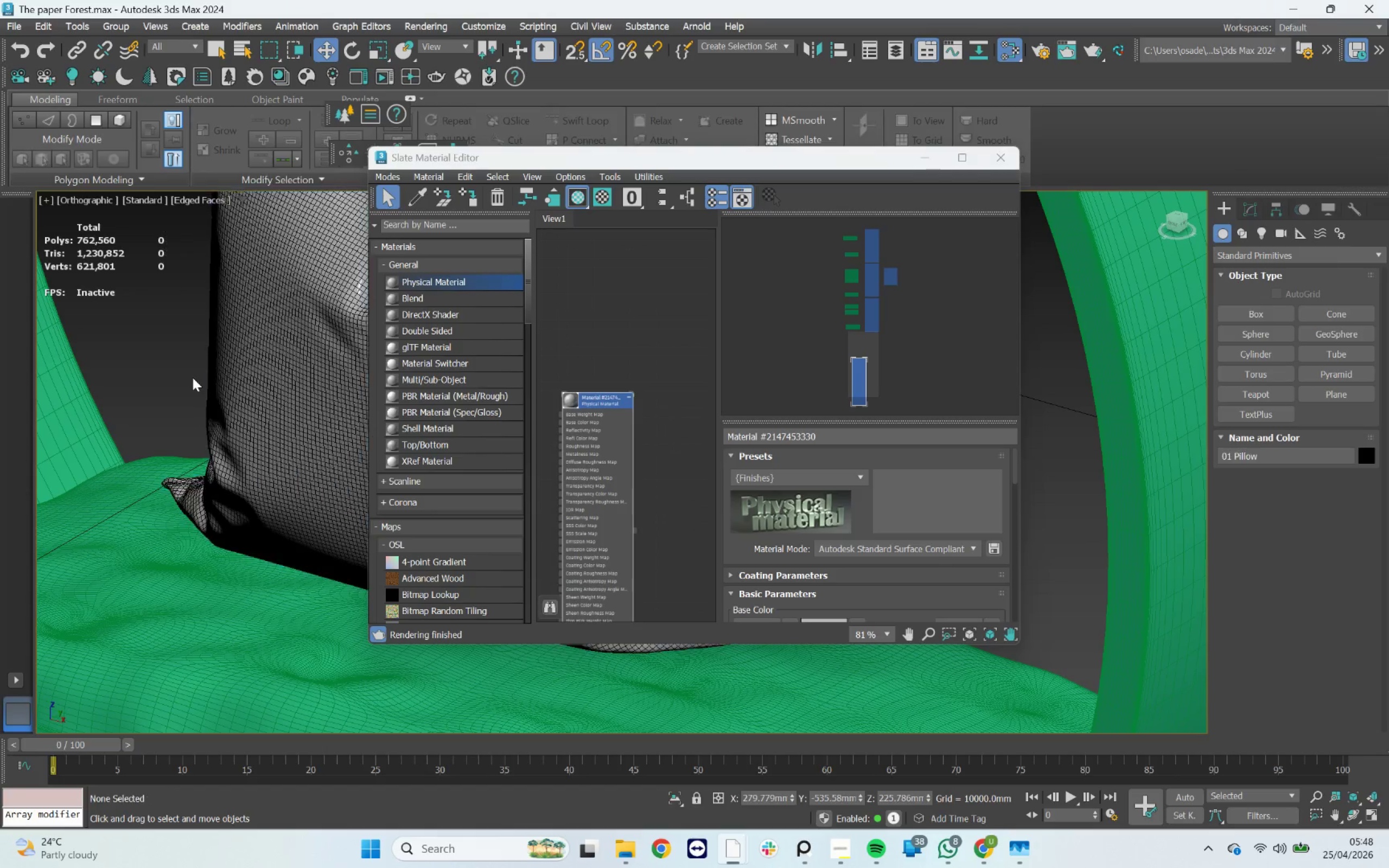 
double_click([282, 393])
 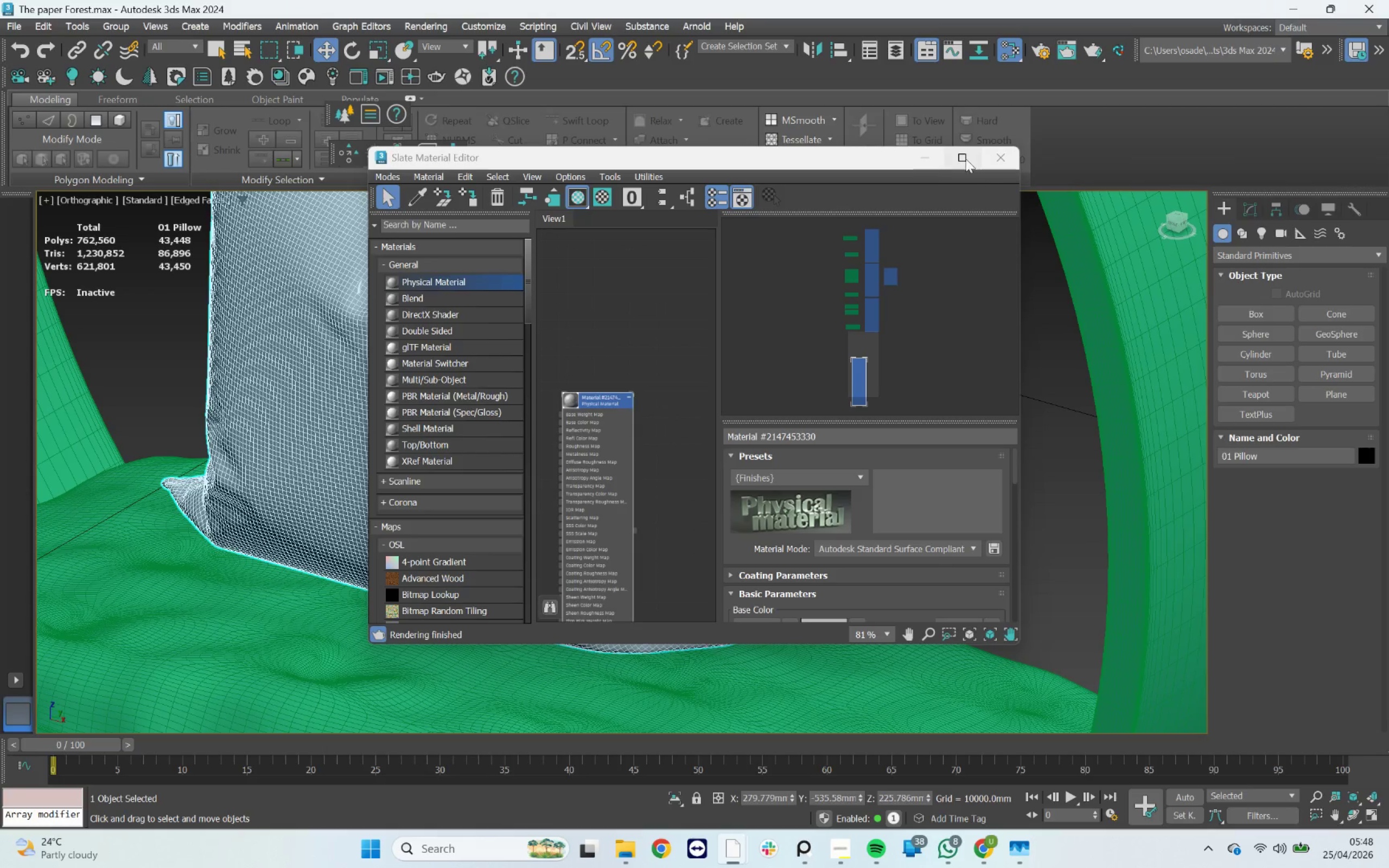 
left_click([935, 157])
 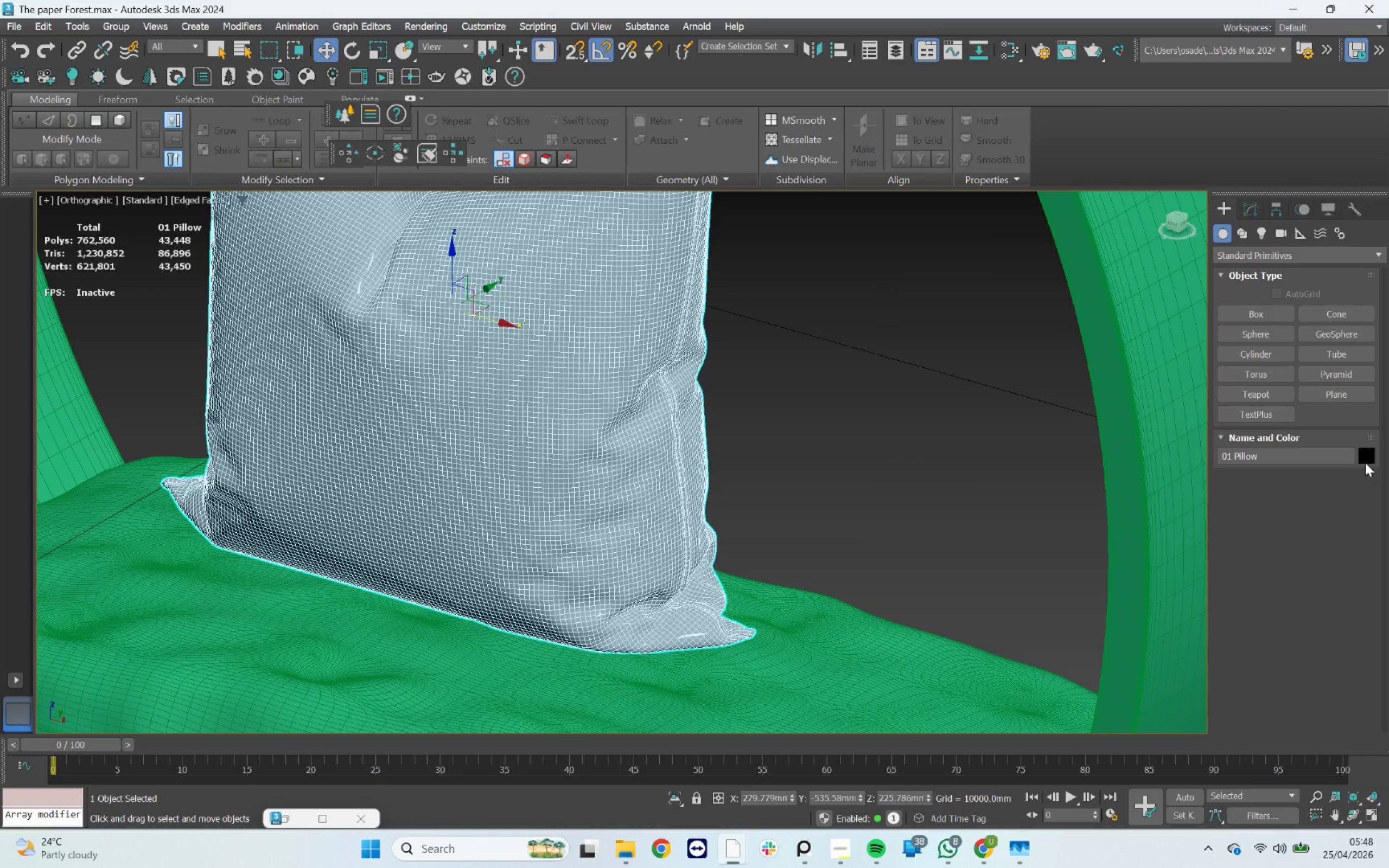 
left_click([1366, 461])
 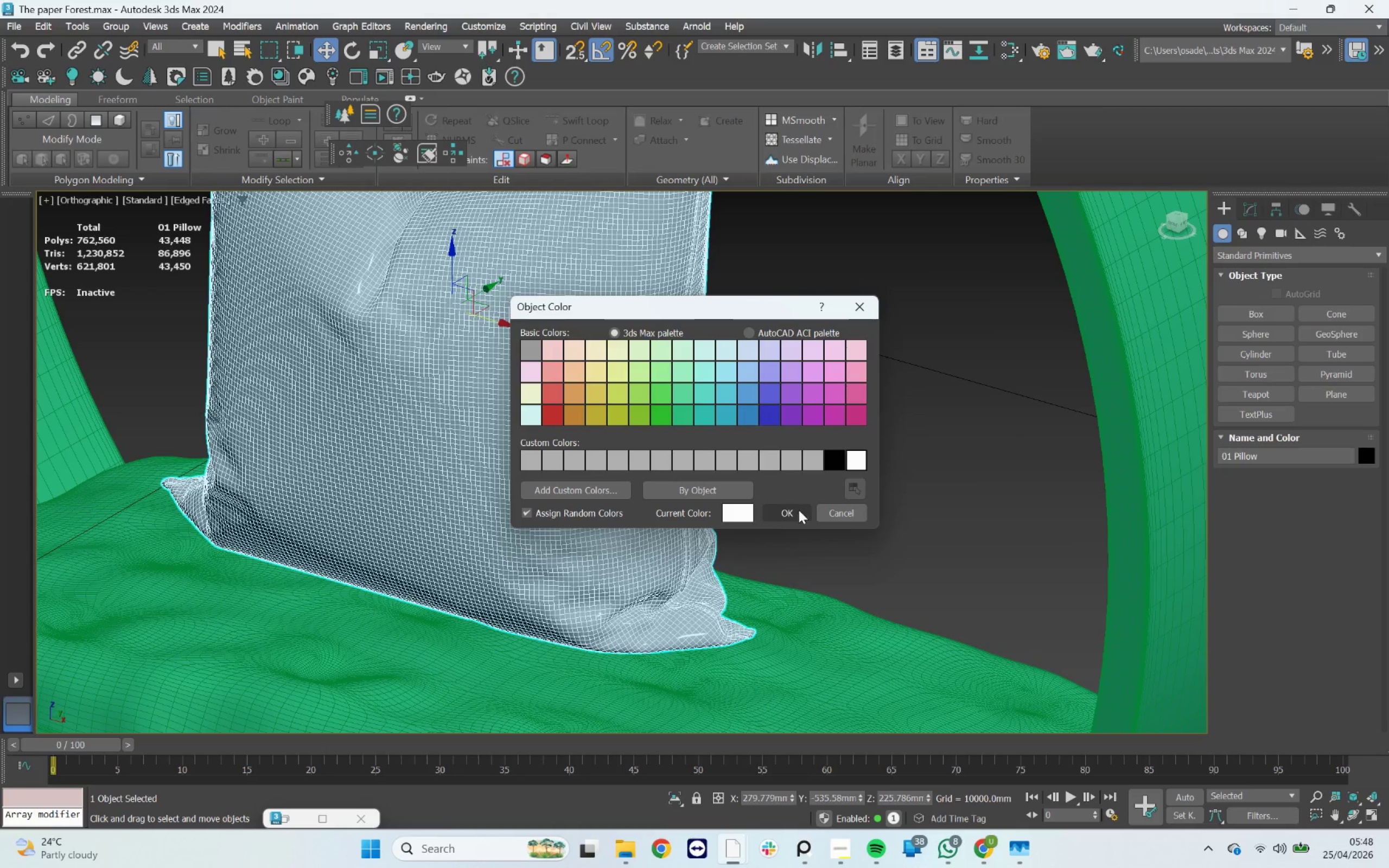 
scroll: coordinate [837, 454], scroll_direction: down, amount: 4.0
 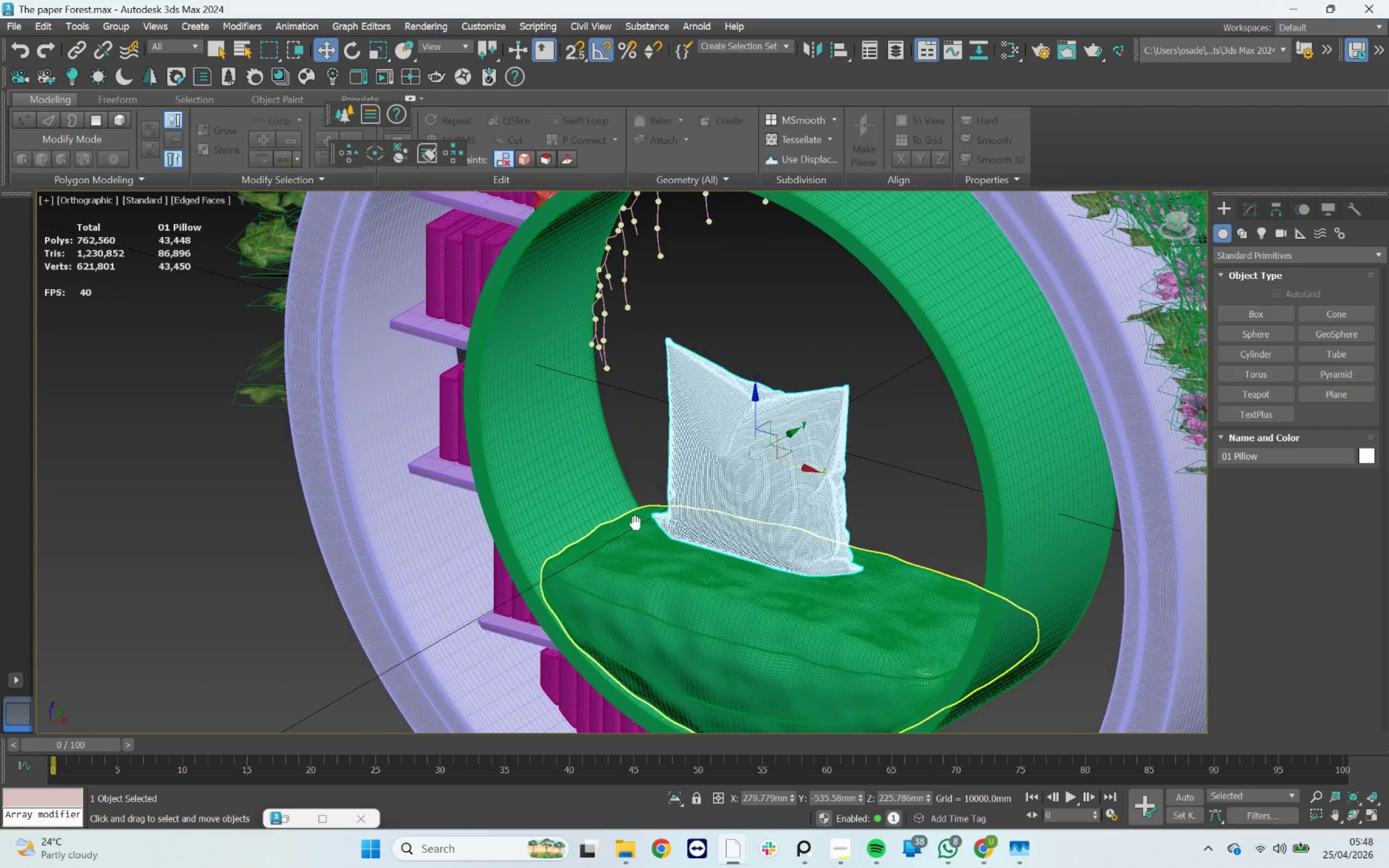 
left_click([714, 369])
 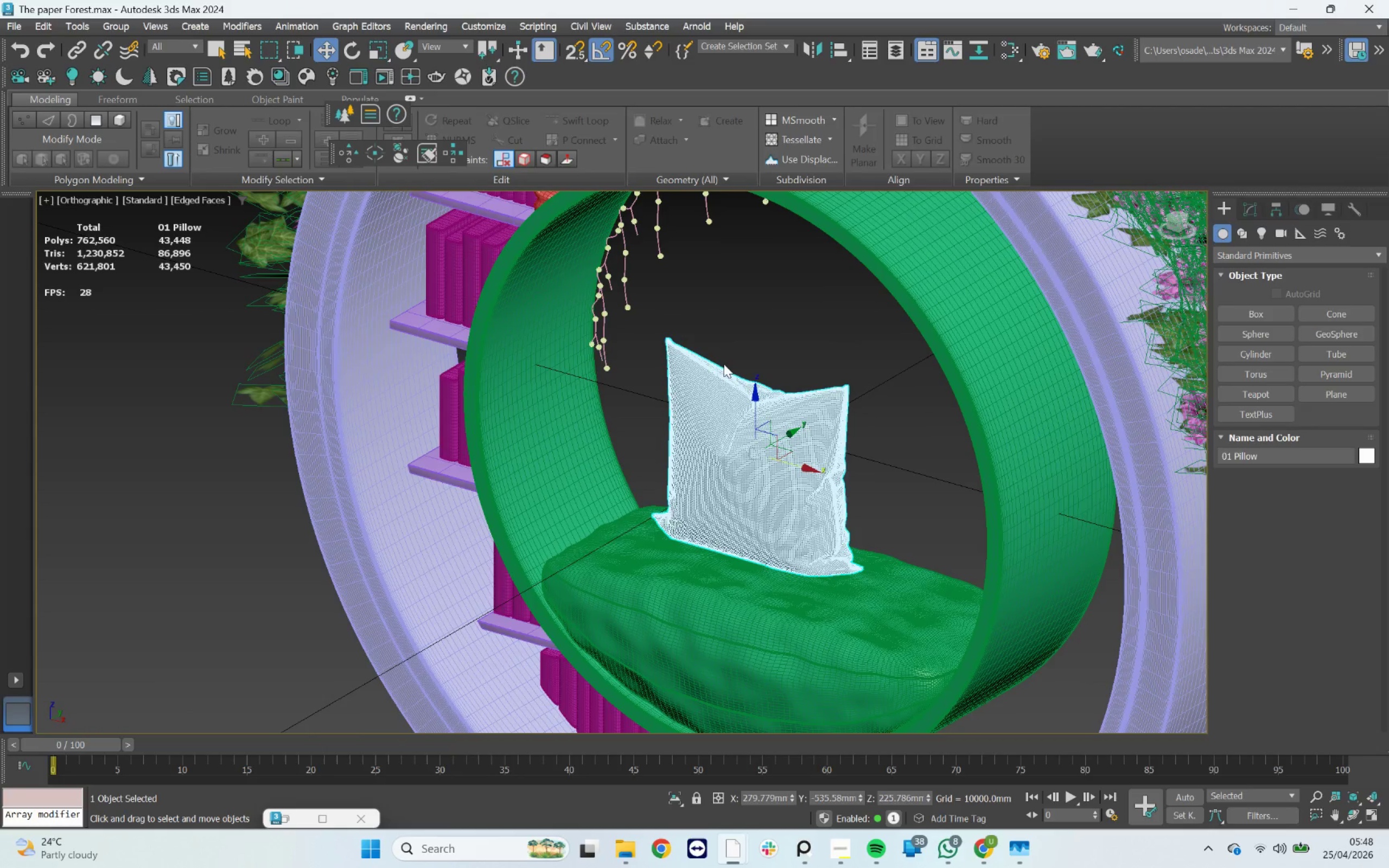 
left_click([768, 342])
 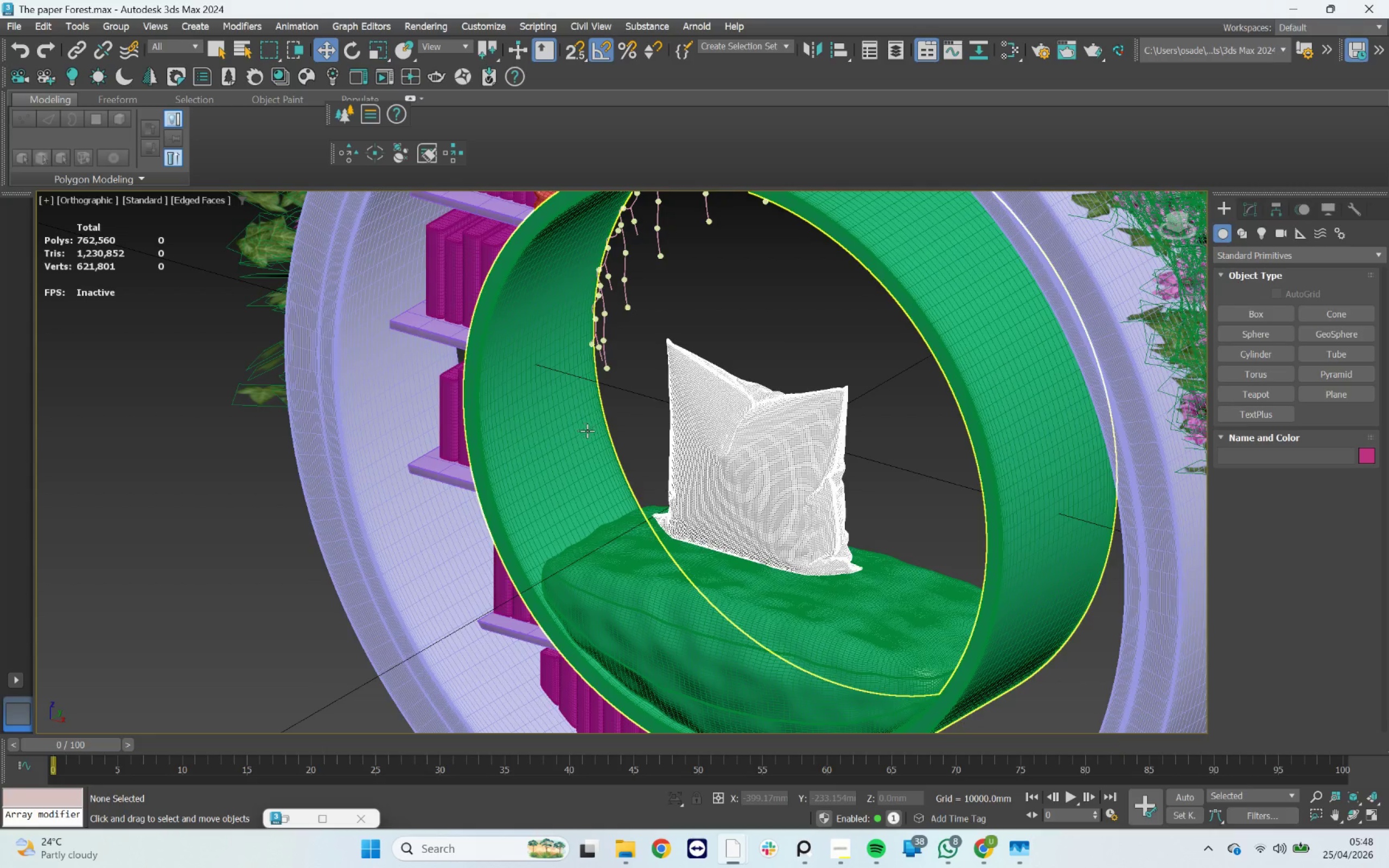 
scroll: coordinate [761, 453], scroll_direction: down, amount: 3.0
 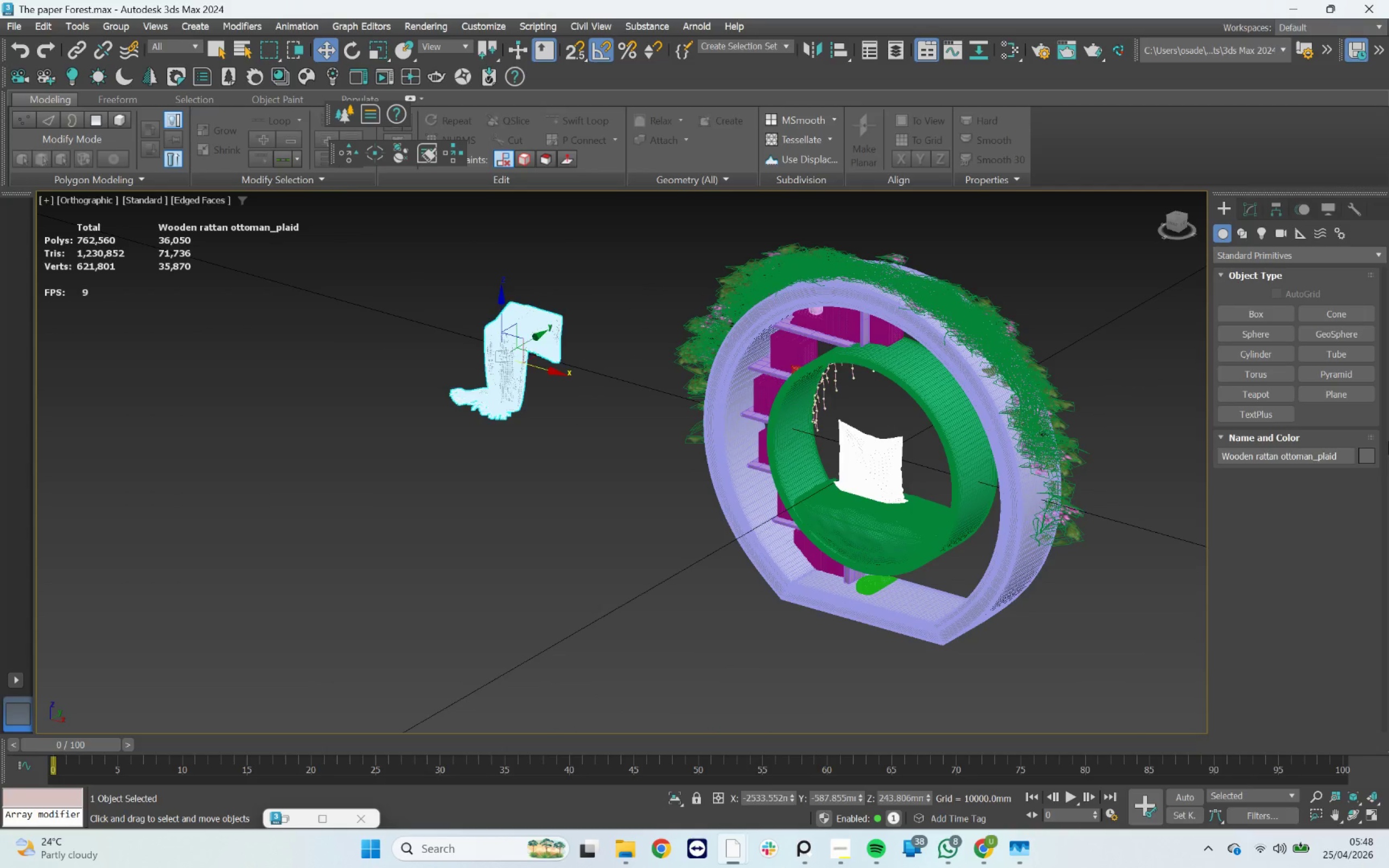 
left_click([1366, 456])
 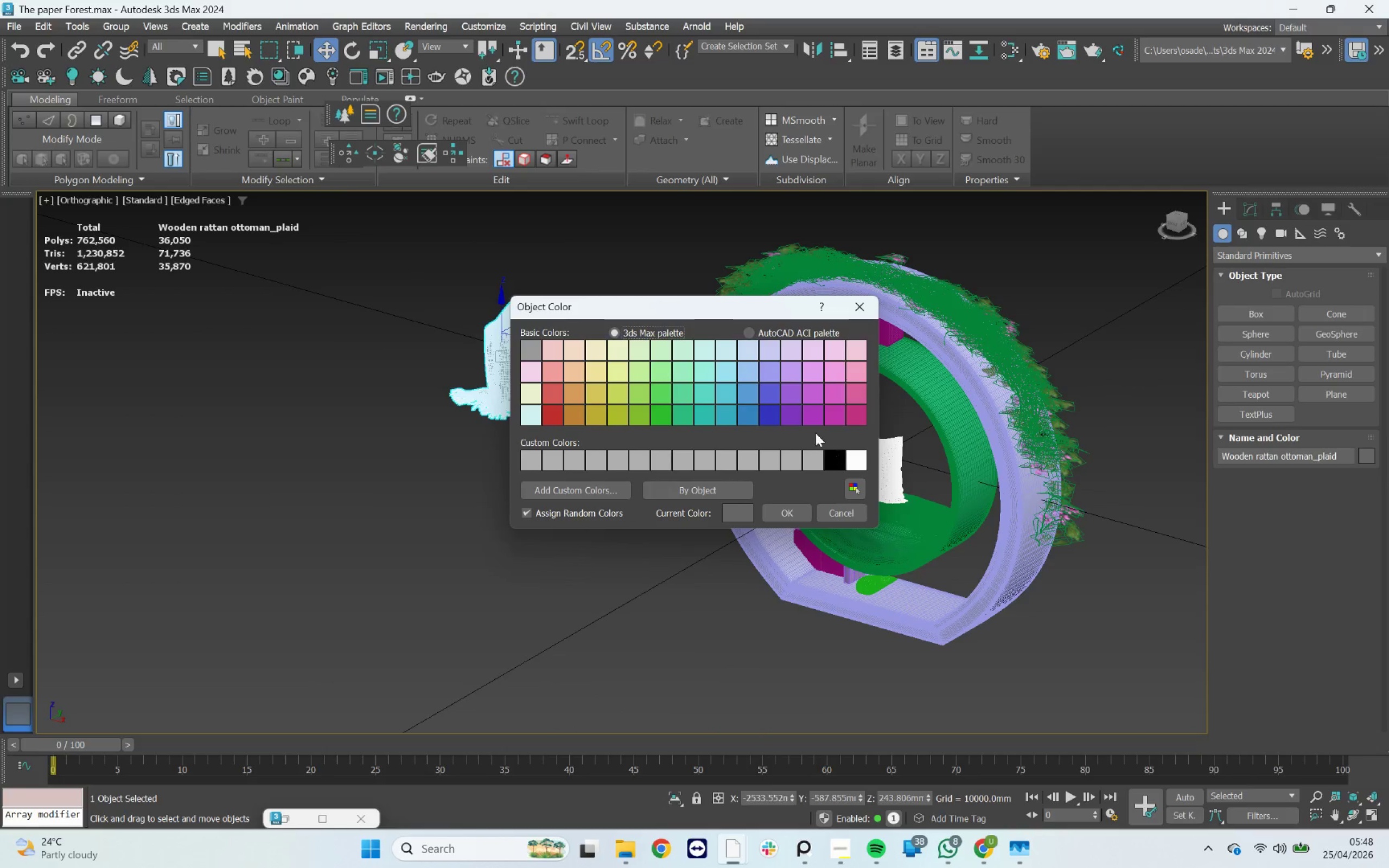 
left_click([773, 419])
 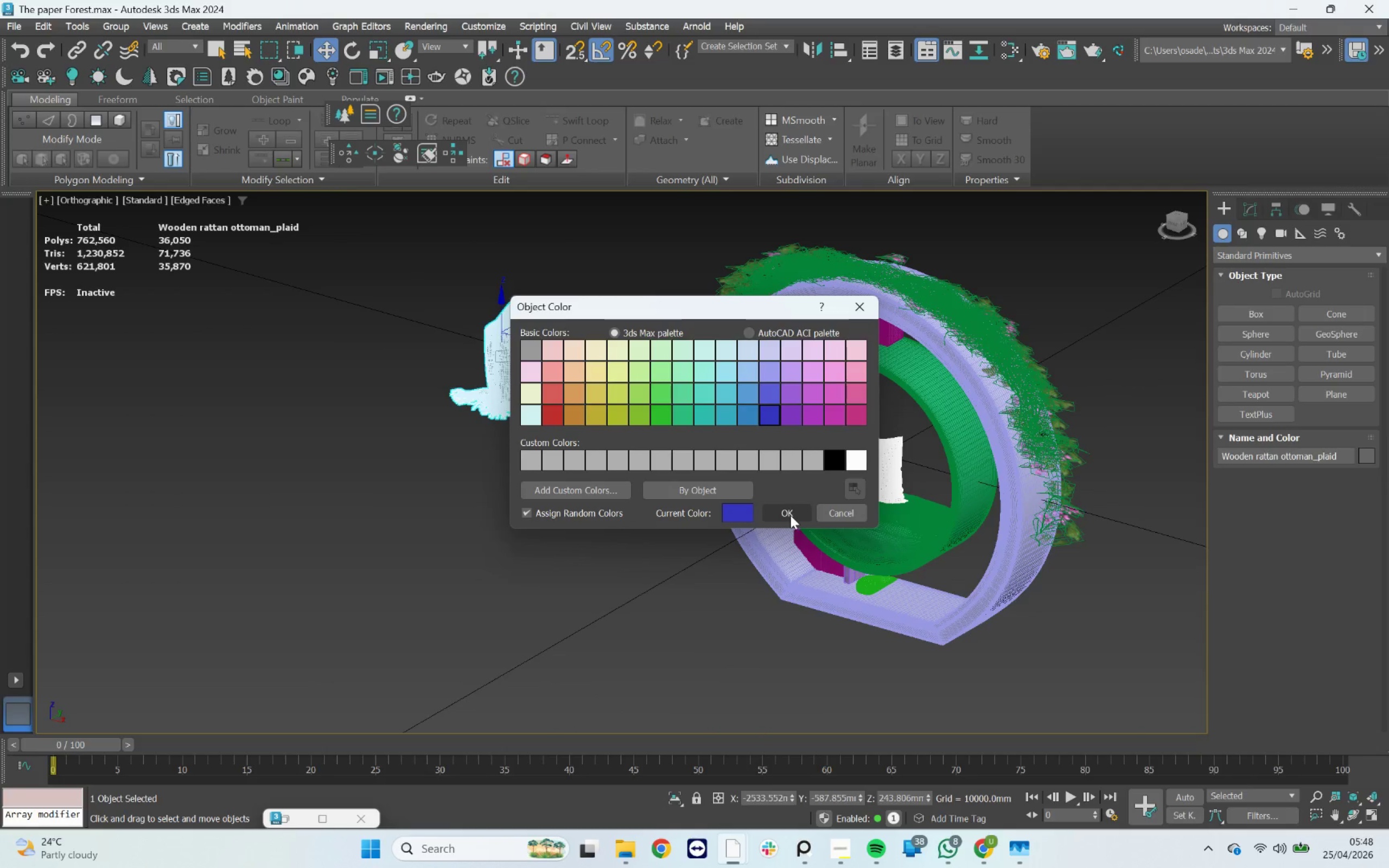 
left_click([787, 512])
 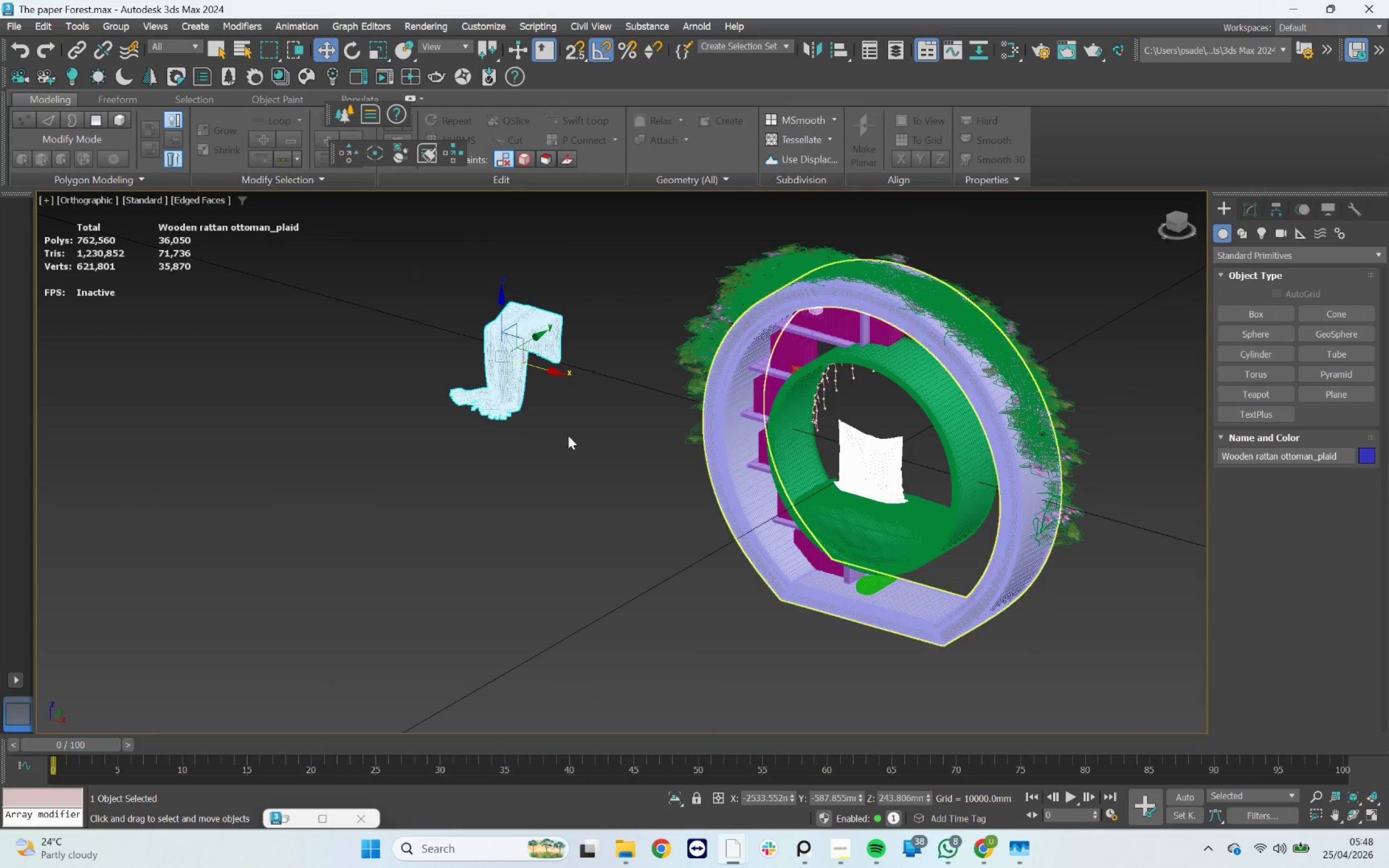 
scroll: coordinate [488, 376], scroll_direction: up, amount: 2.0
 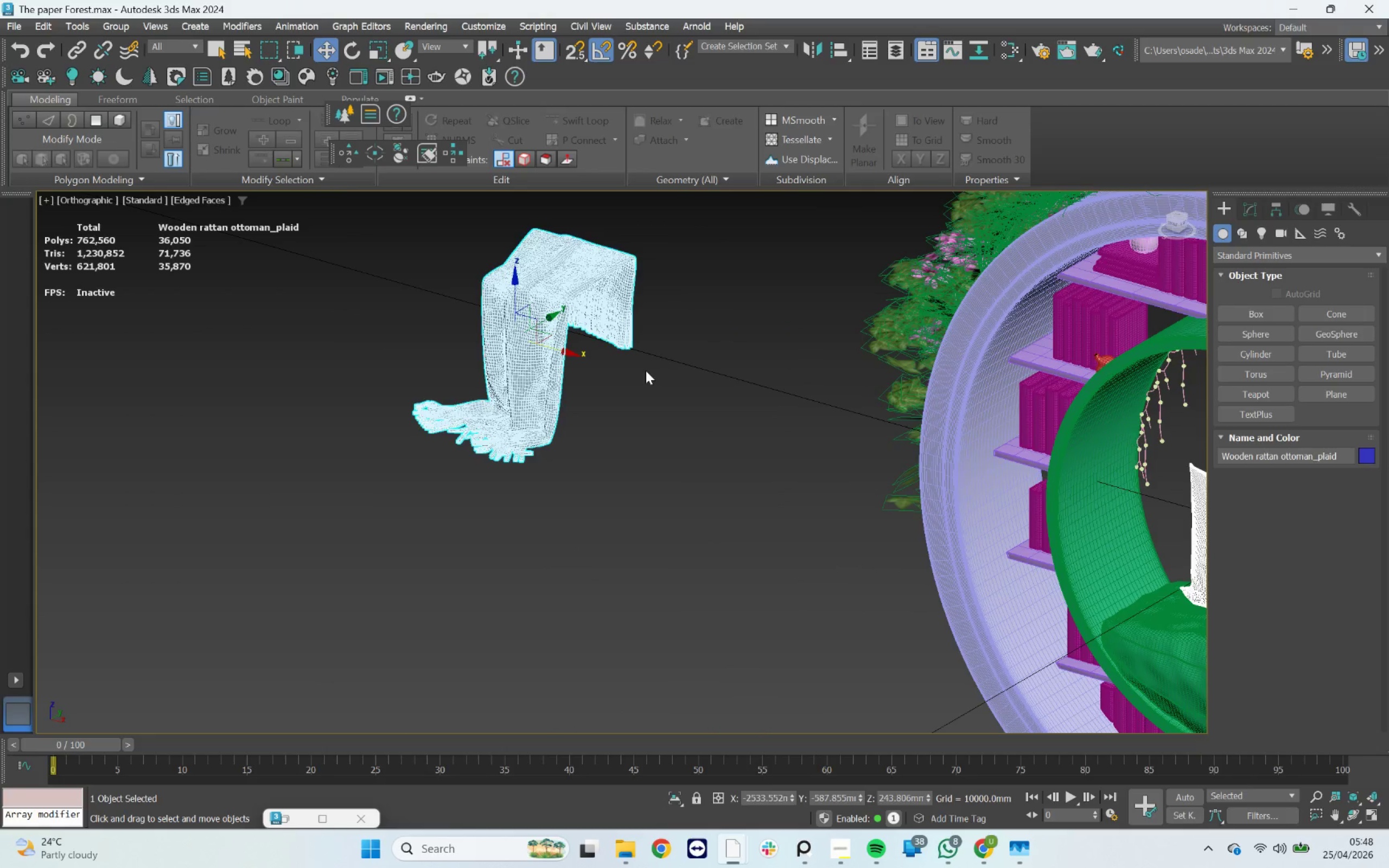 
left_click([646, 371])
 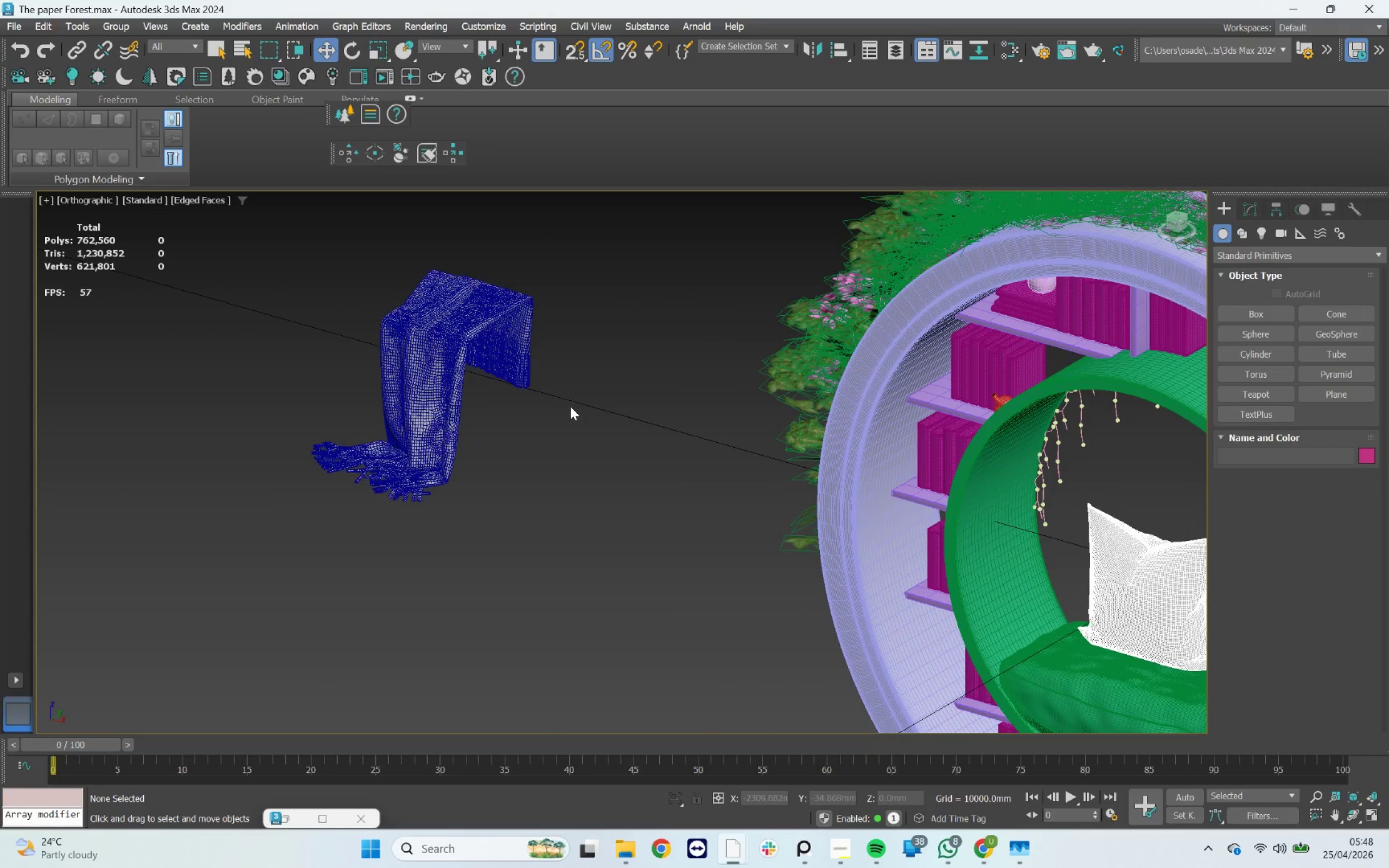 
key(F3)
 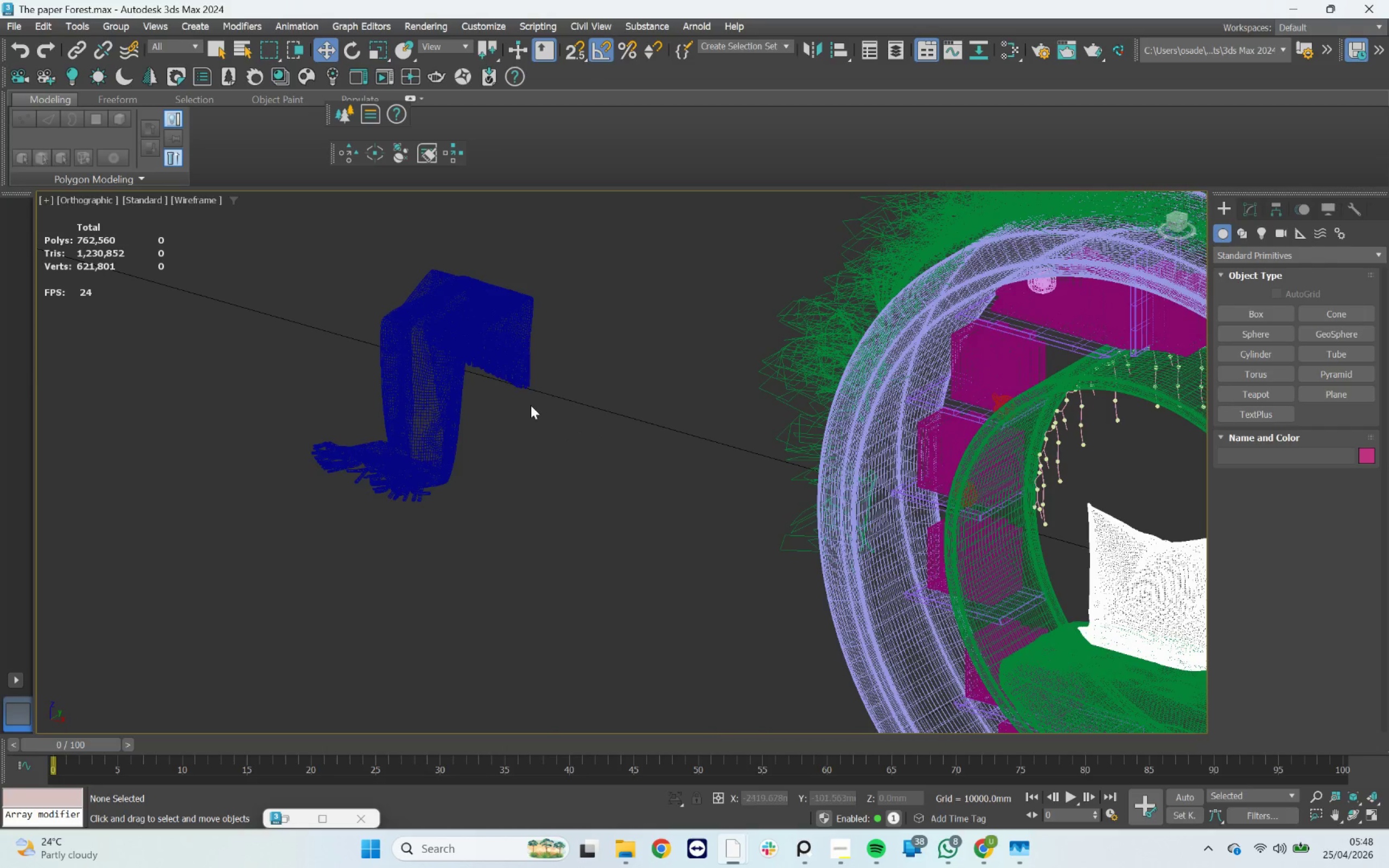 
key(F4)
 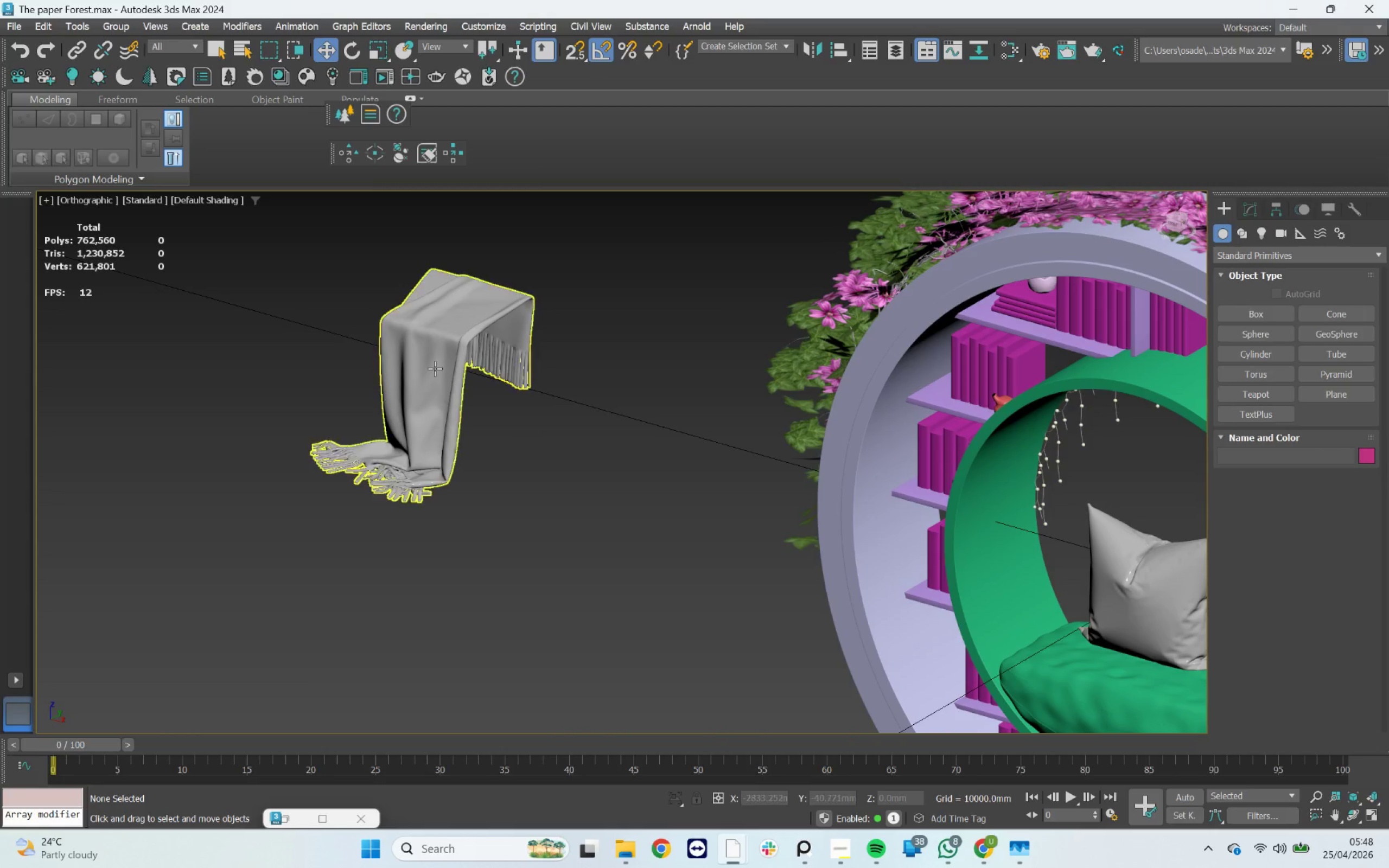 
left_click([435, 368])
 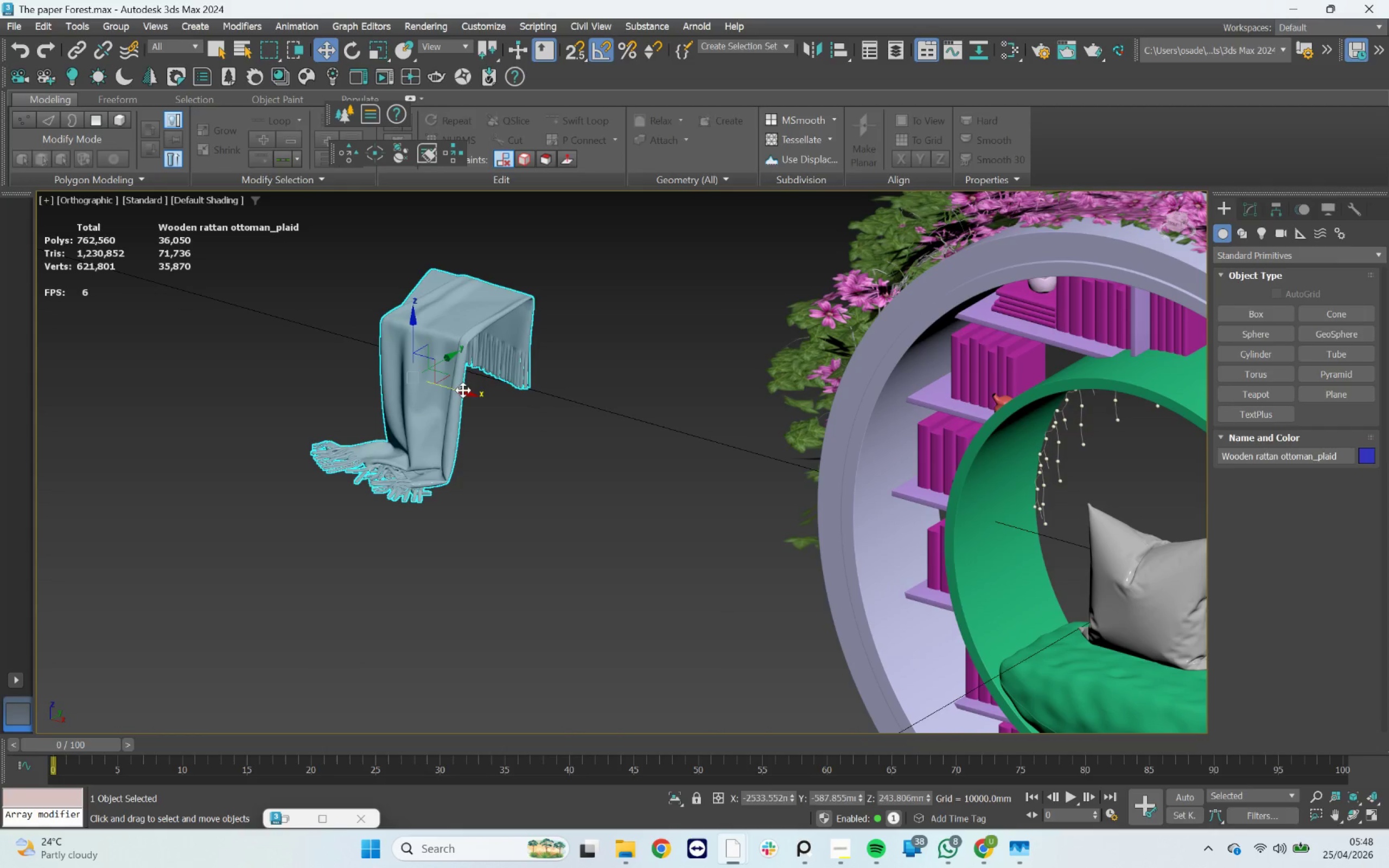 
left_click_drag(start_coordinate=[461, 391], to_coordinate=[1082, 631])
 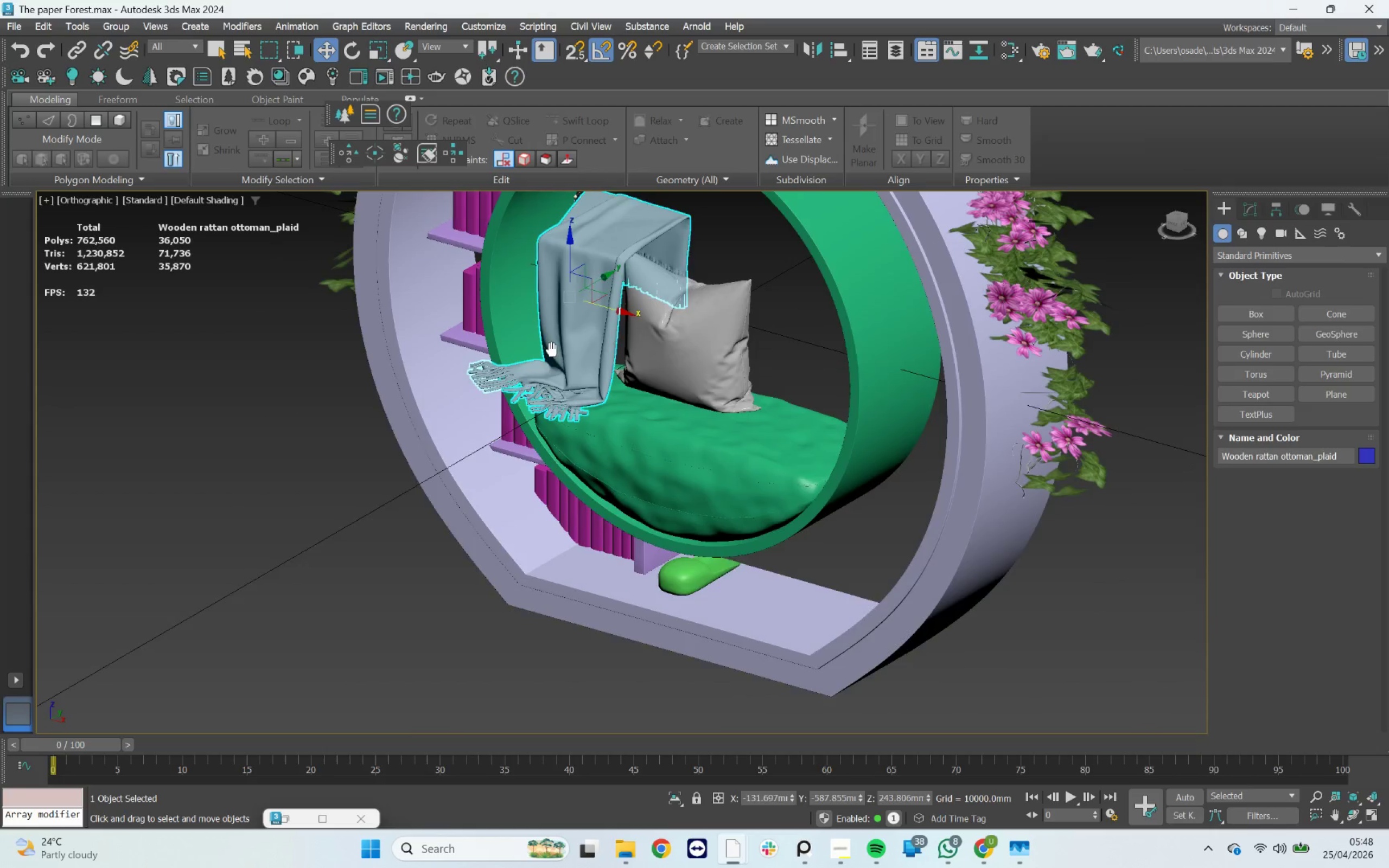 
left_click([716, 326])
 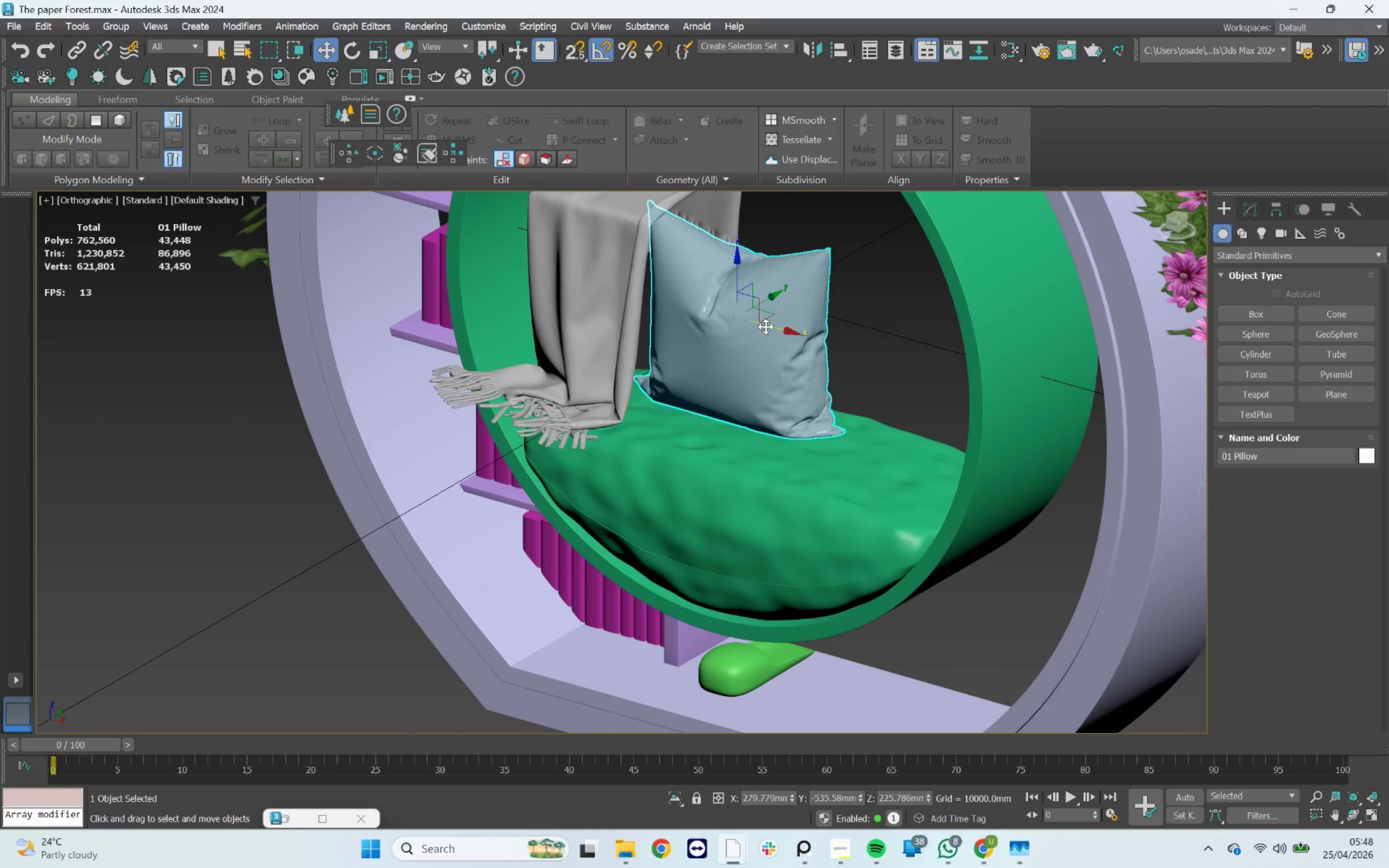 
scroll: coordinate [551, 350], scroll_direction: up, amount: 1.0
 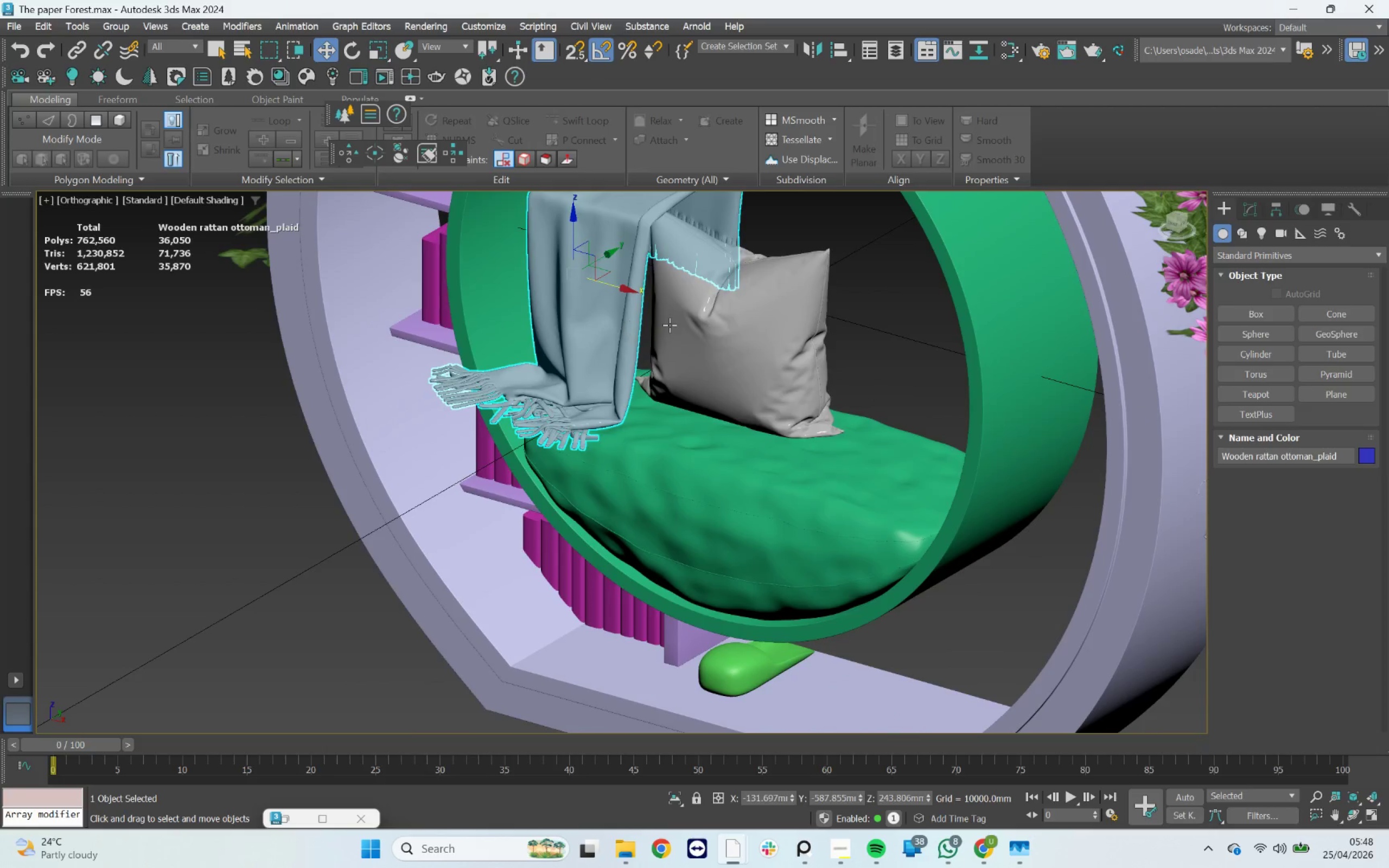 
left_click_drag(start_coordinate=[772, 328], to_coordinate=[260, 219])
 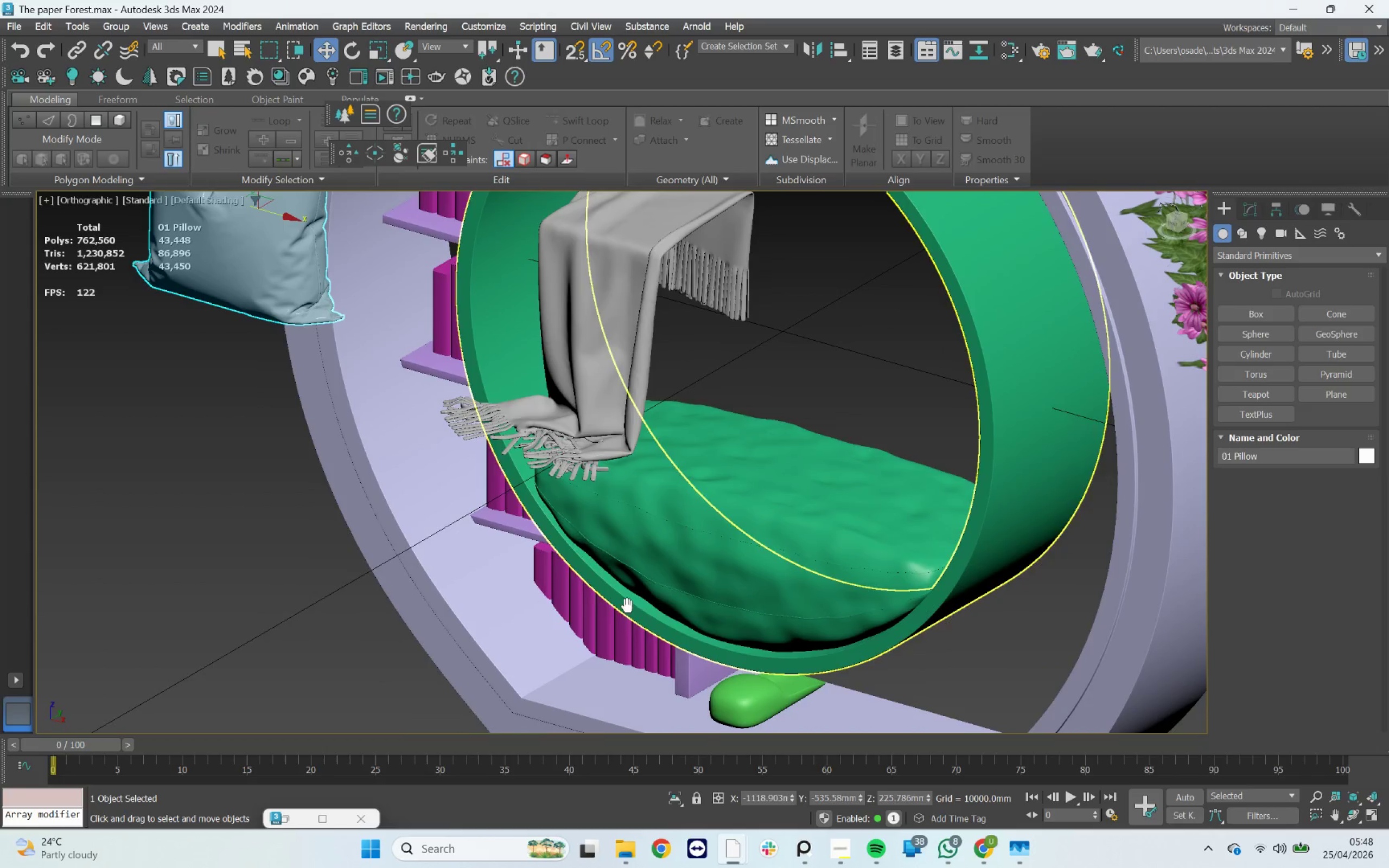 
left_click([579, 400])
 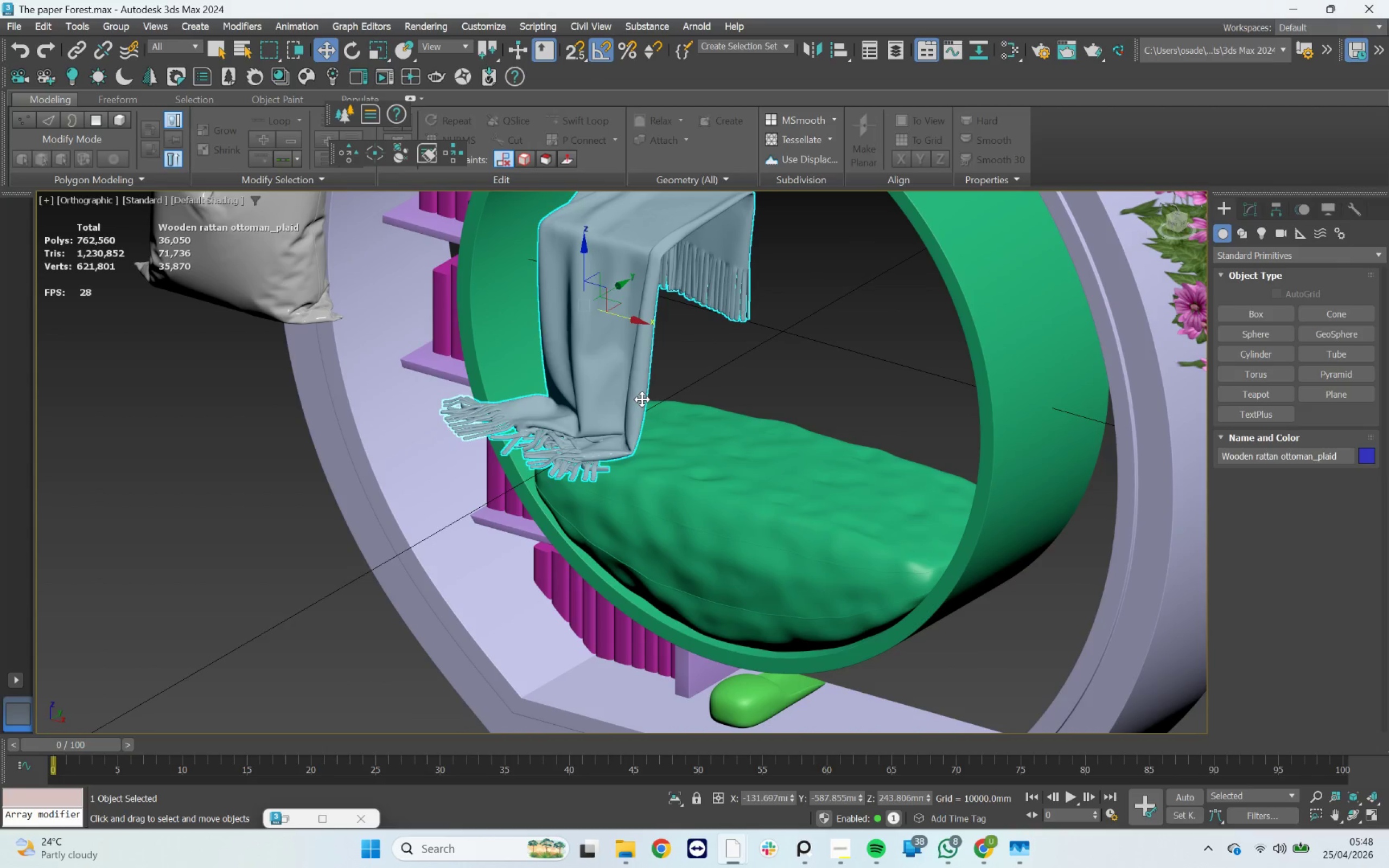 
hold_key(key=AltLeft, duration=1.66)
 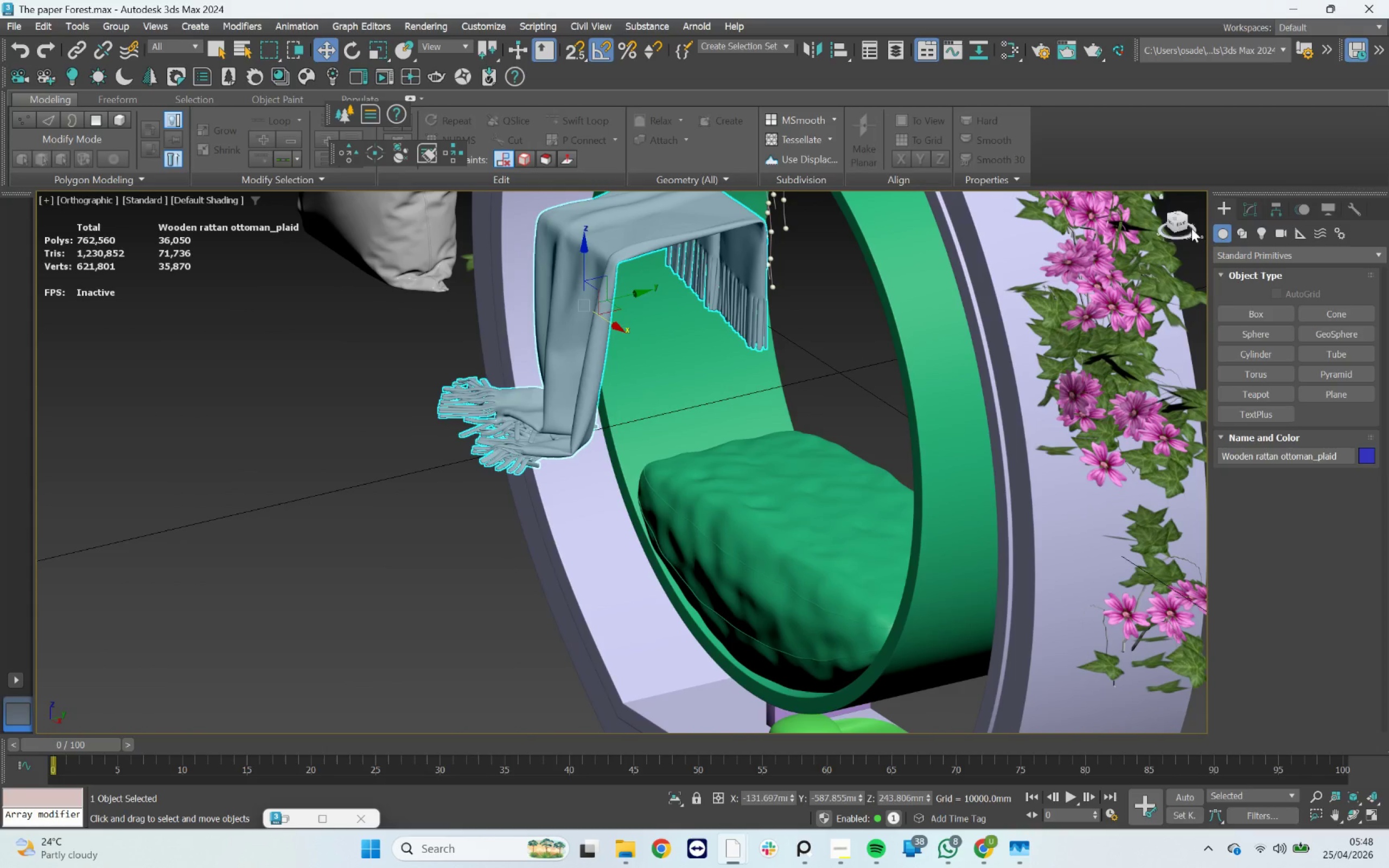 
left_click([1177, 222])
 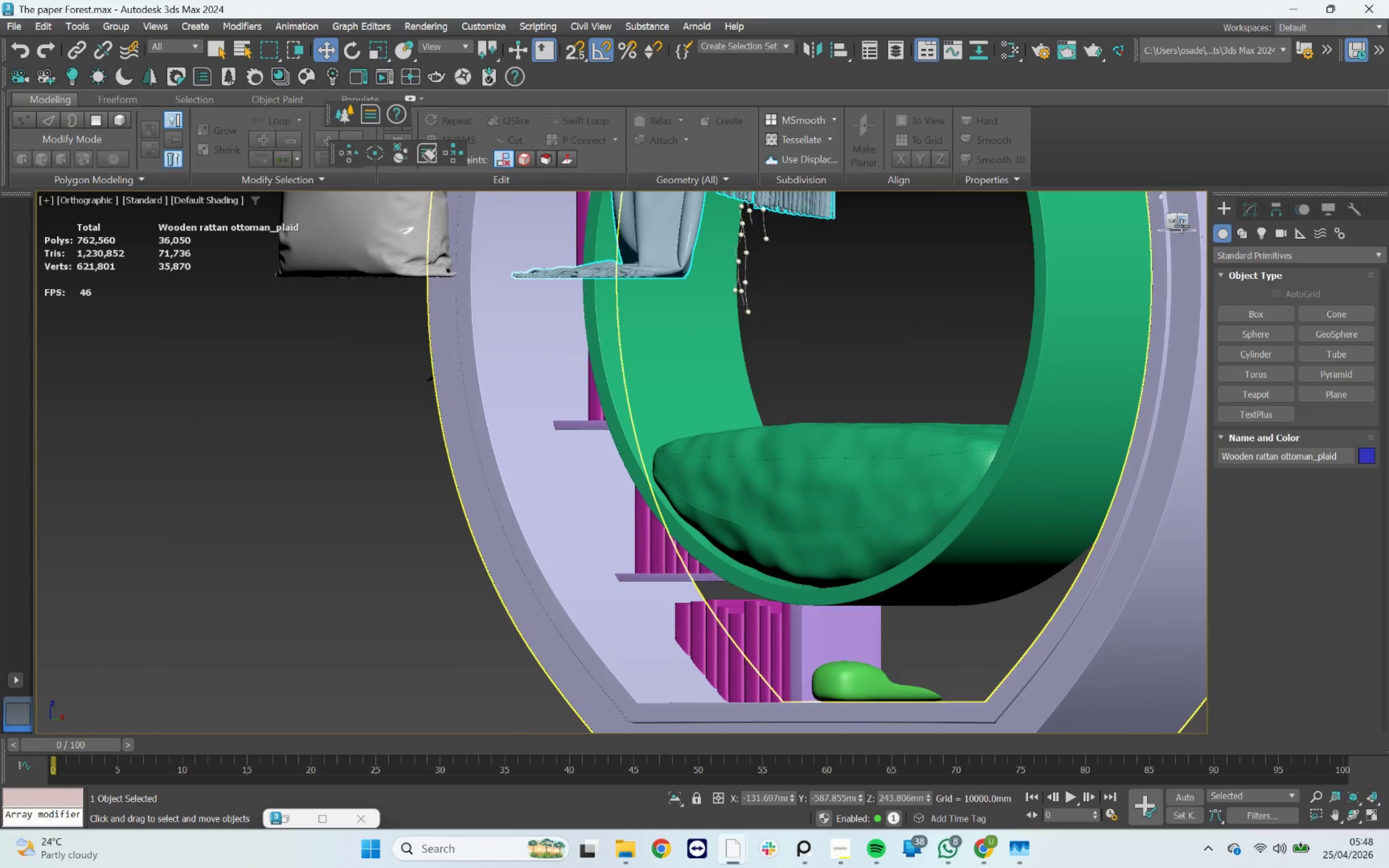 
left_click([1184, 223])
 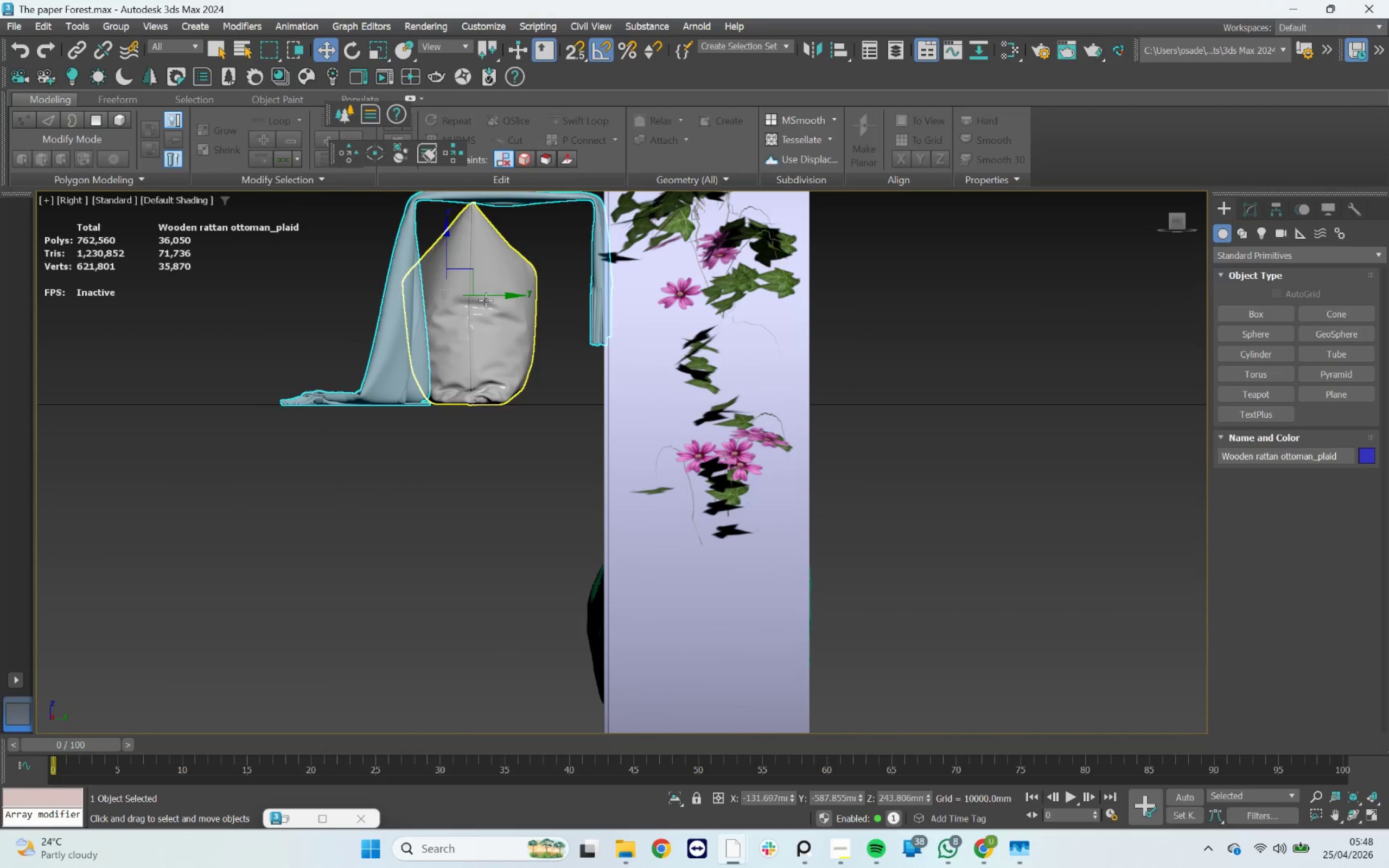 
left_click_drag(start_coordinate=[451, 265], to_coordinate=[630, 624])
 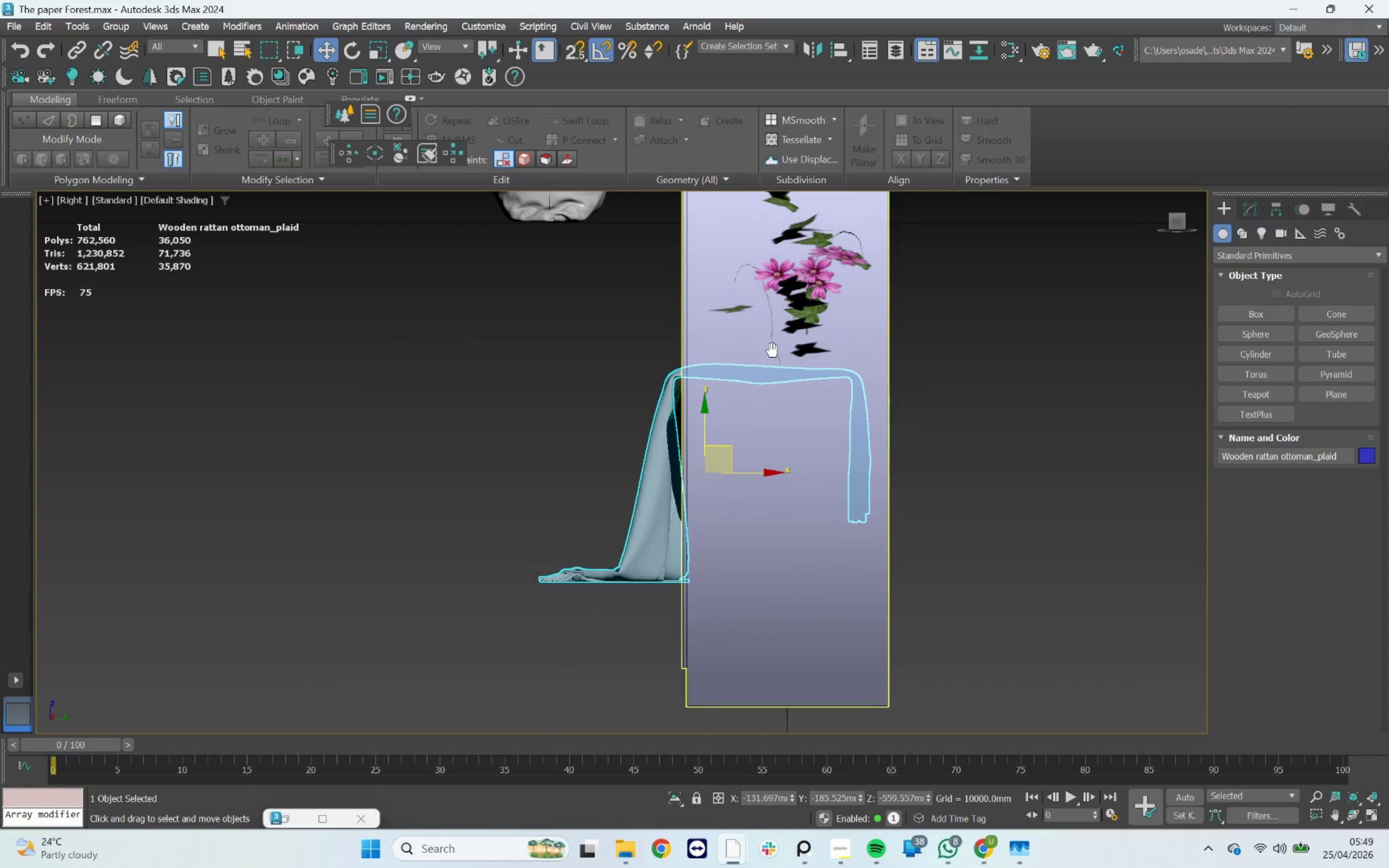 
hold_key(key=AltLeft, duration=2.39)
 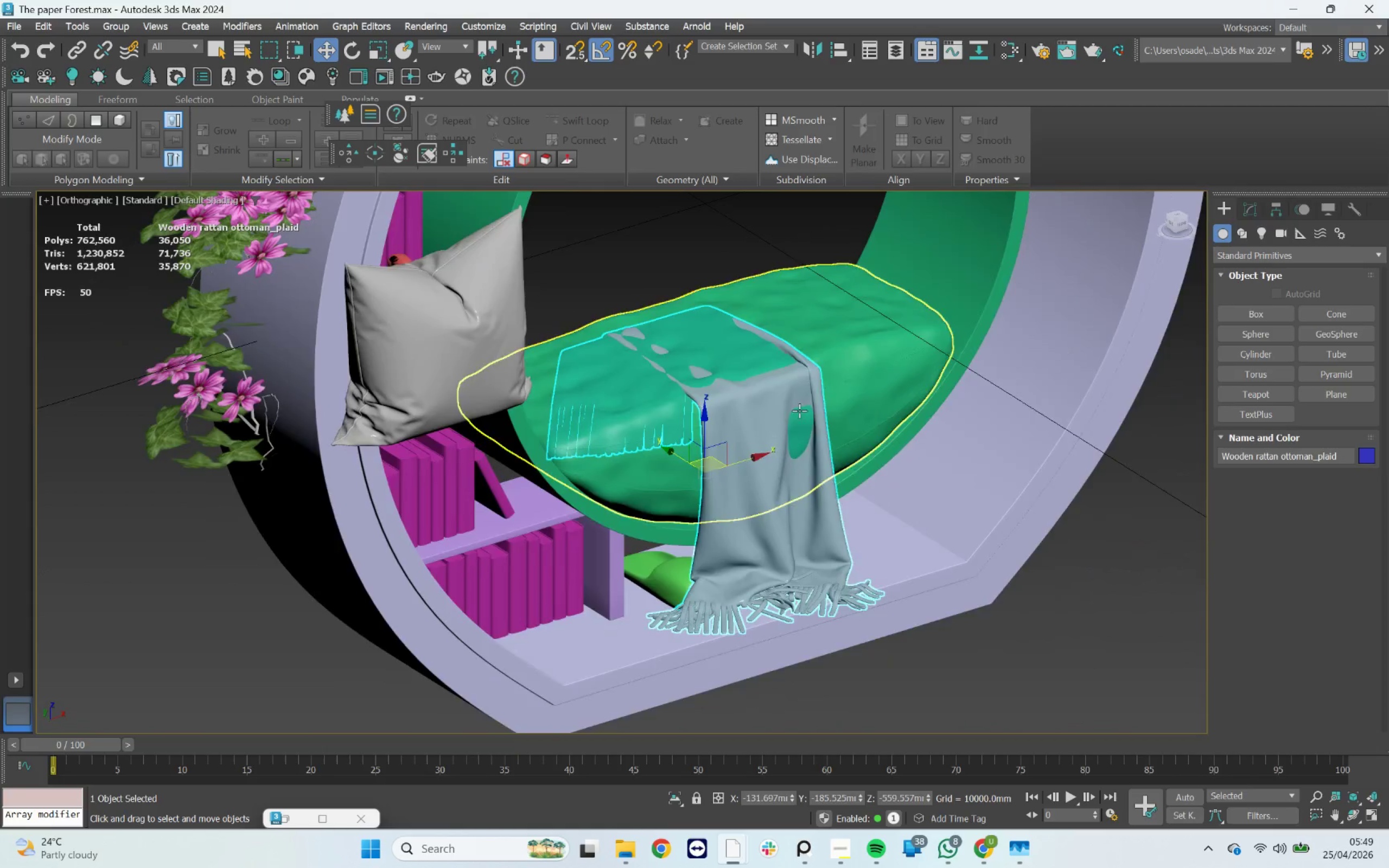 
scroll: coordinate [775, 408], scroll_direction: up, amount: 1.0
 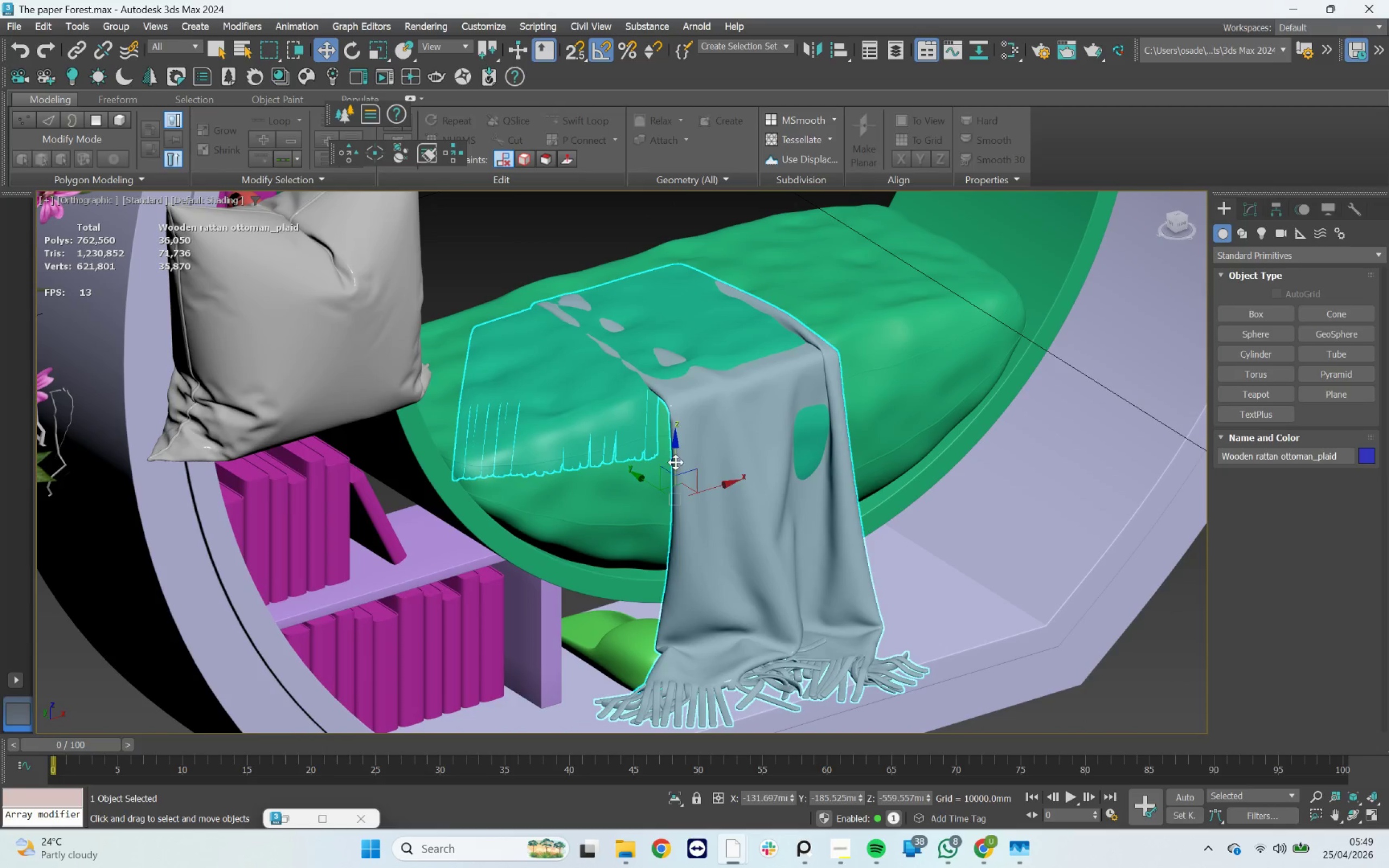 
left_click_drag(start_coordinate=[677, 462], to_coordinate=[668, 452])
 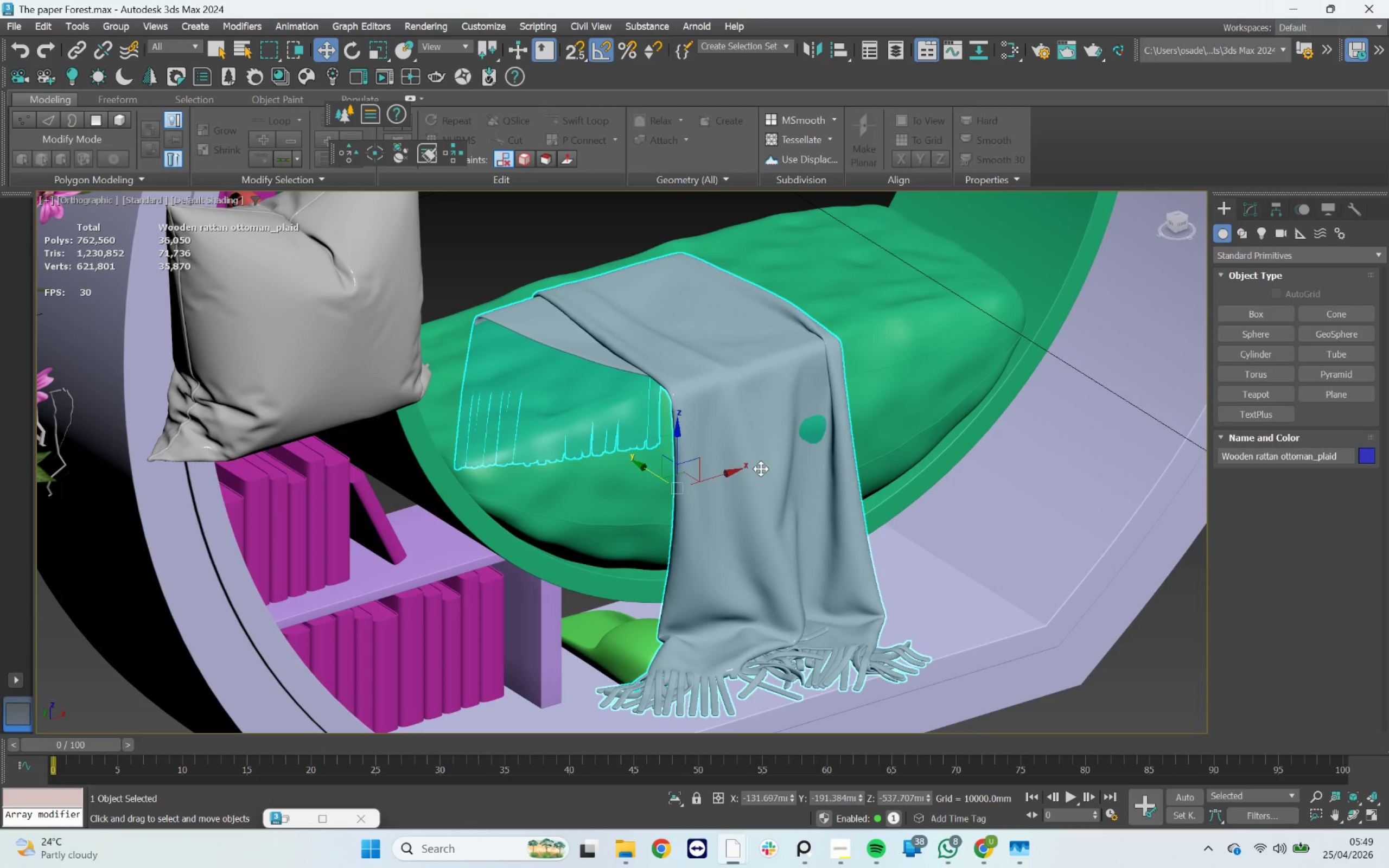 
left_click_drag(start_coordinate=[648, 475], to_coordinate=[651, 475])
 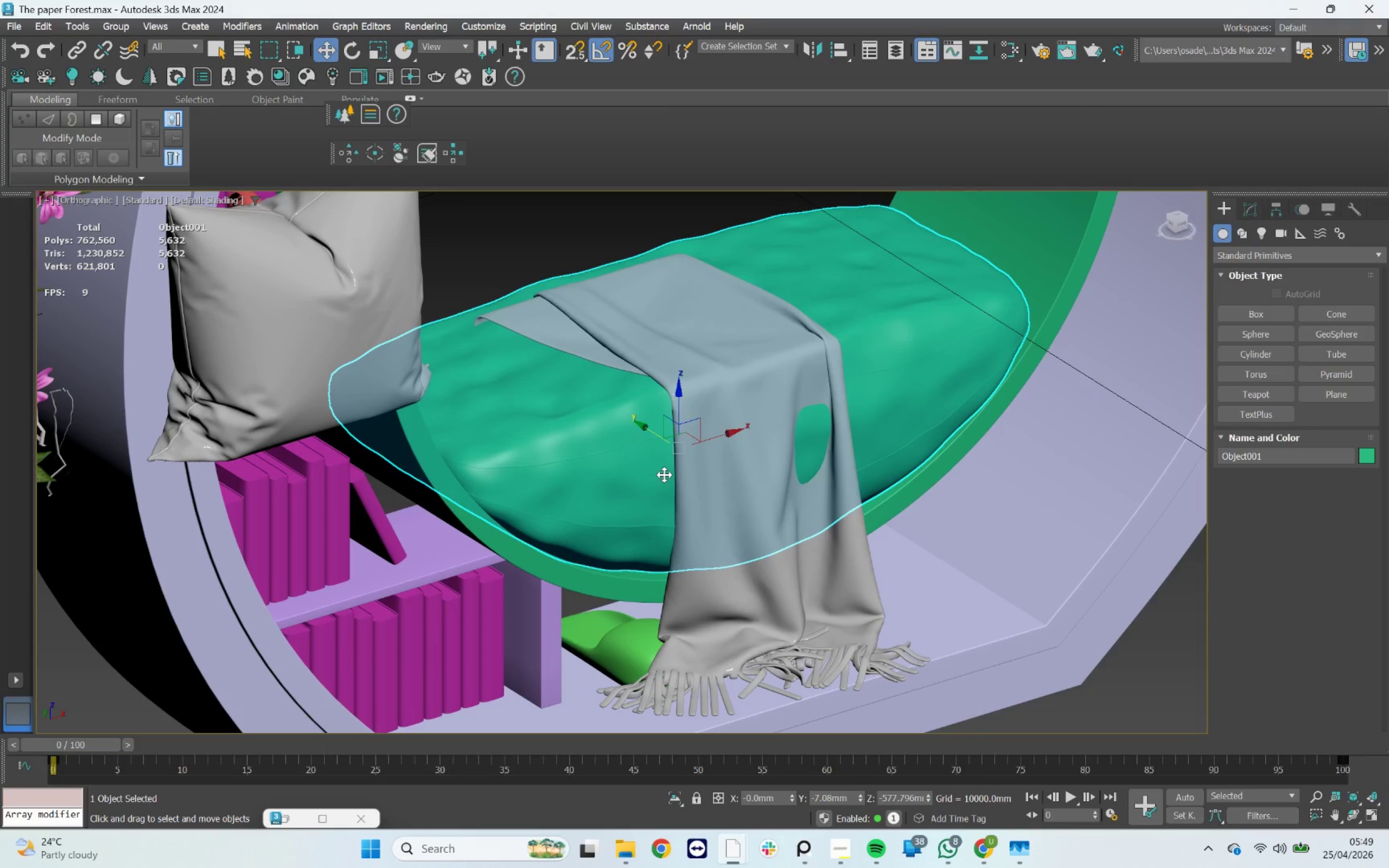 
key(Control+ControlLeft)
 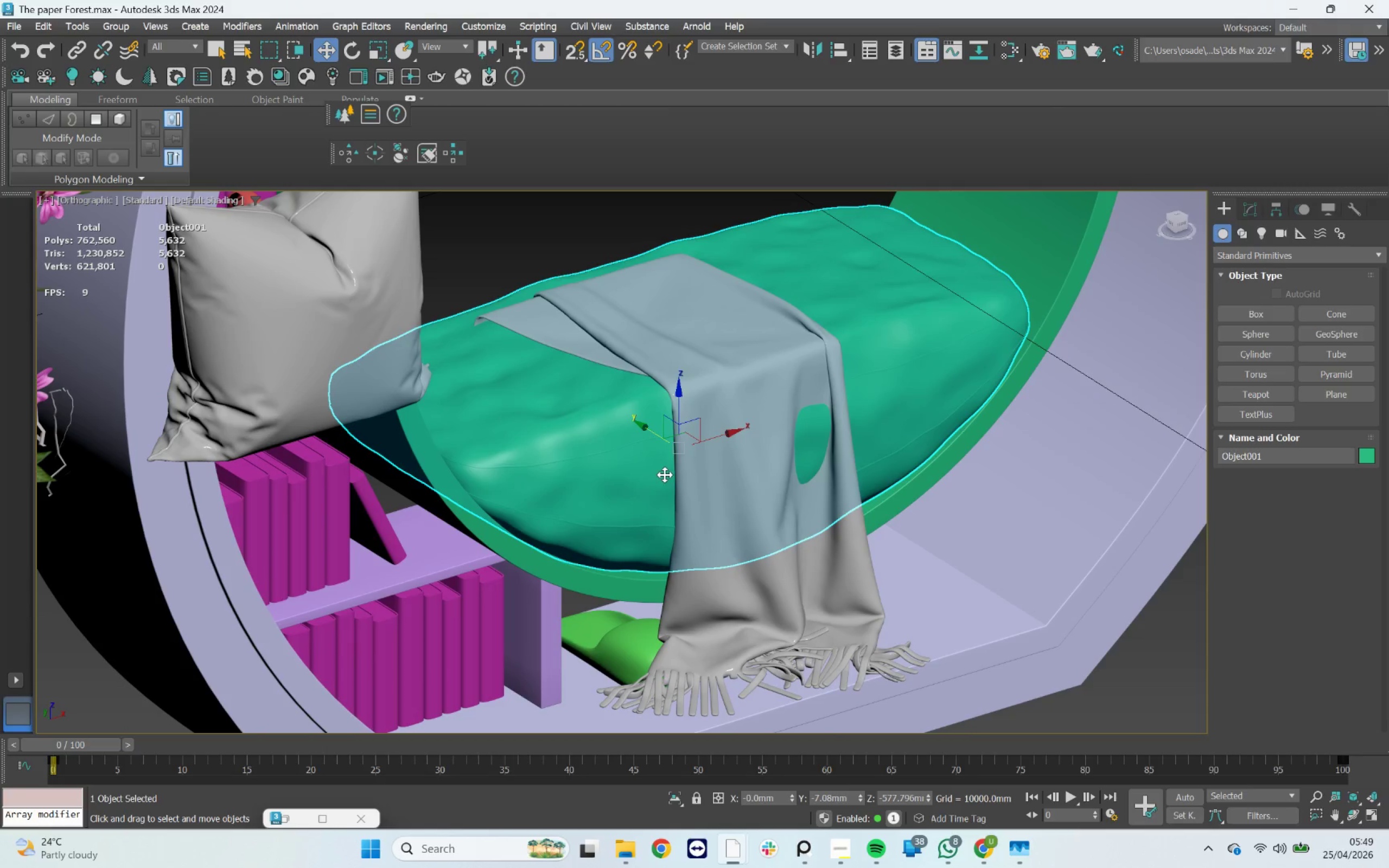 
key(Control+Z)
 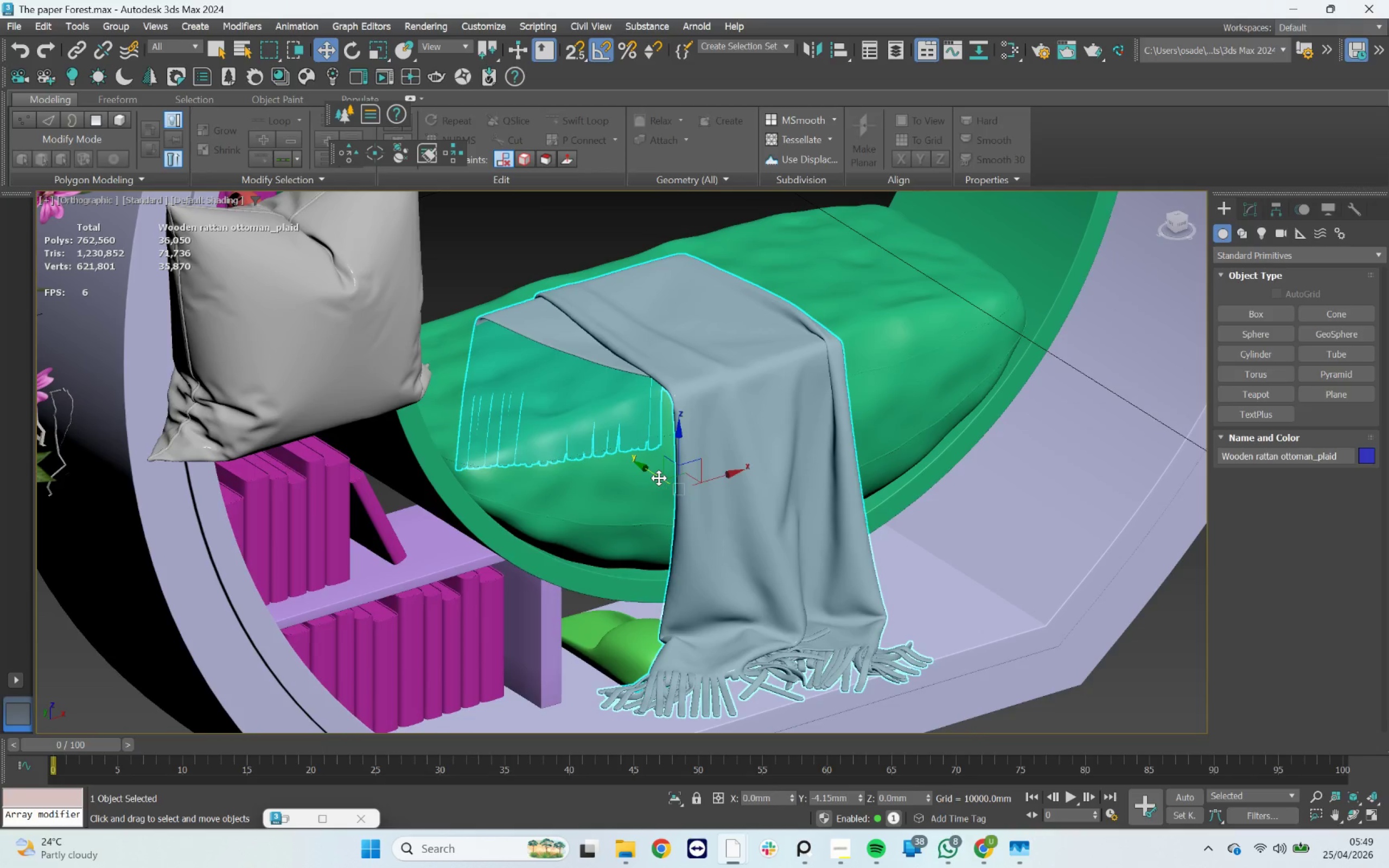 
hold_key(key=AltLeft, duration=5.29)
scroll: coordinate [793, 488], scroll_direction: up, amount: 1.0
 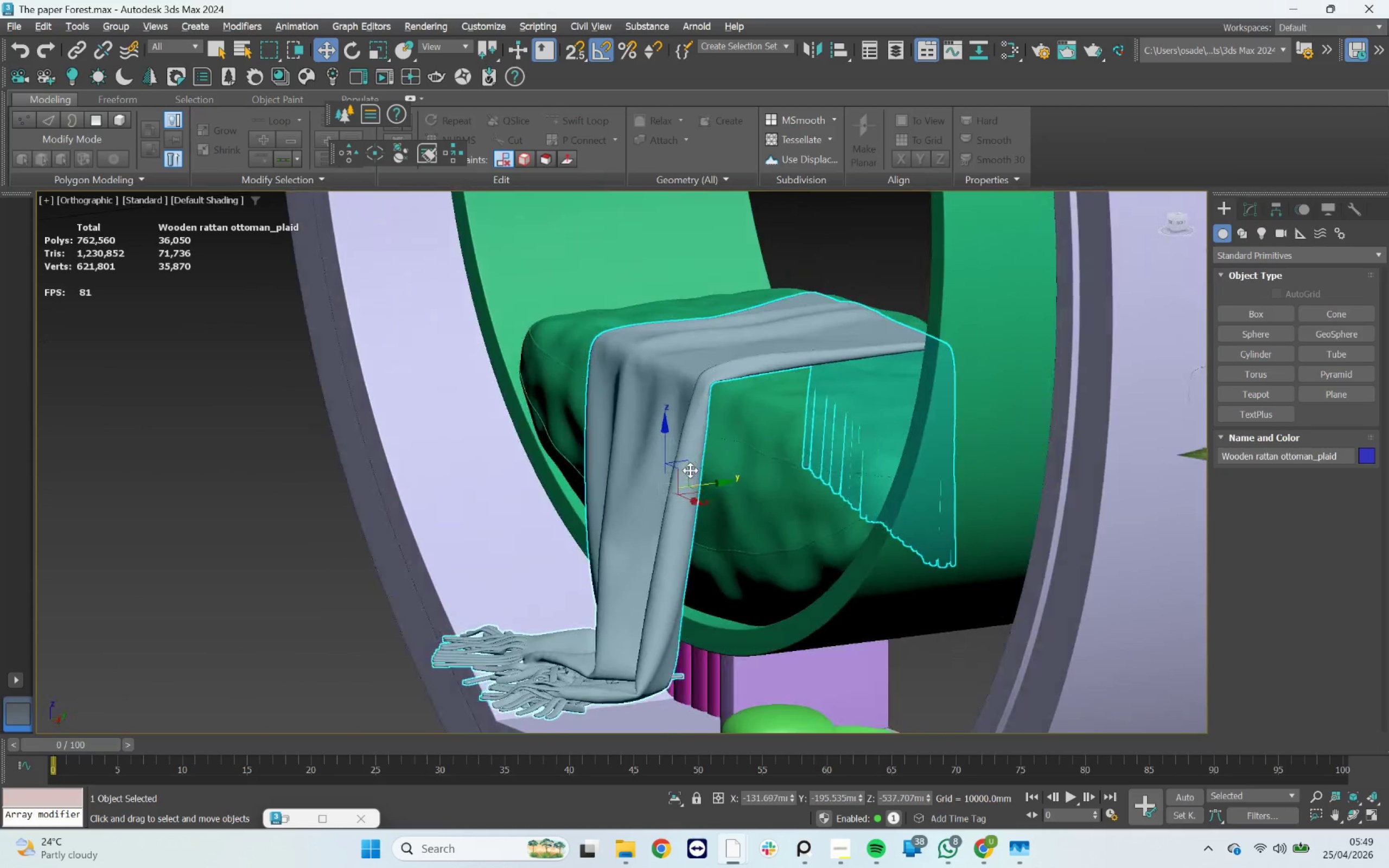 
hold_key(key=AltLeft, duration=1.72)
 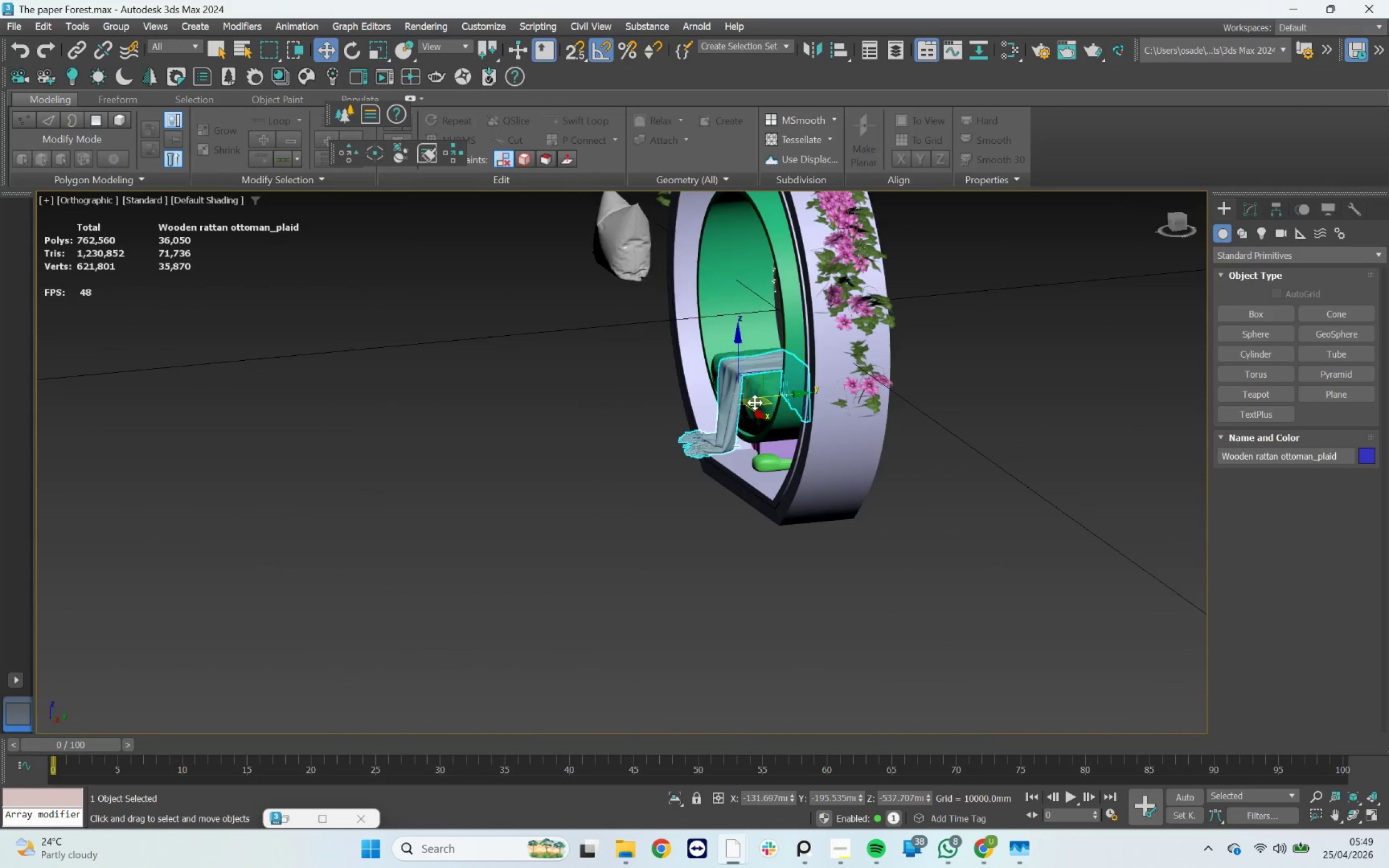 
scroll: coordinate [762, 369], scroll_direction: down, amount: 4.0
 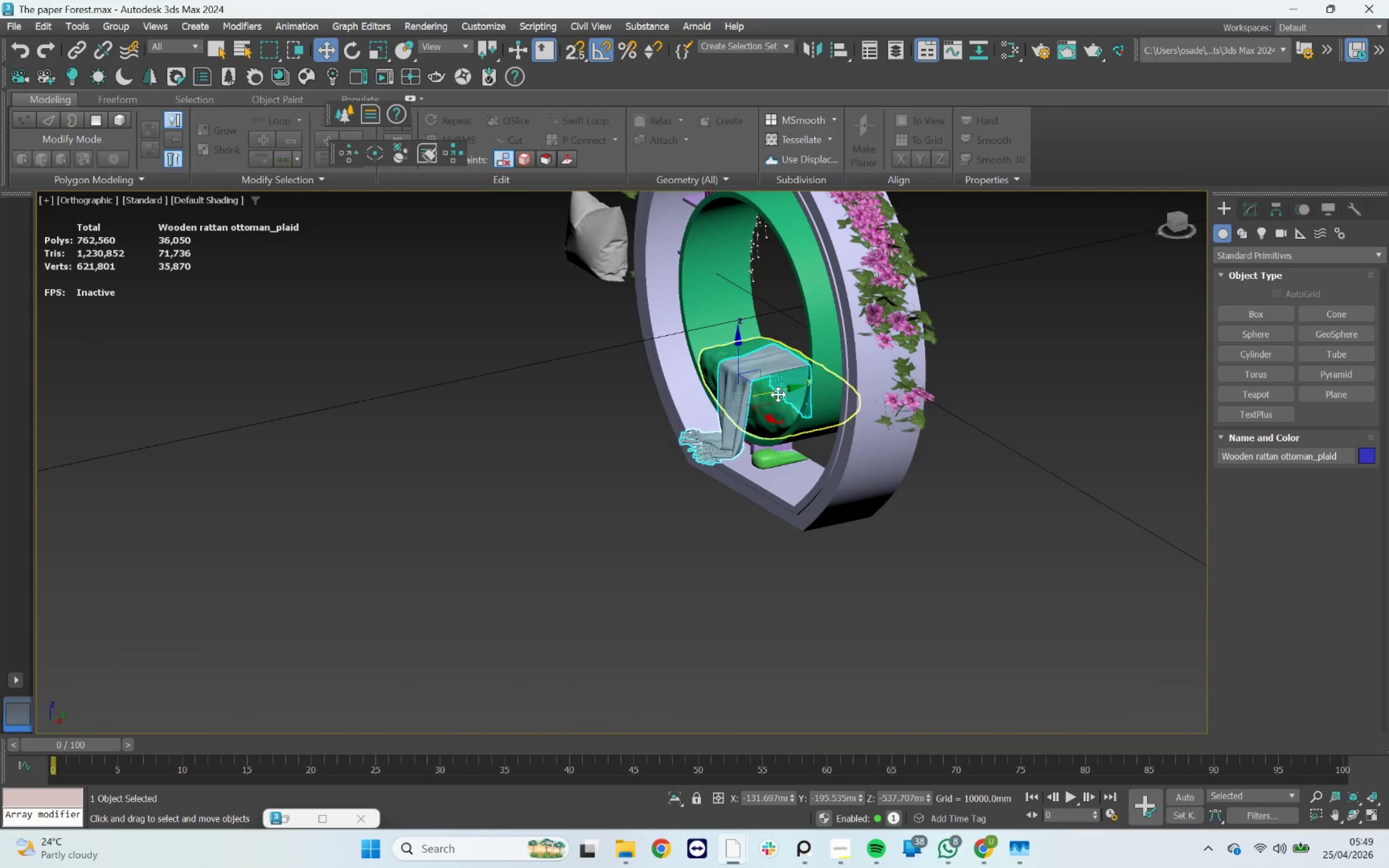 
scroll: coordinate [755, 403], scroll_direction: up, amount: 1.0
 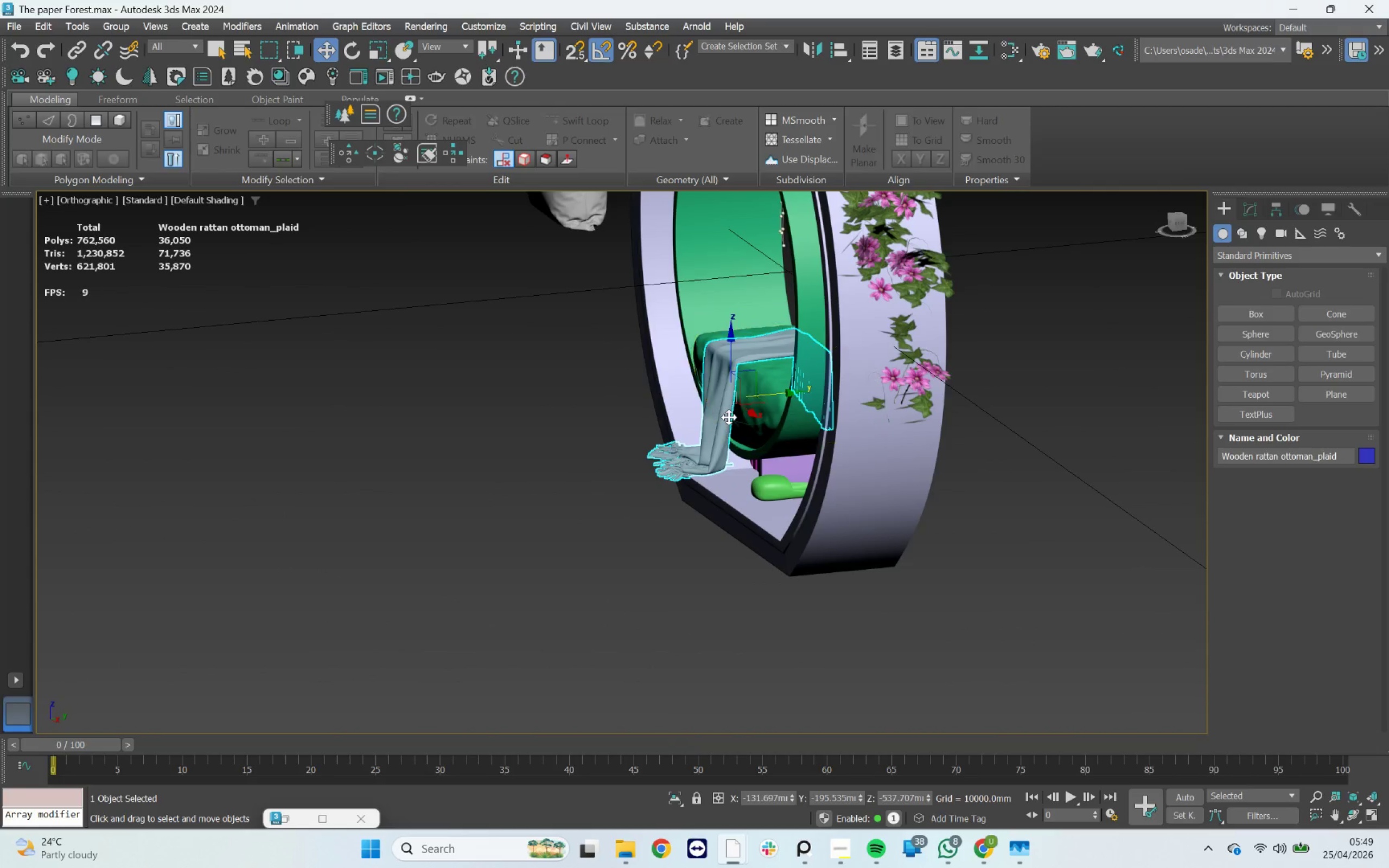 
type(33)
 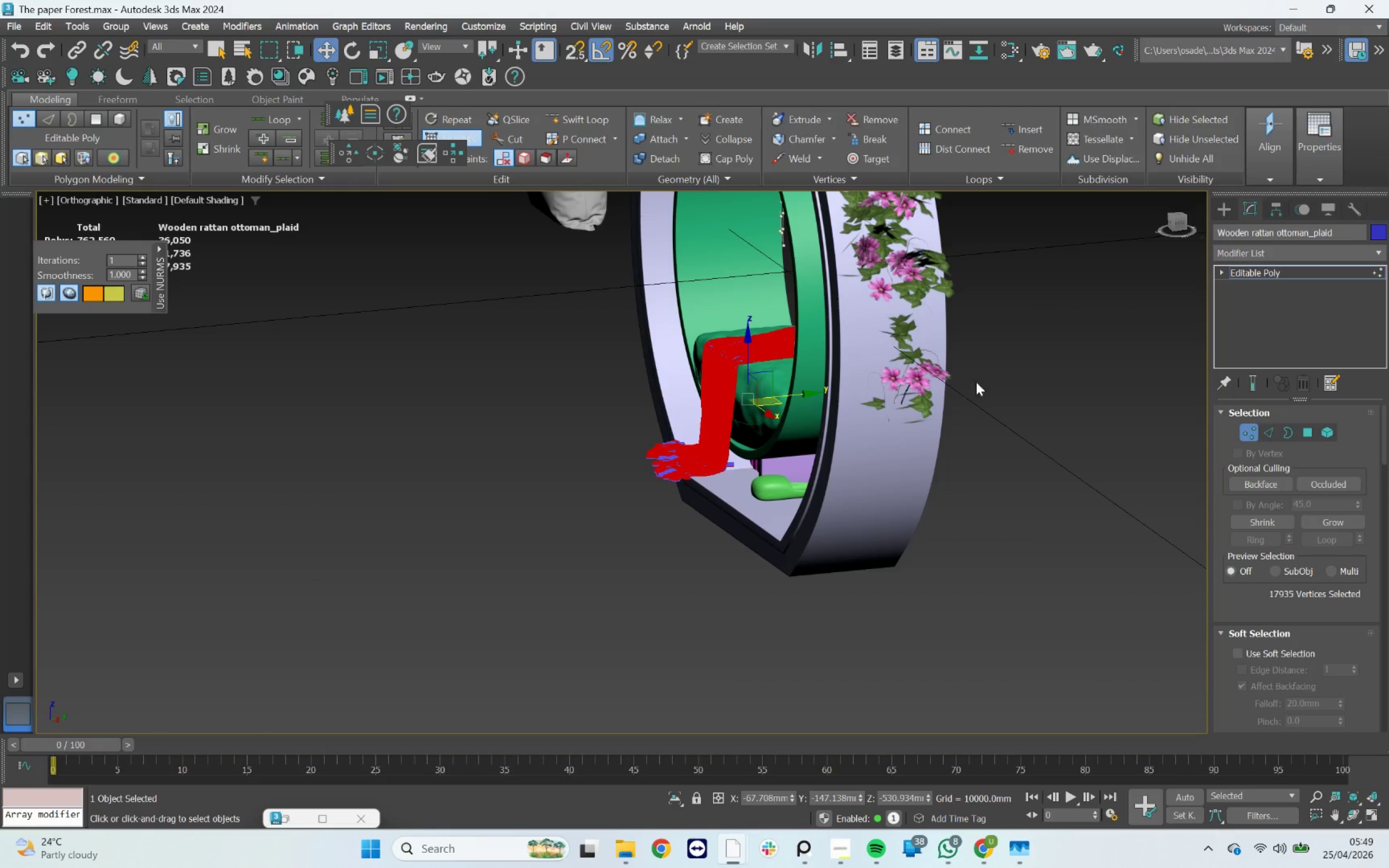 
left_click([1180, 224])
 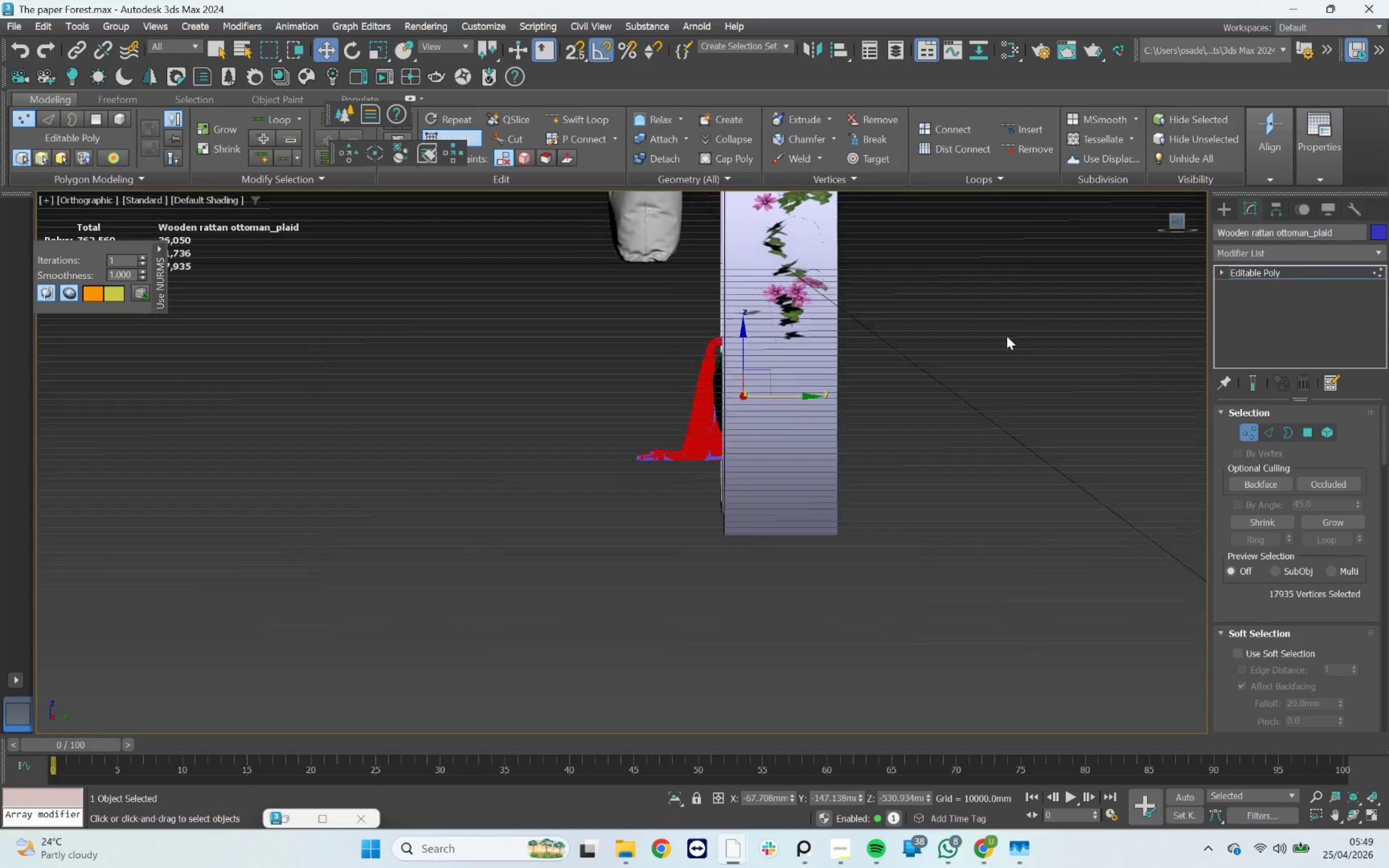 
left_click_drag(start_coordinate=[544, 368], to_coordinate=[931, 501])
 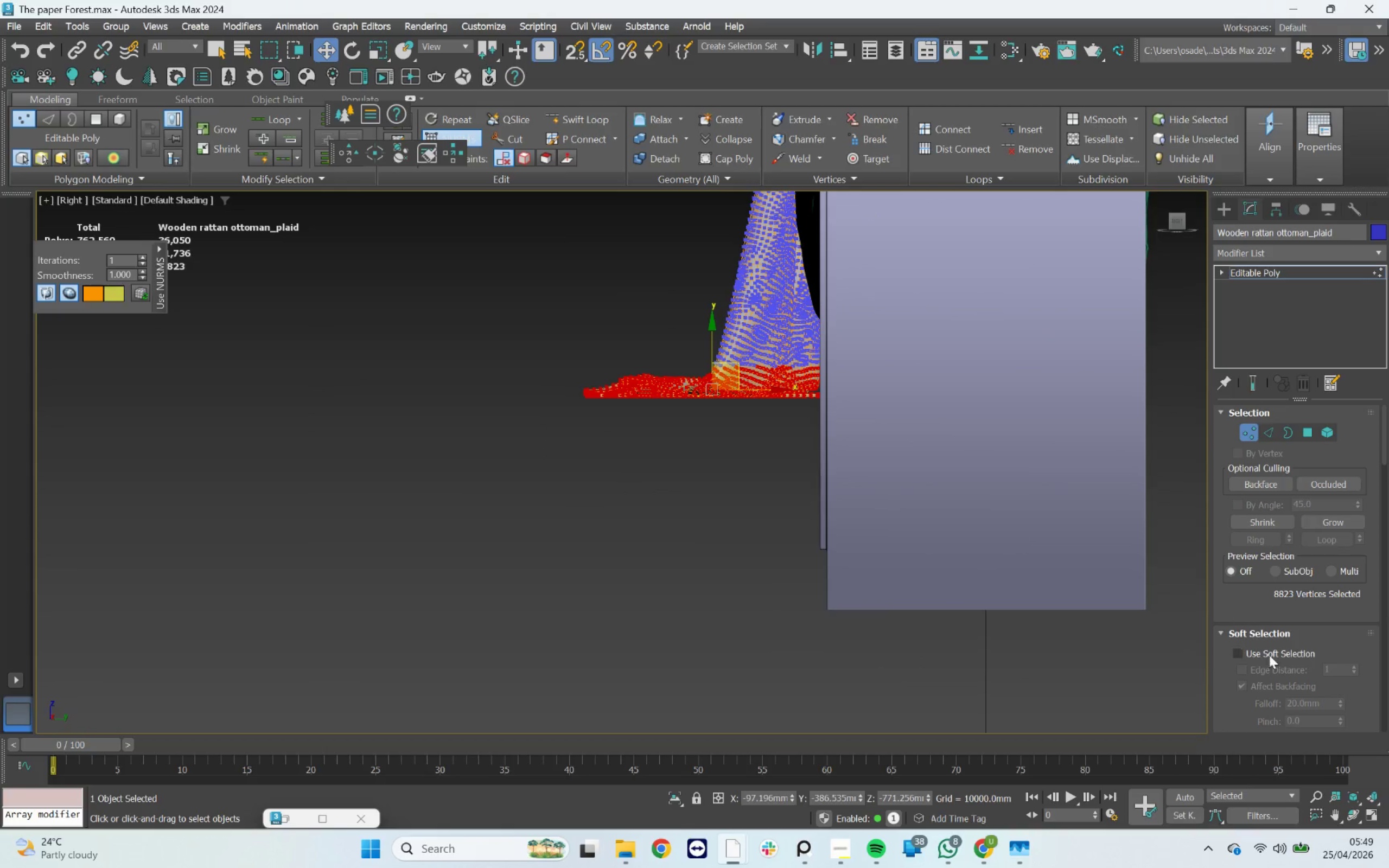 
scroll: coordinate [668, 491], scroll_direction: up, amount: 3.0
 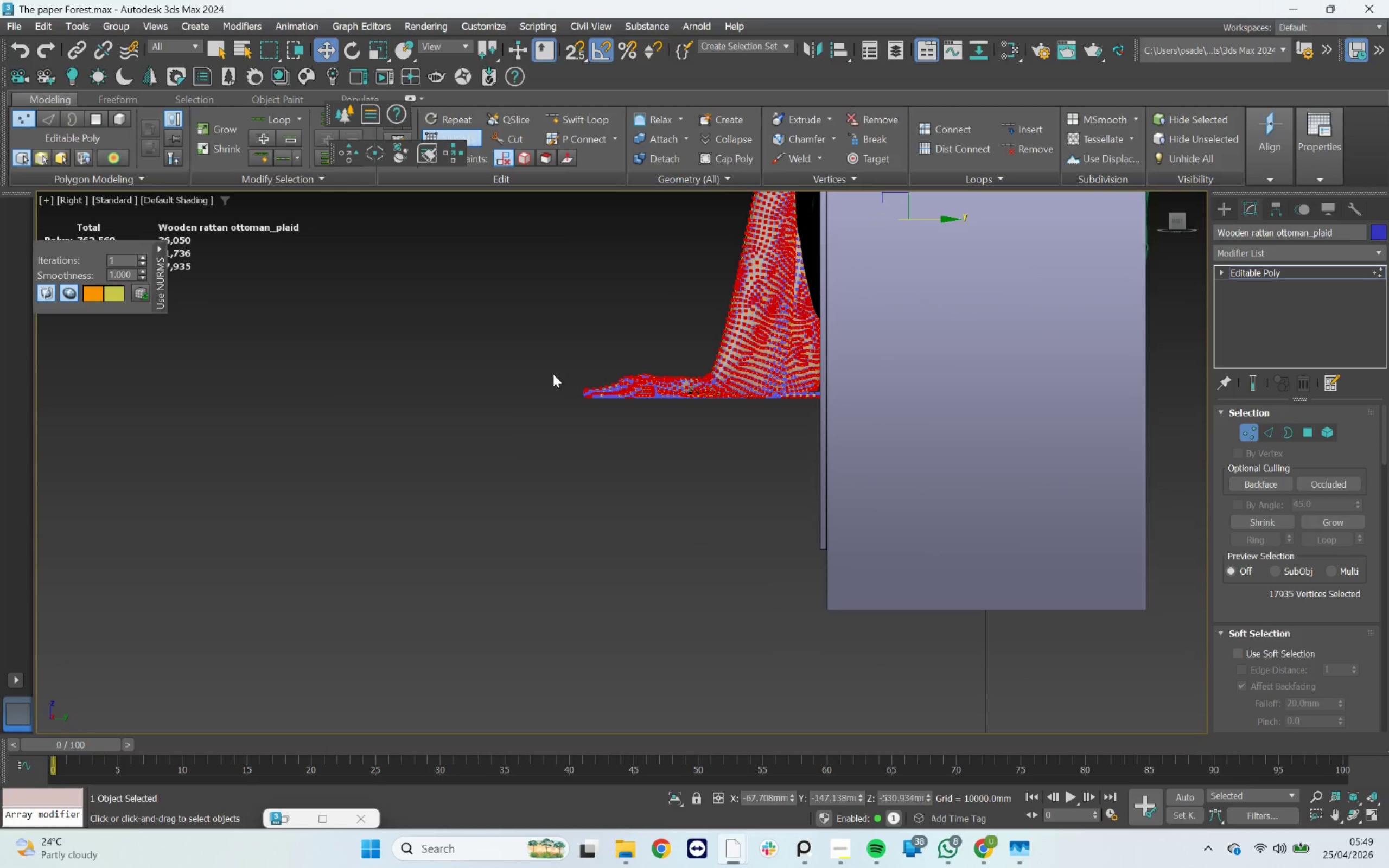 
scroll: coordinate [1308, 681], scroll_direction: down, amount: 40.0
 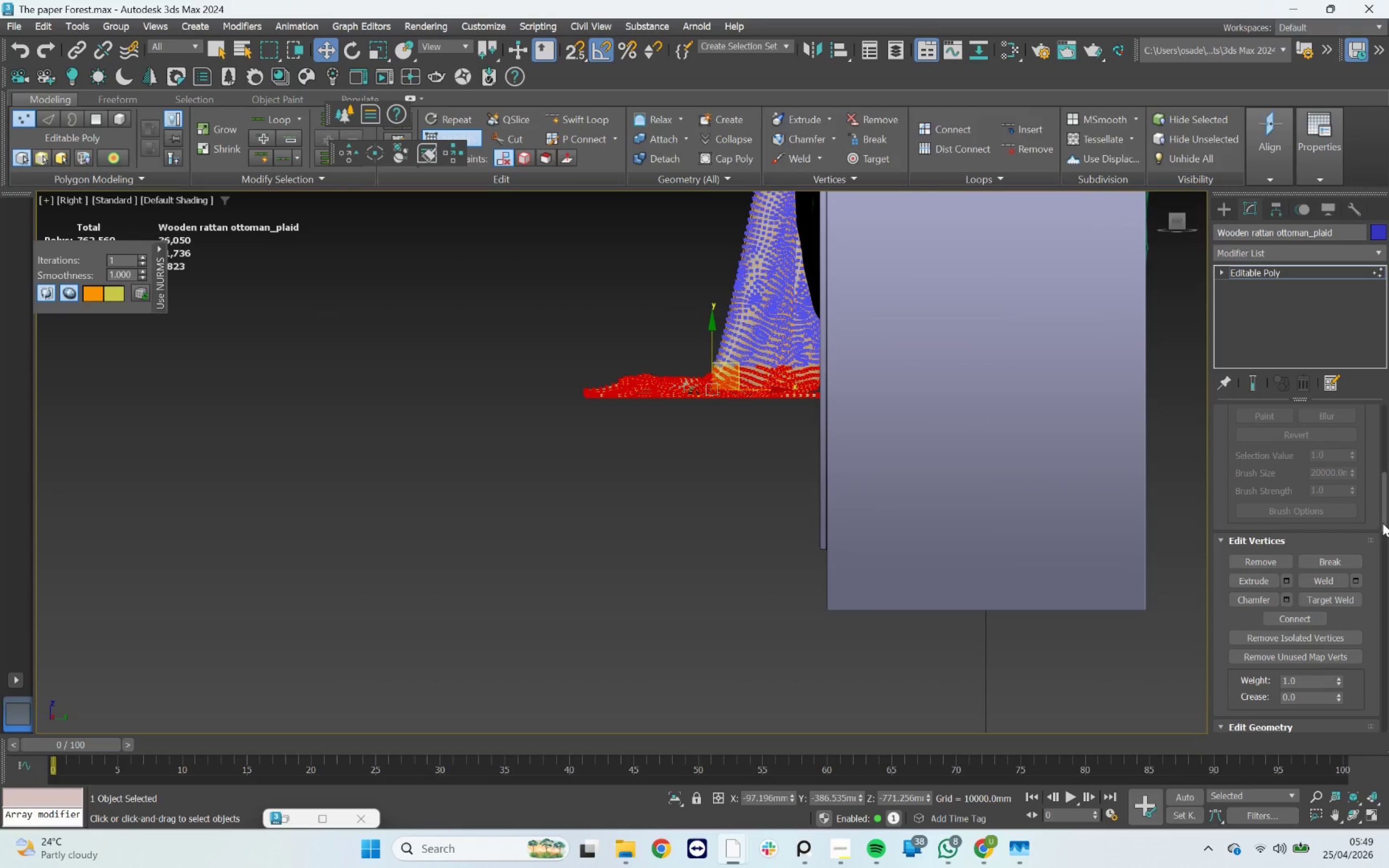 
left_click_drag(start_coordinate=[1383, 516], to_coordinate=[1388, 463])
 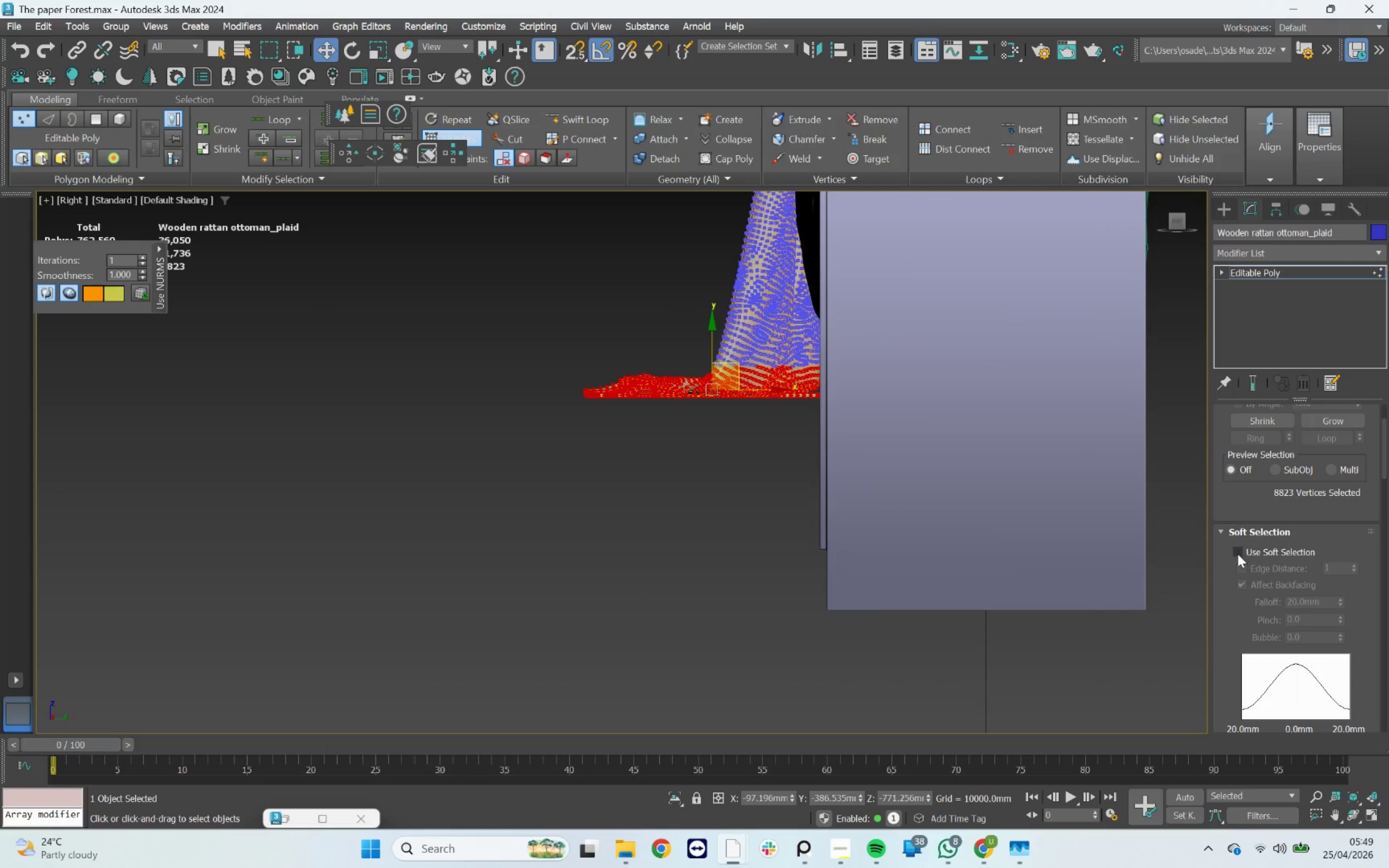 
left_click([1238, 554])
 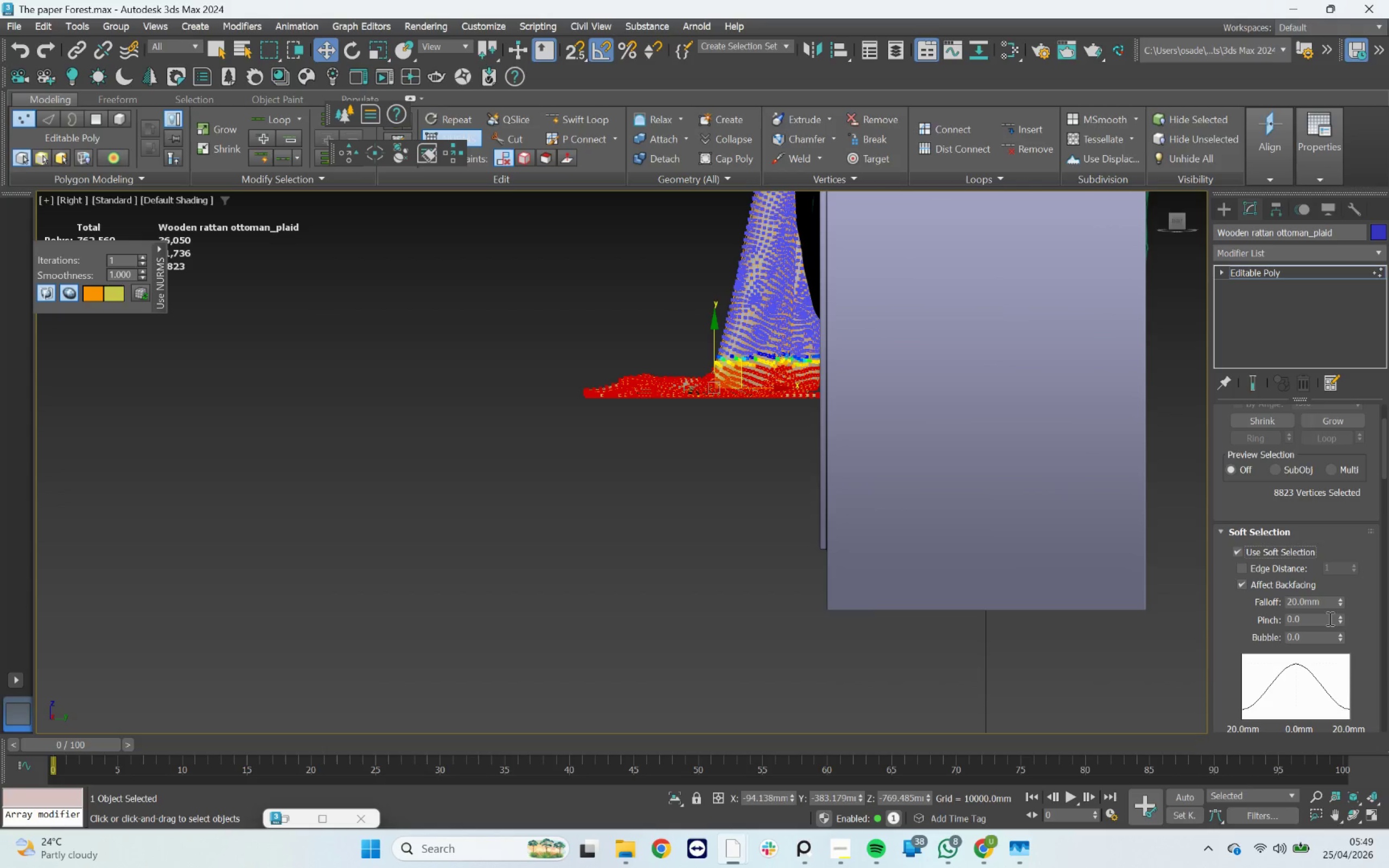 
left_click_drag(start_coordinate=[1340, 602], to_coordinate=[1350, 579])
 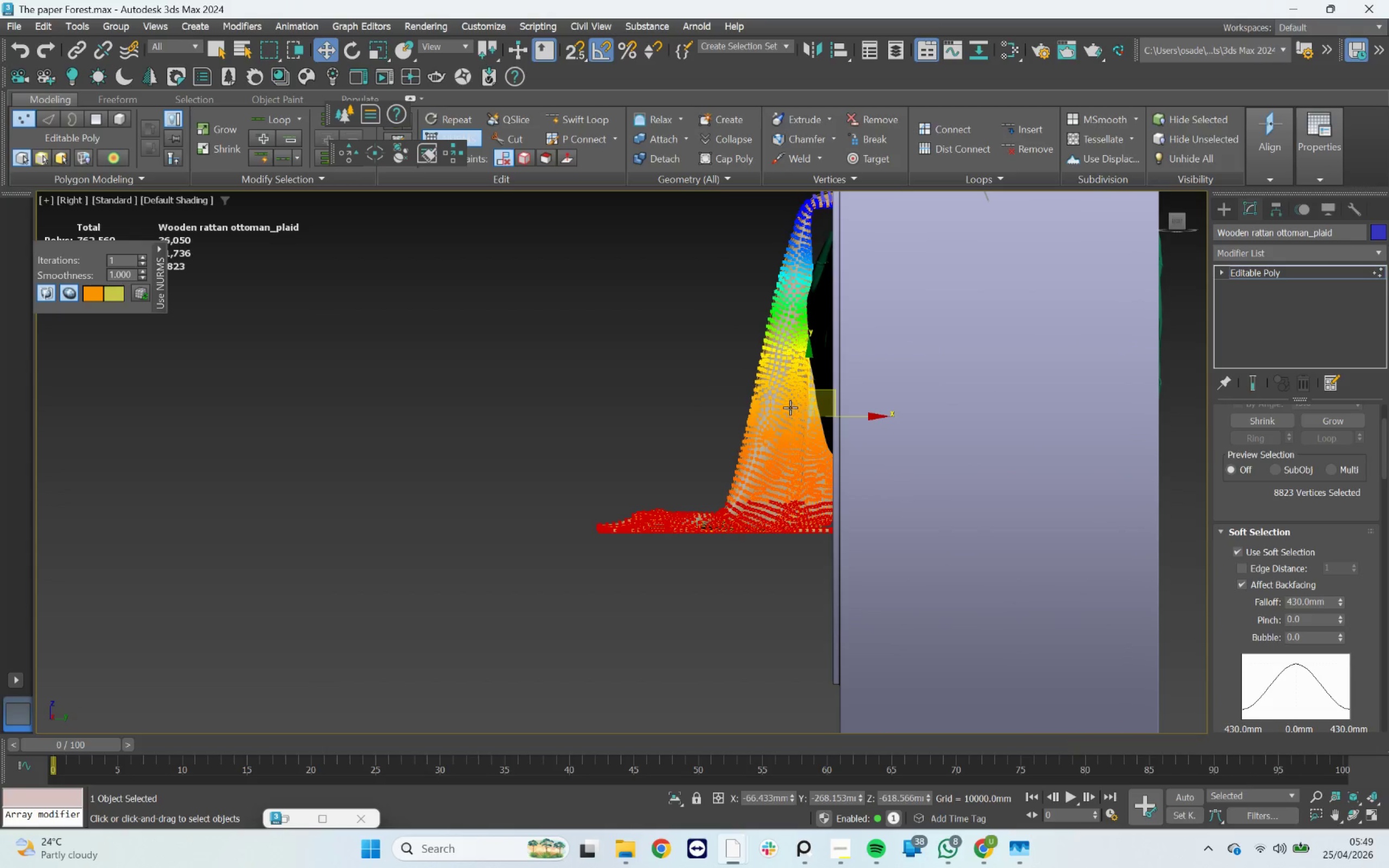 
left_click_drag(start_coordinate=[807, 384], to_coordinate=[834, 560])
 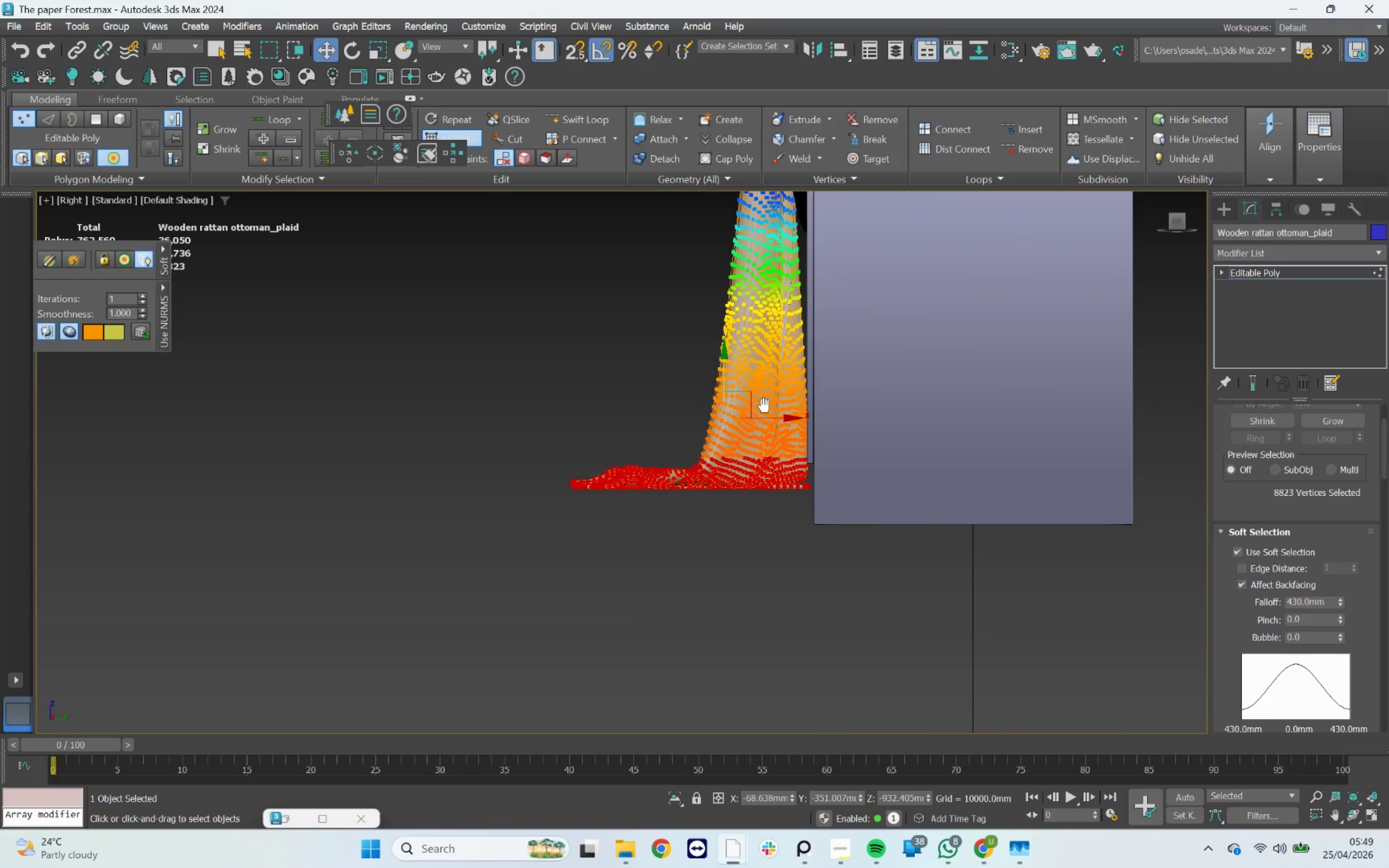 
scroll: coordinate [764, 414], scroll_direction: up, amount: 2.0
 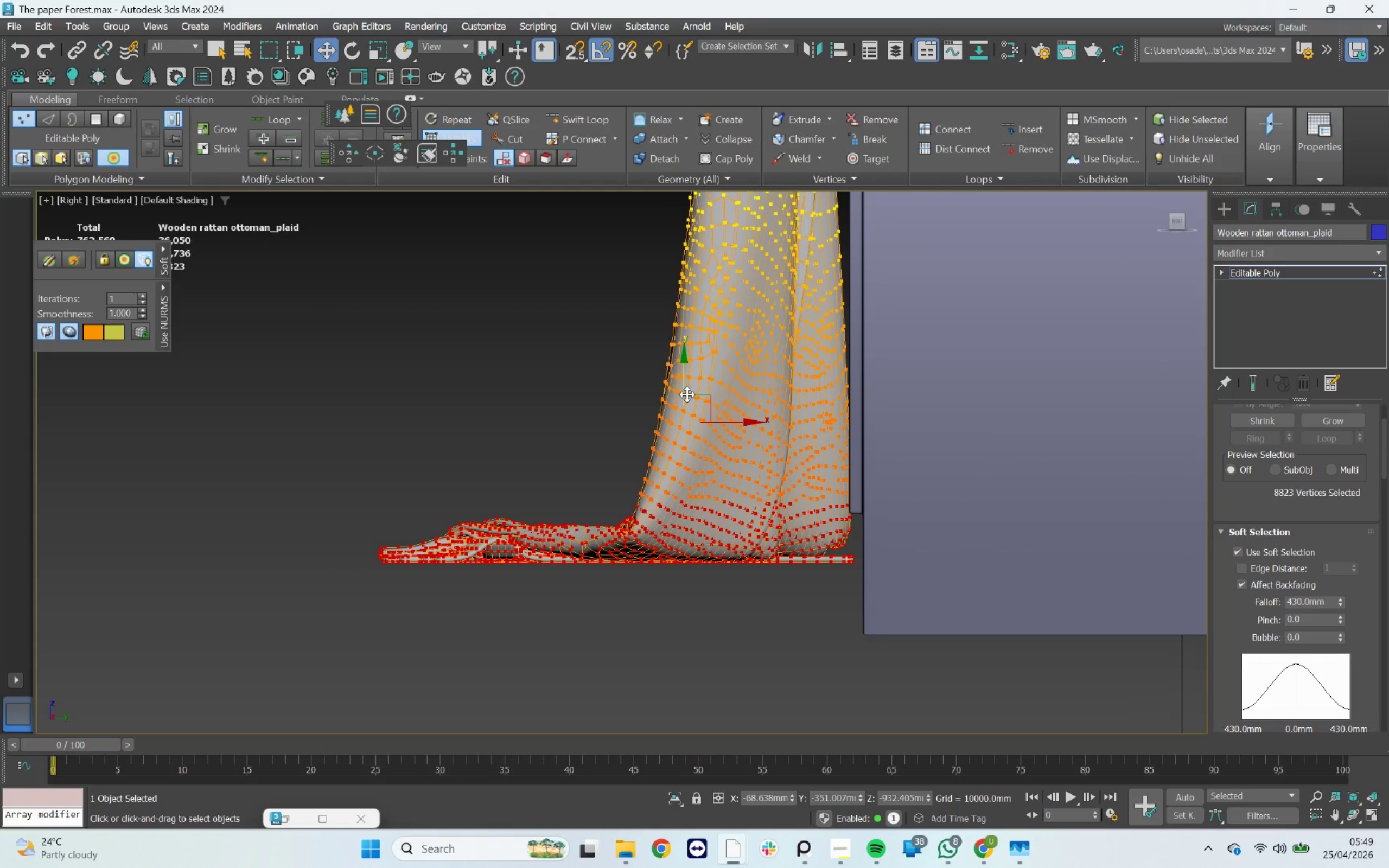 
left_click_drag(start_coordinate=[684, 392], to_coordinate=[711, 465])
 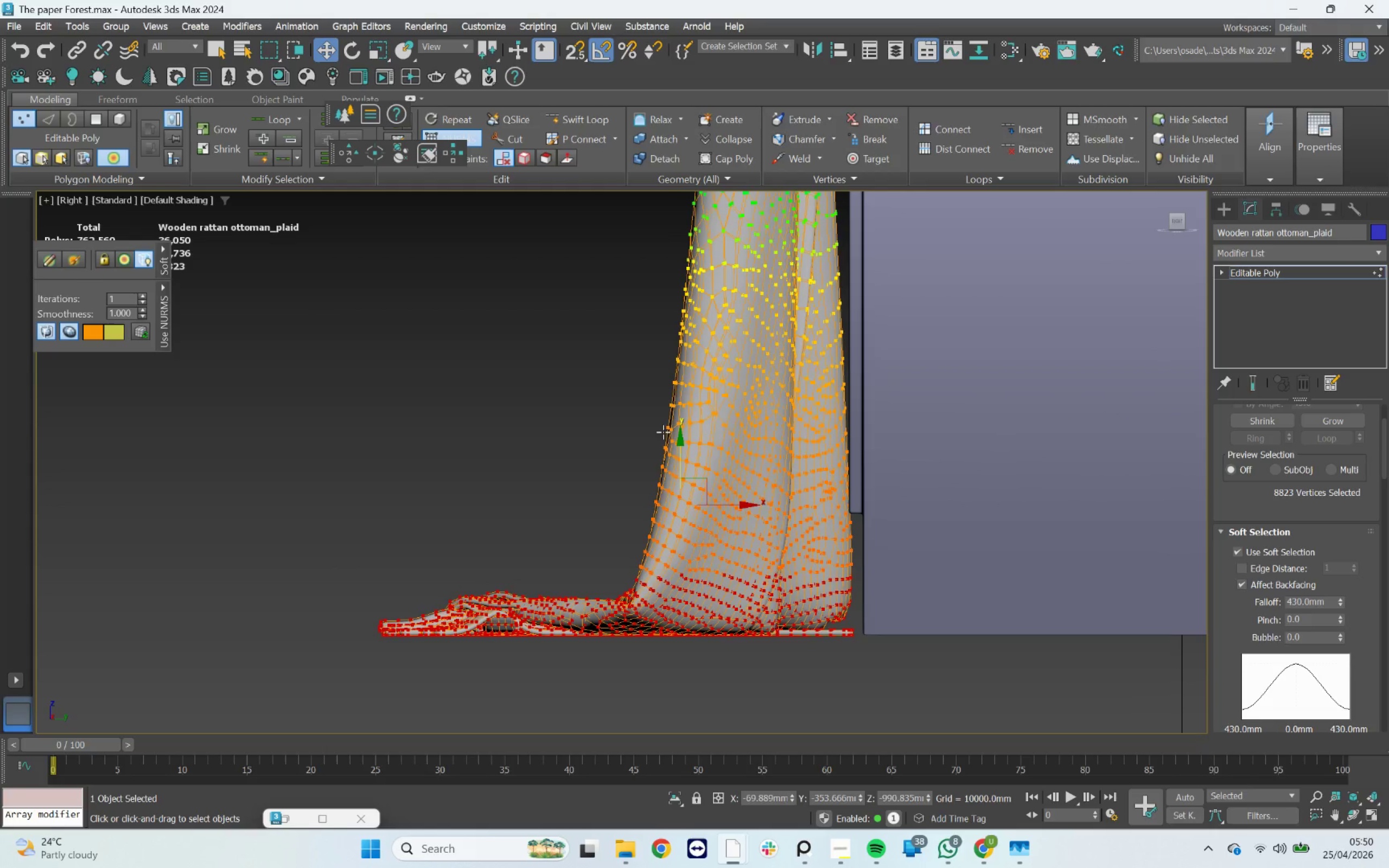 
left_click([606, 422])
 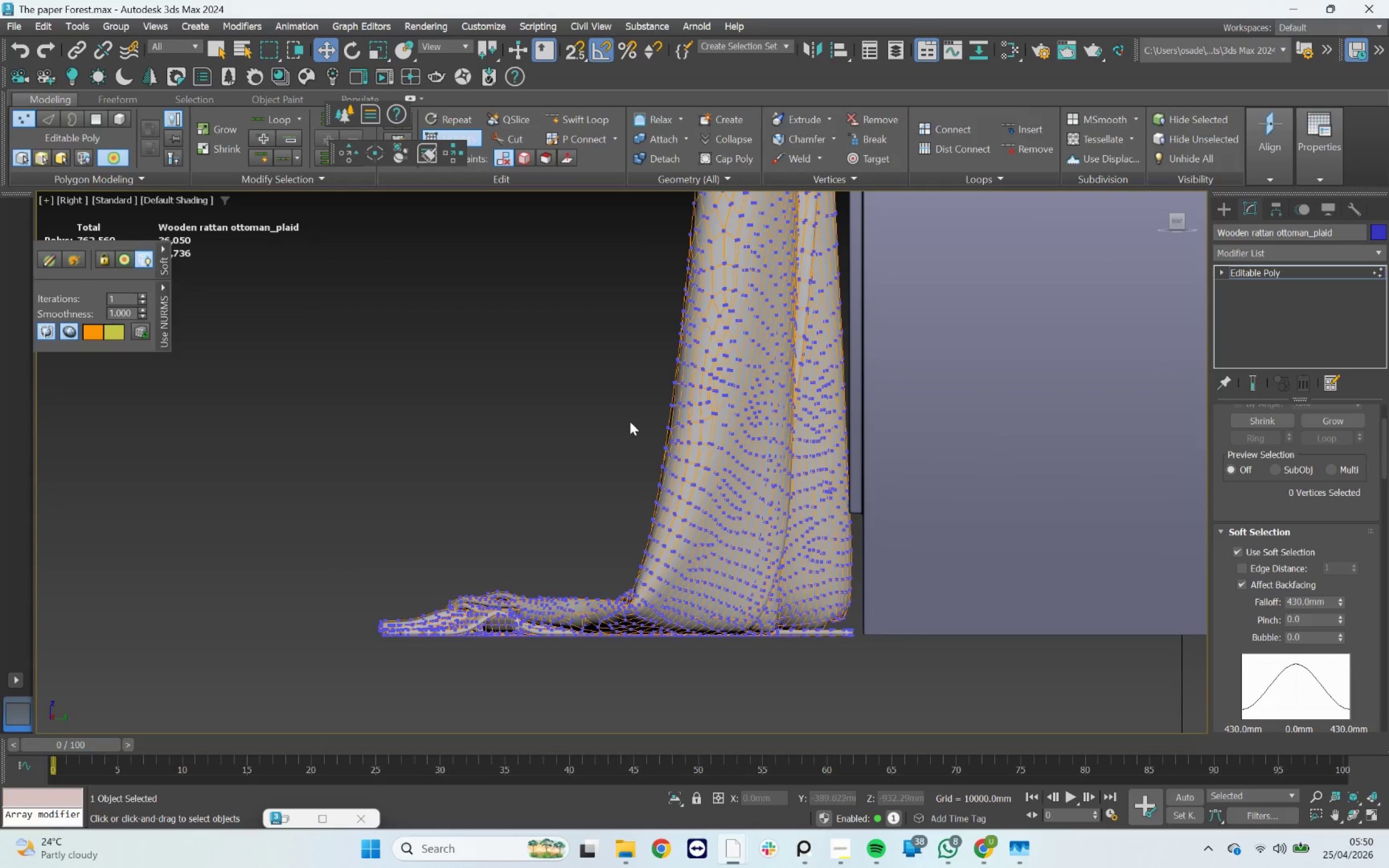 
scroll: coordinate [632, 420], scroll_direction: down, amount: 4.0
 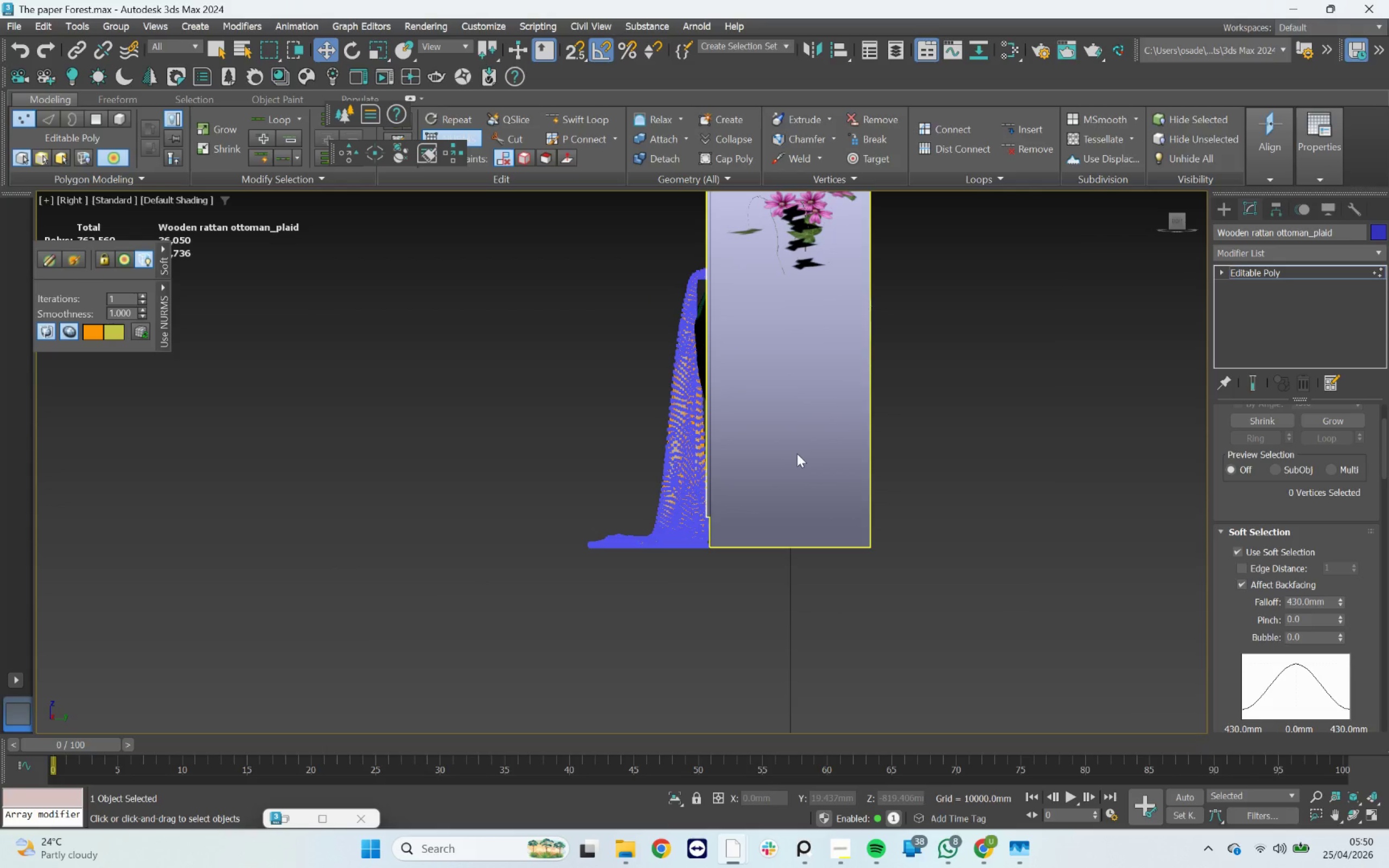 
hold_key(key=AltLeft, duration=2.55)
 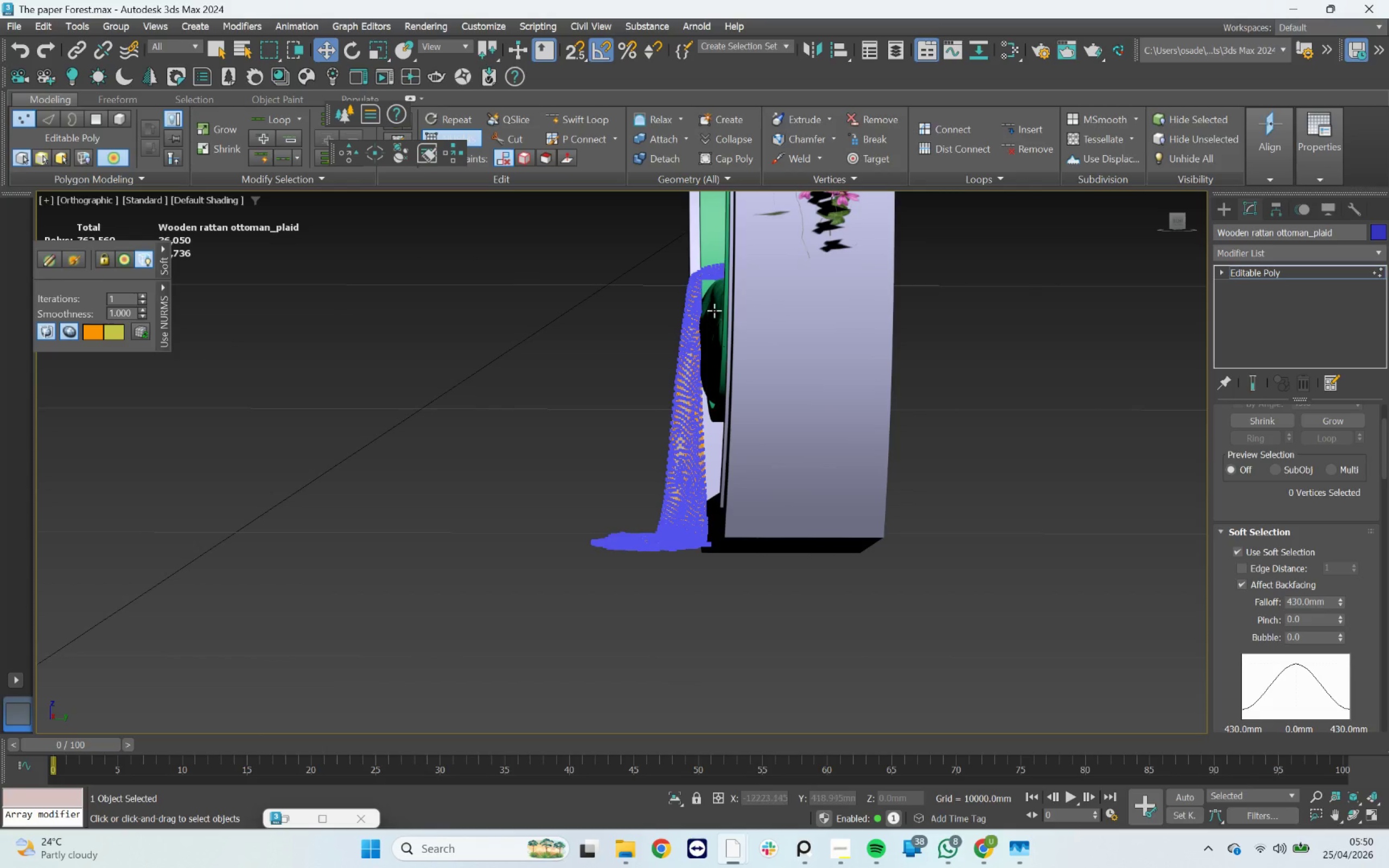 
scroll: coordinate [714, 286], scroll_direction: up, amount: 4.0
 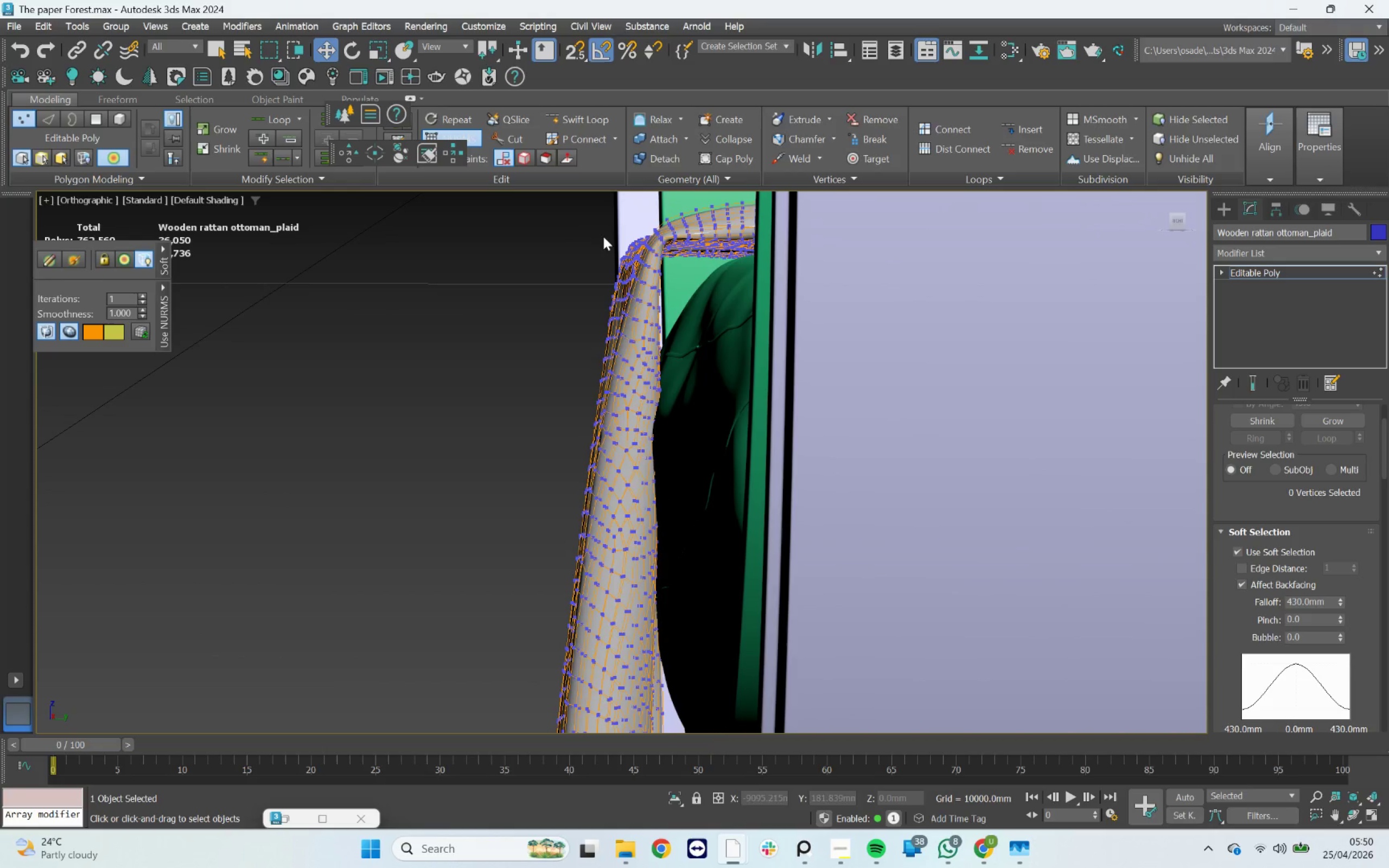 
left_click_drag(start_coordinate=[590, 229], to_coordinate=[665, 265])
 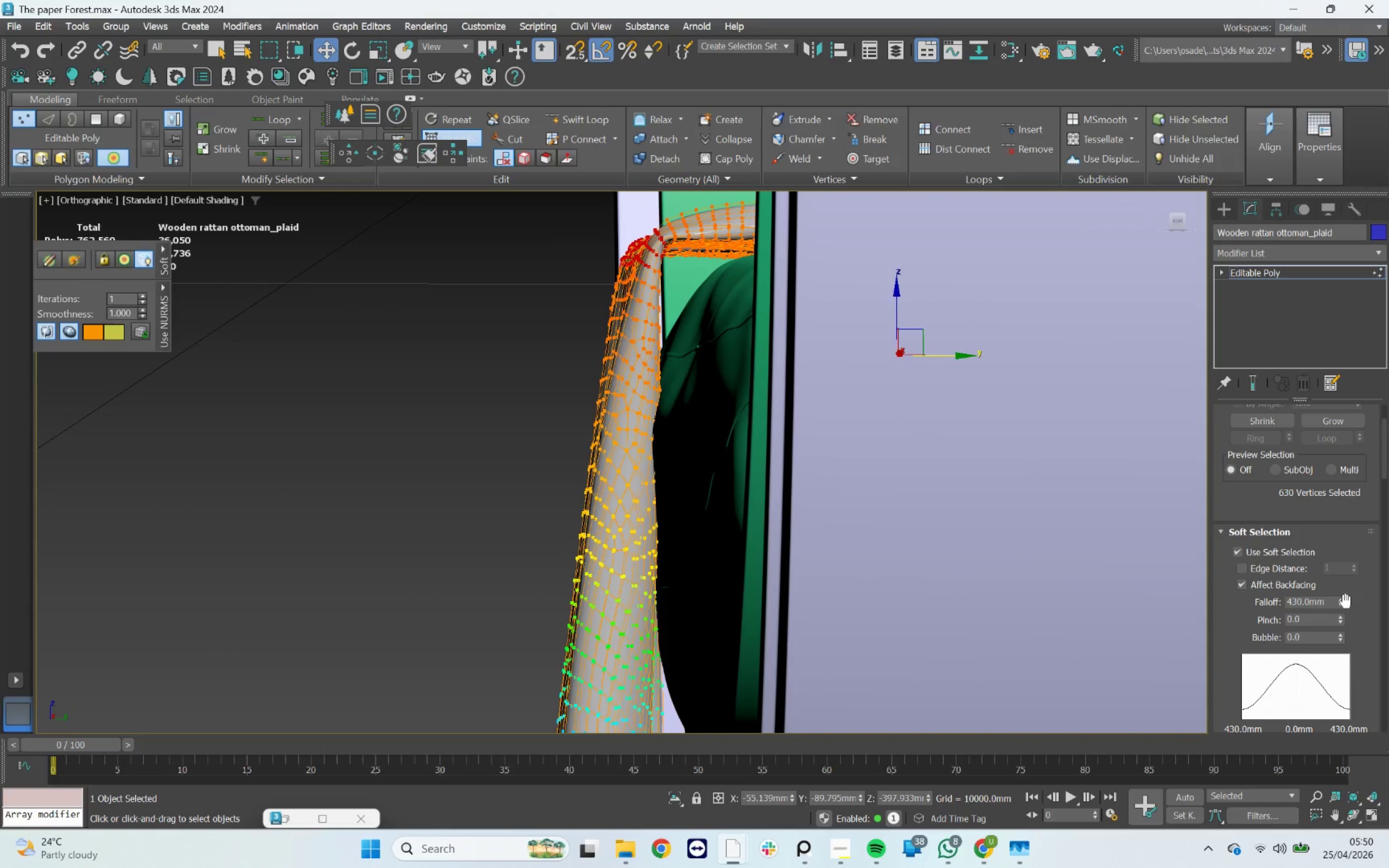 
left_click_drag(start_coordinate=[1331, 600], to_coordinate=[1196, 592])
 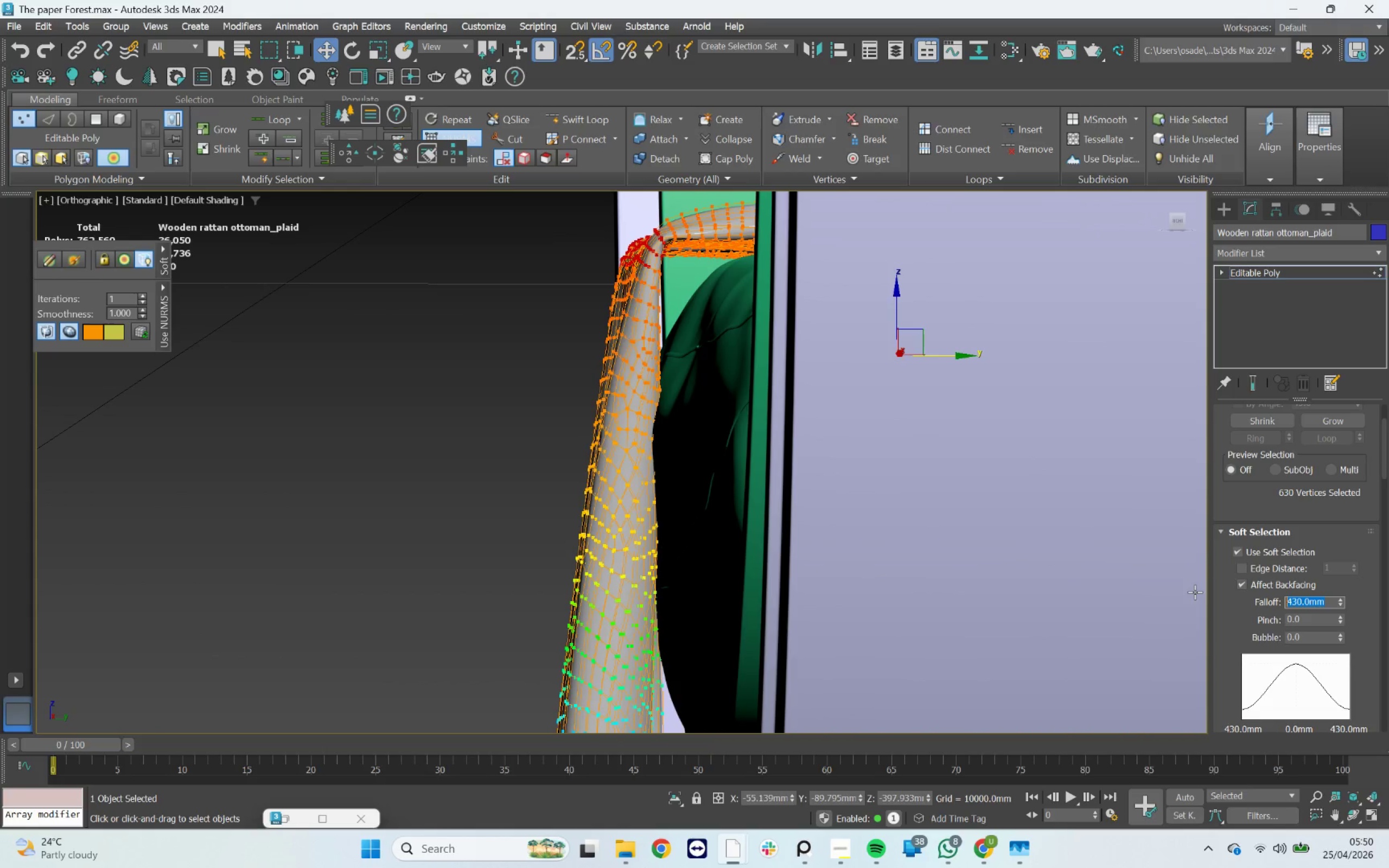 
type(50)
 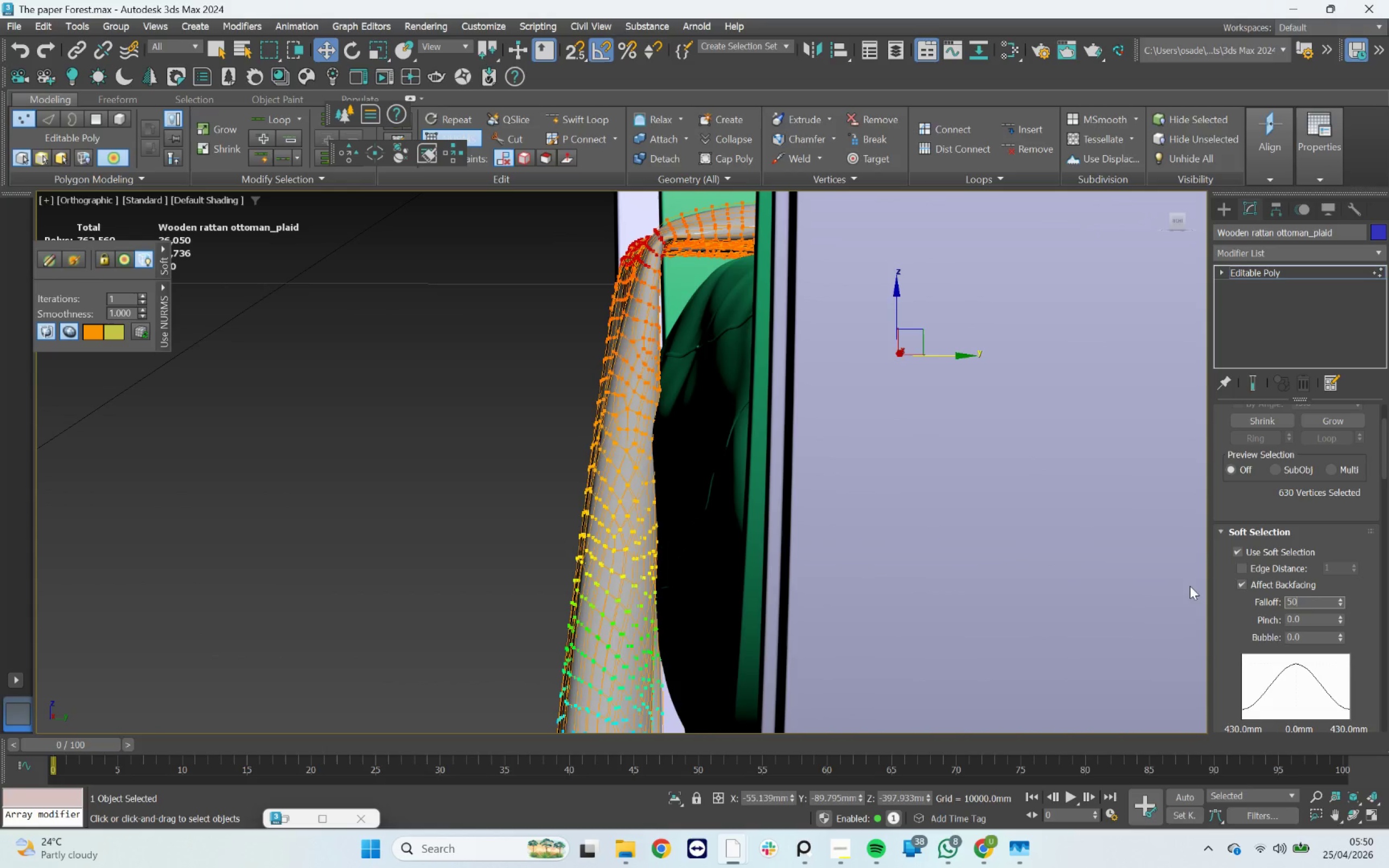 
key(Enter)
 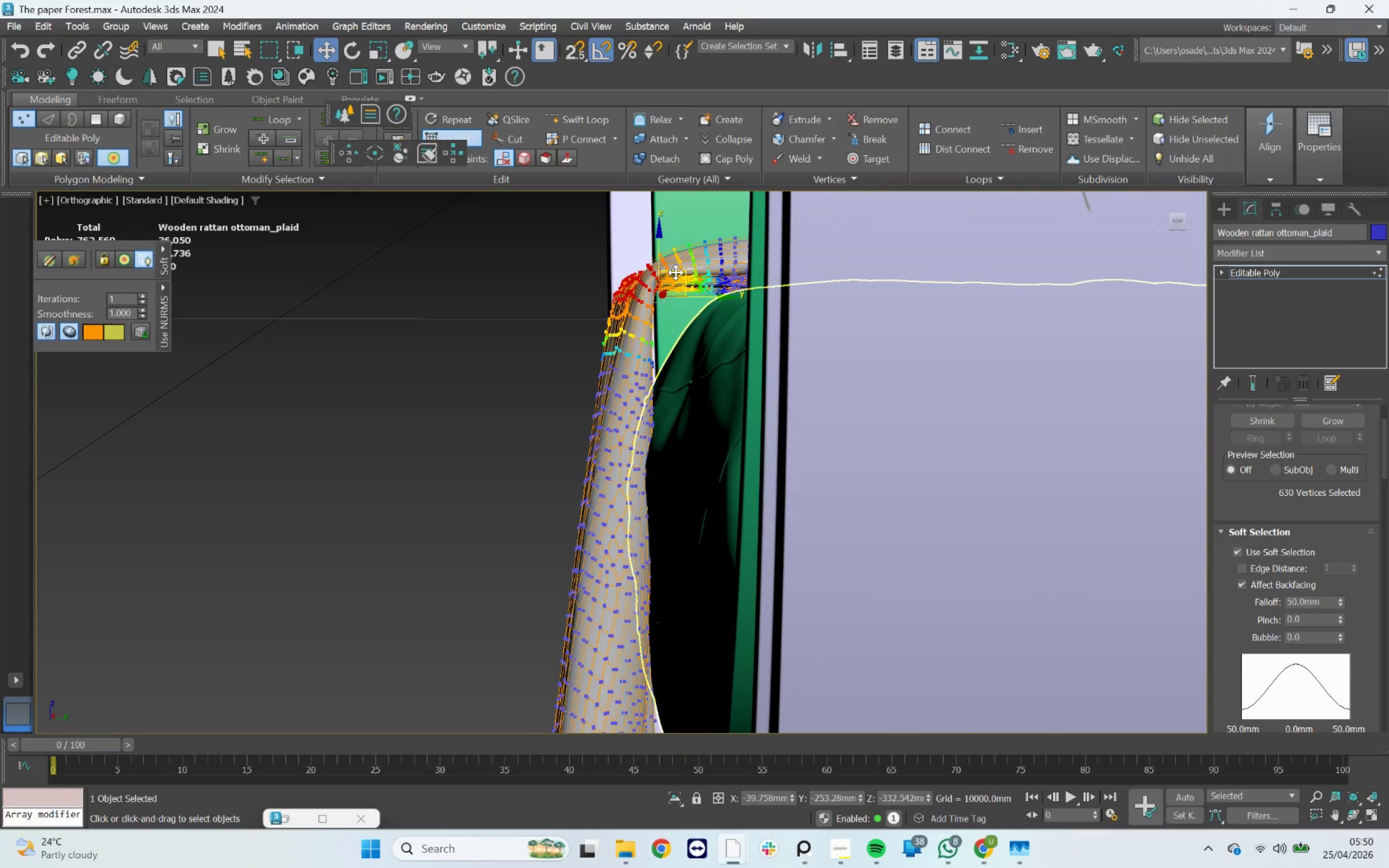 
left_click_drag(start_coordinate=[676, 270], to_coordinate=[688, 299])
 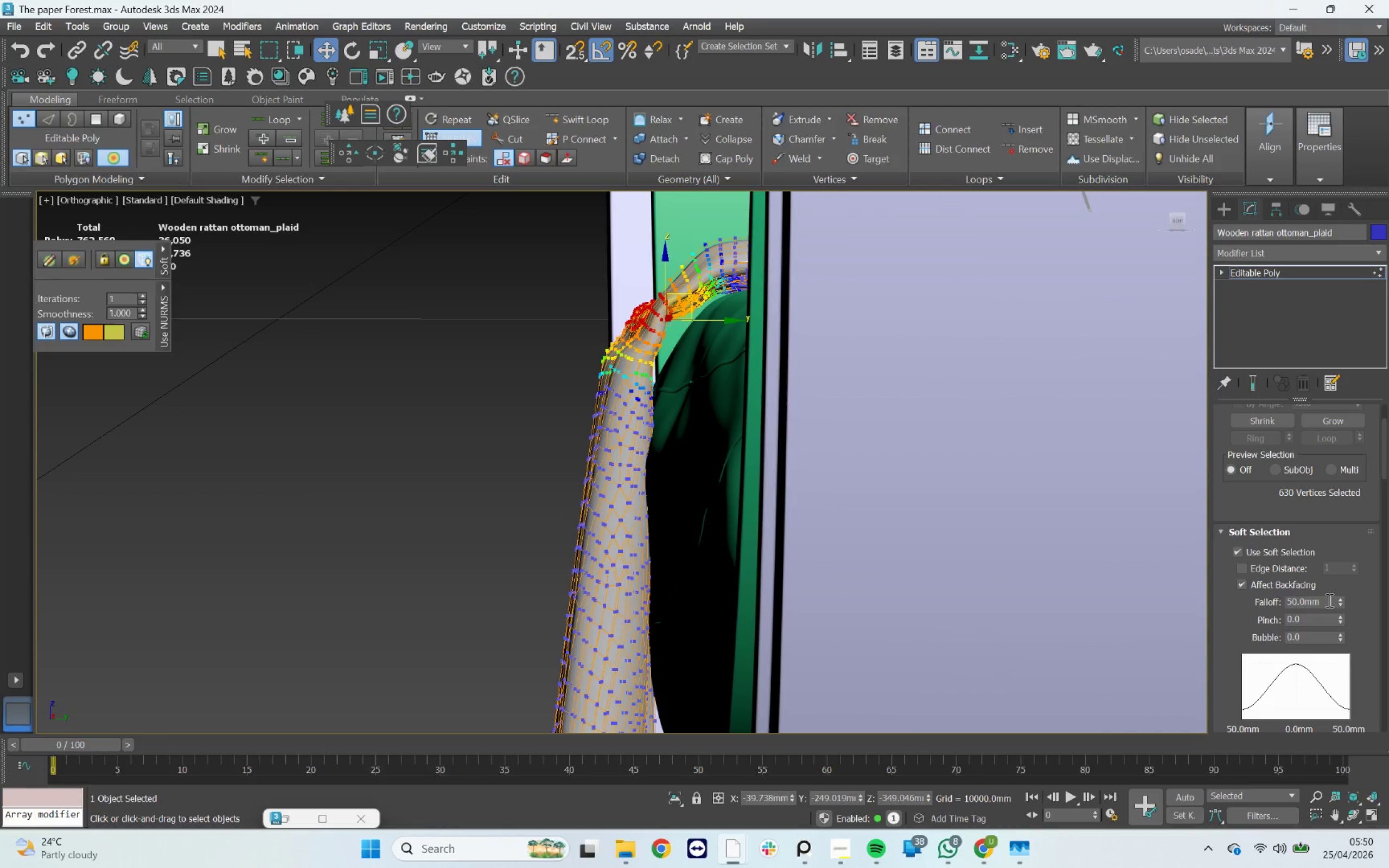 
left_click_drag(start_coordinate=[1326, 599], to_coordinate=[1248, 590])
 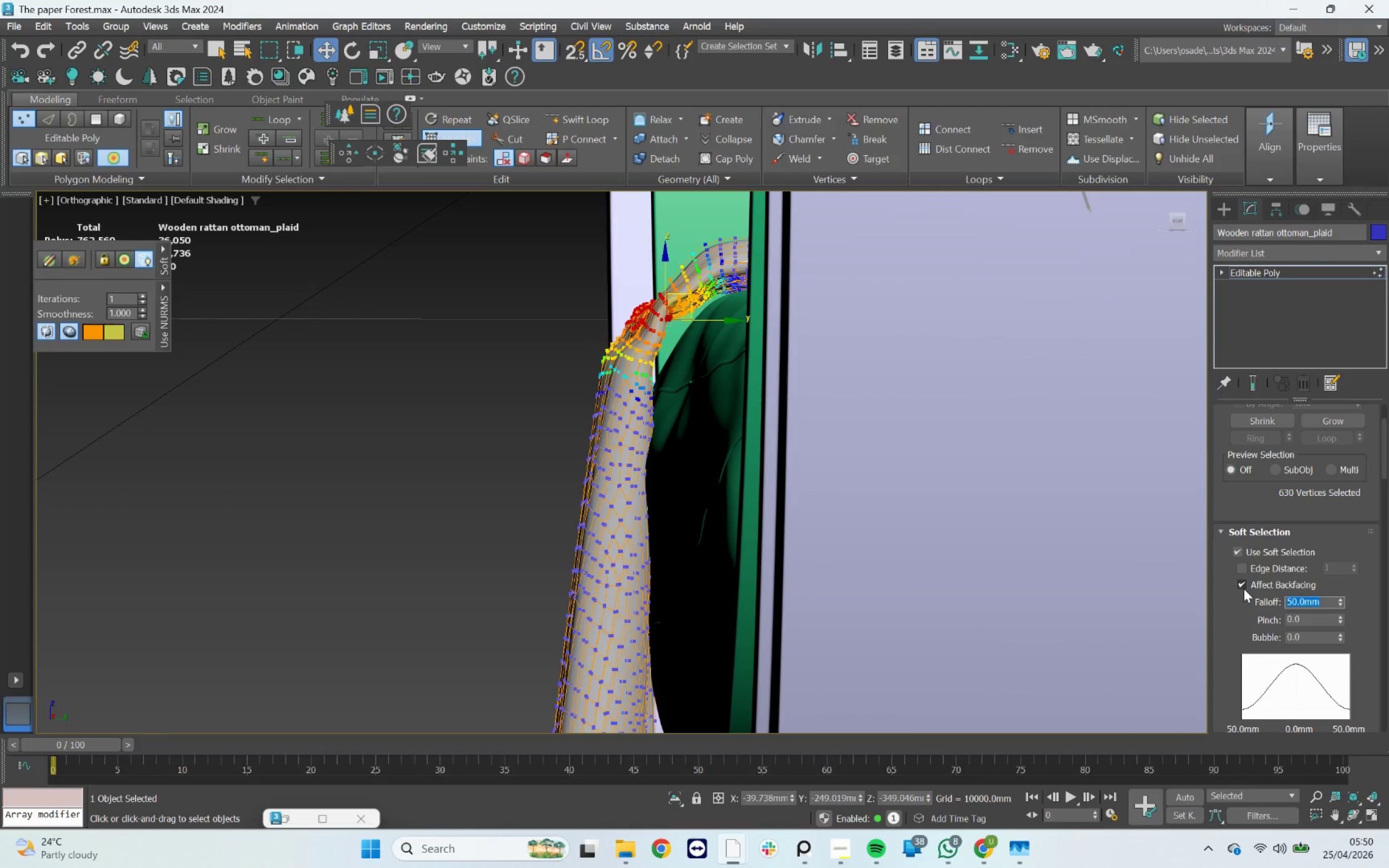 
type(100)
 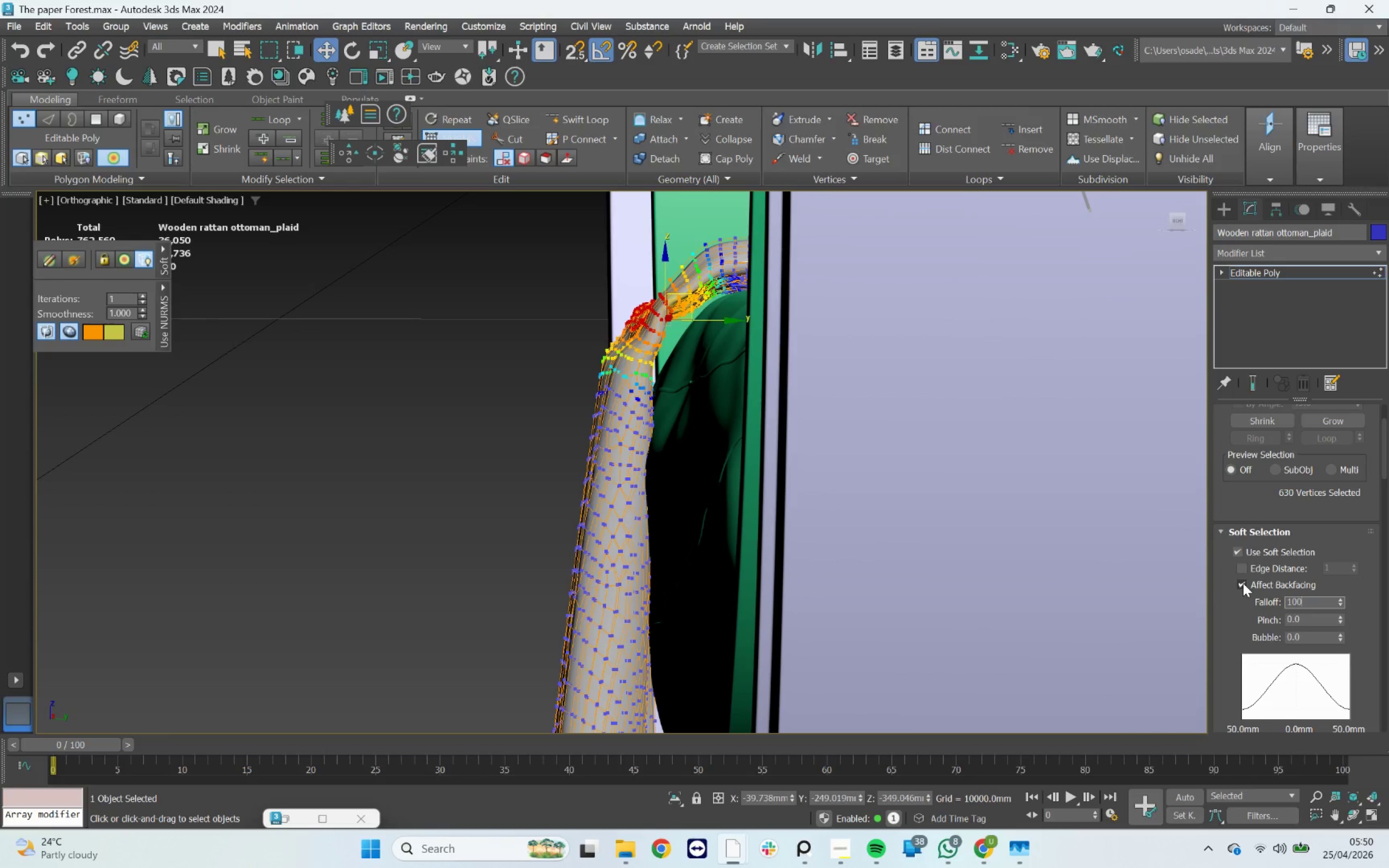 
key(Enter)
 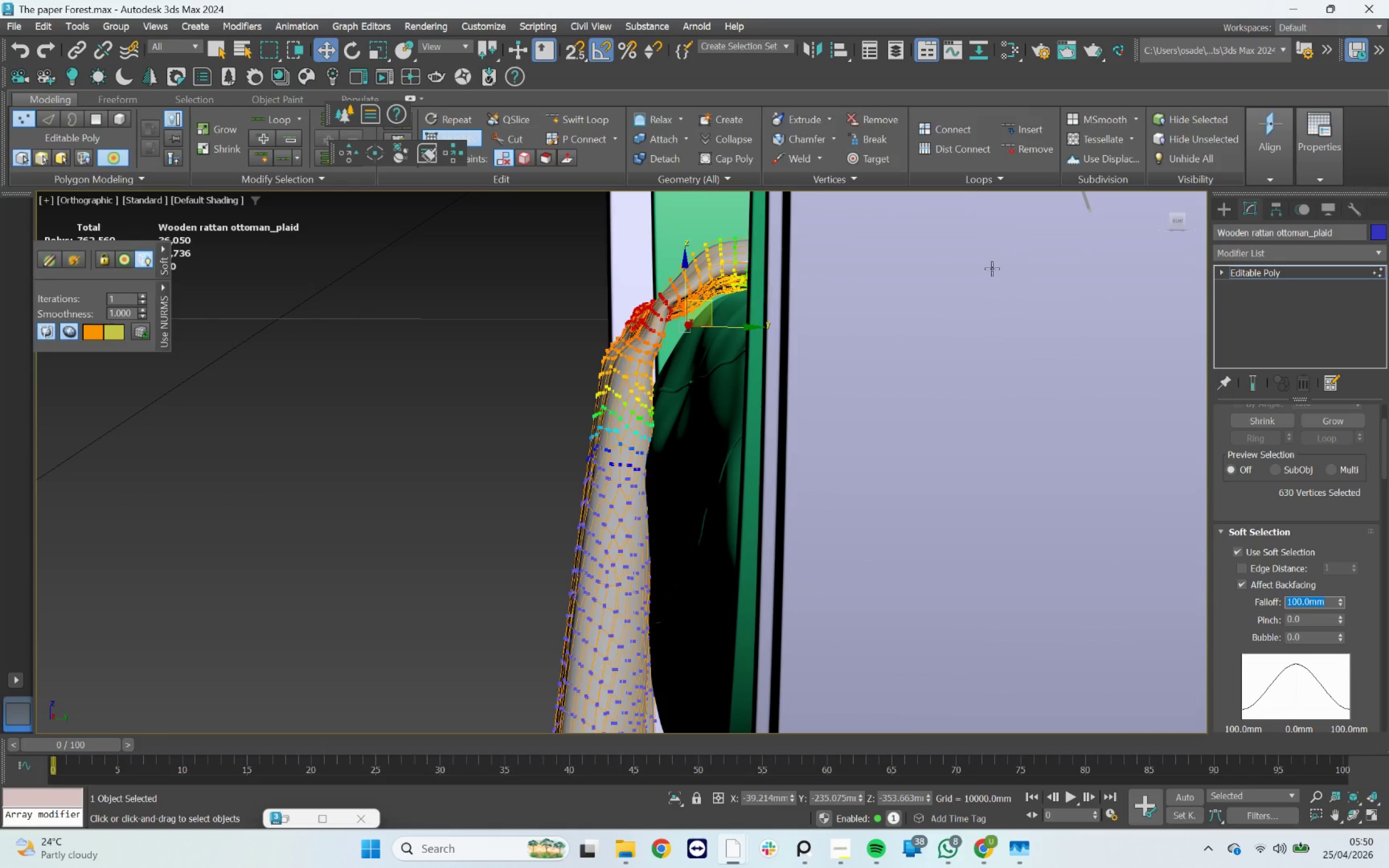 
left_click([1178, 221])
 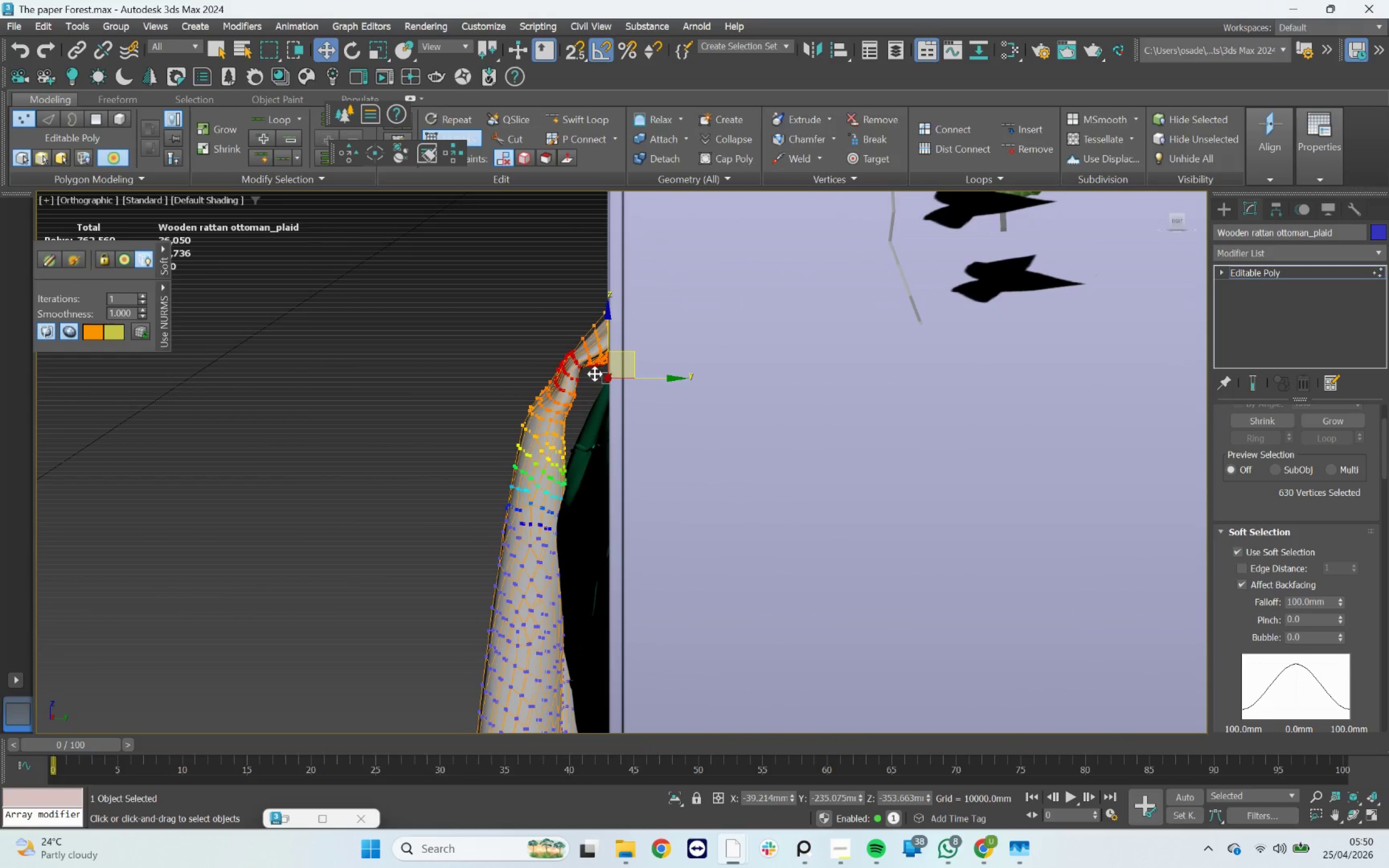 
key(F3)
 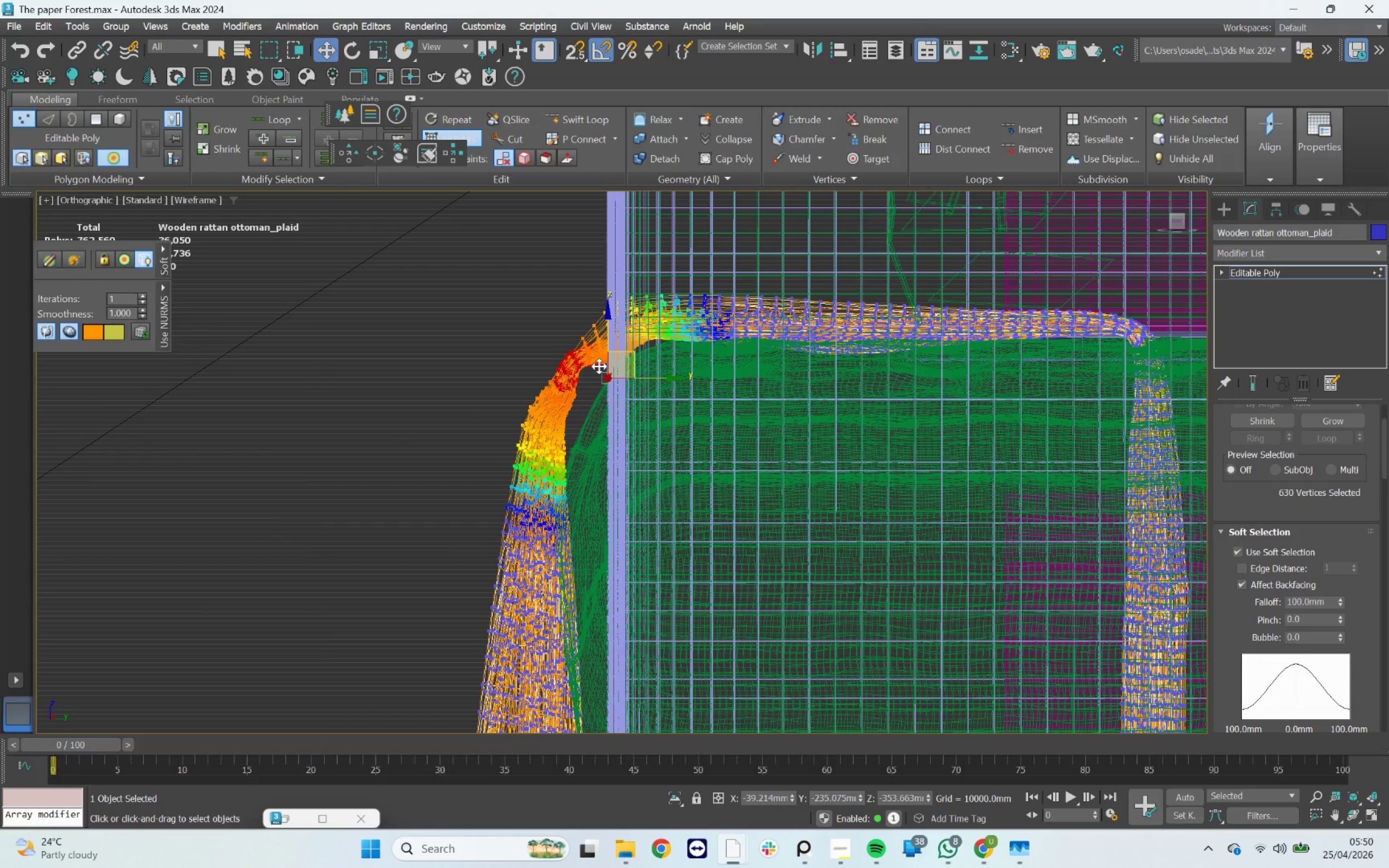 
scroll: coordinate [599, 363], scroll_direction: up, amount: 2.0
 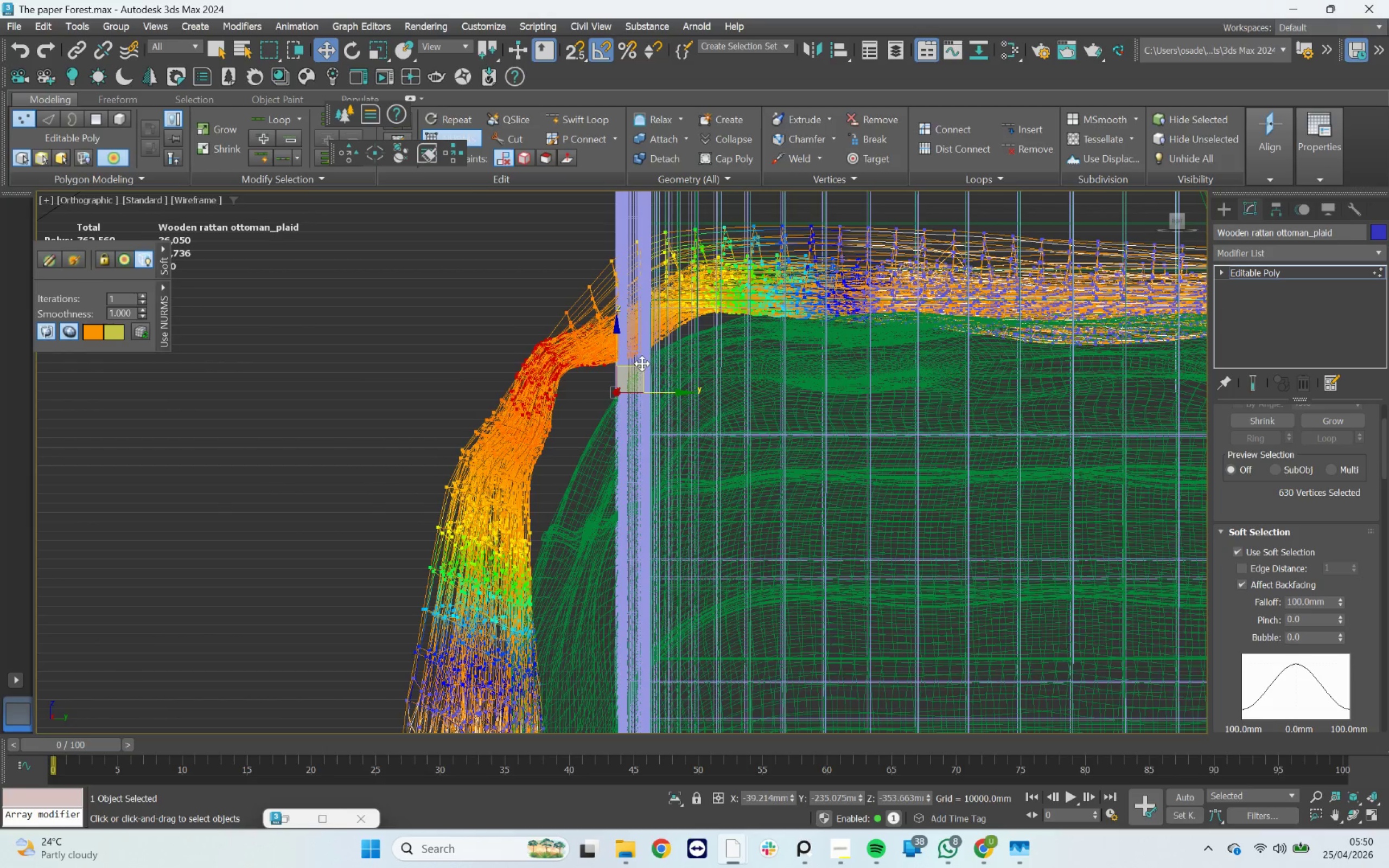 
left_click_drag(start_coordinate=[642, 363], to_coordinate=[671, 396])
 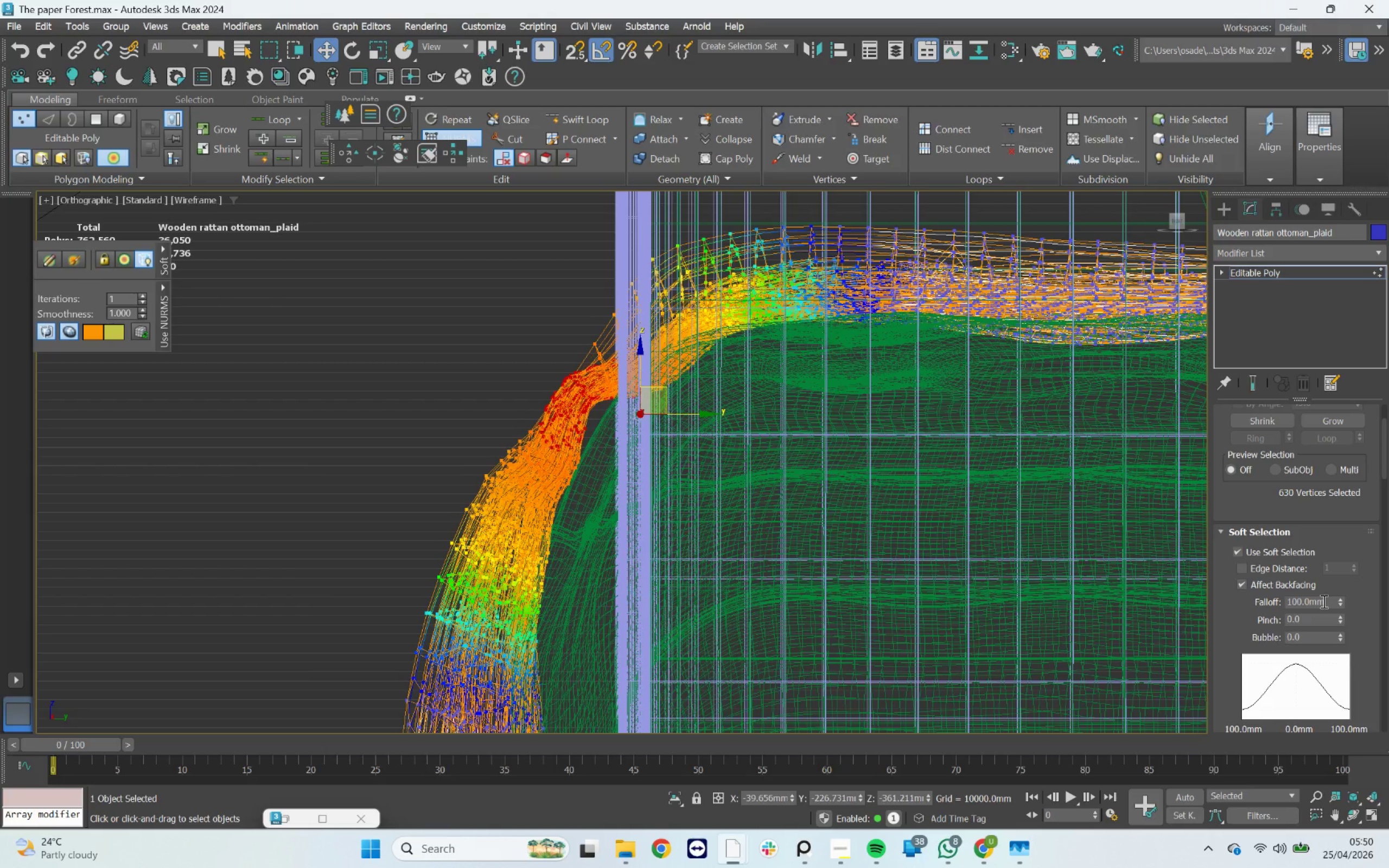 
left_click_drag(start_coordinate=[1326, 602], to_coordinate=[1268, 601])
 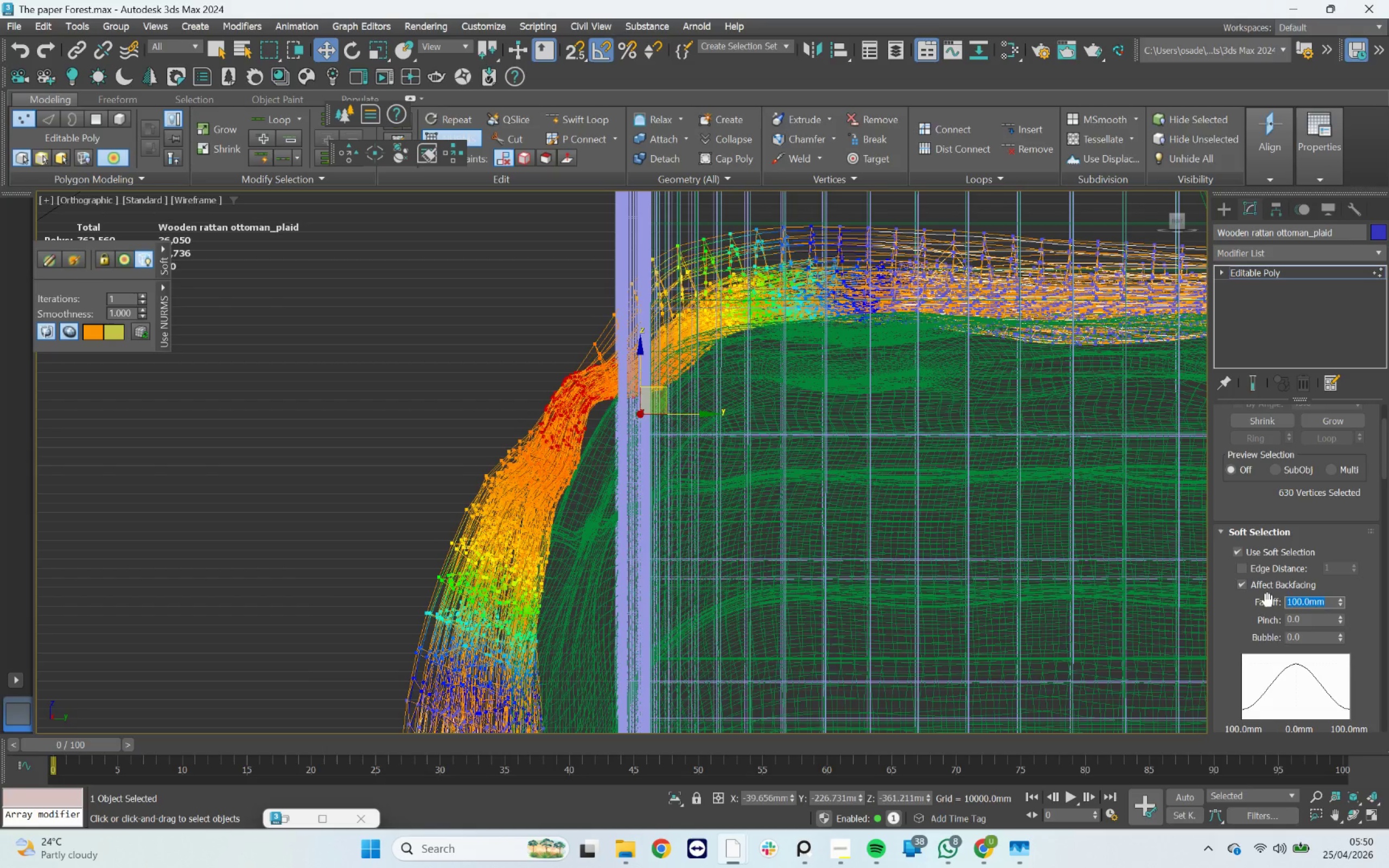 
type(50)
 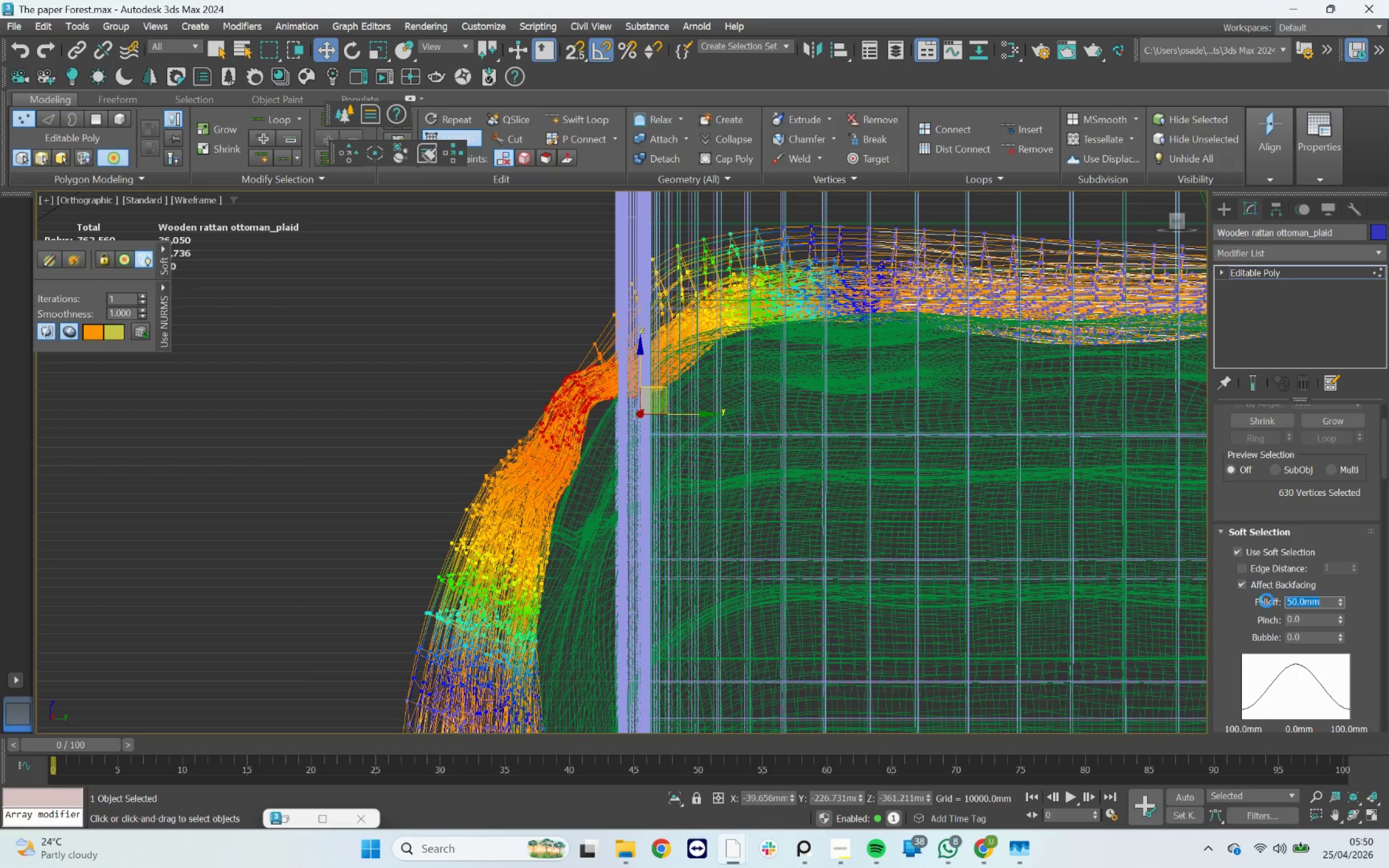 
key(Enter)
 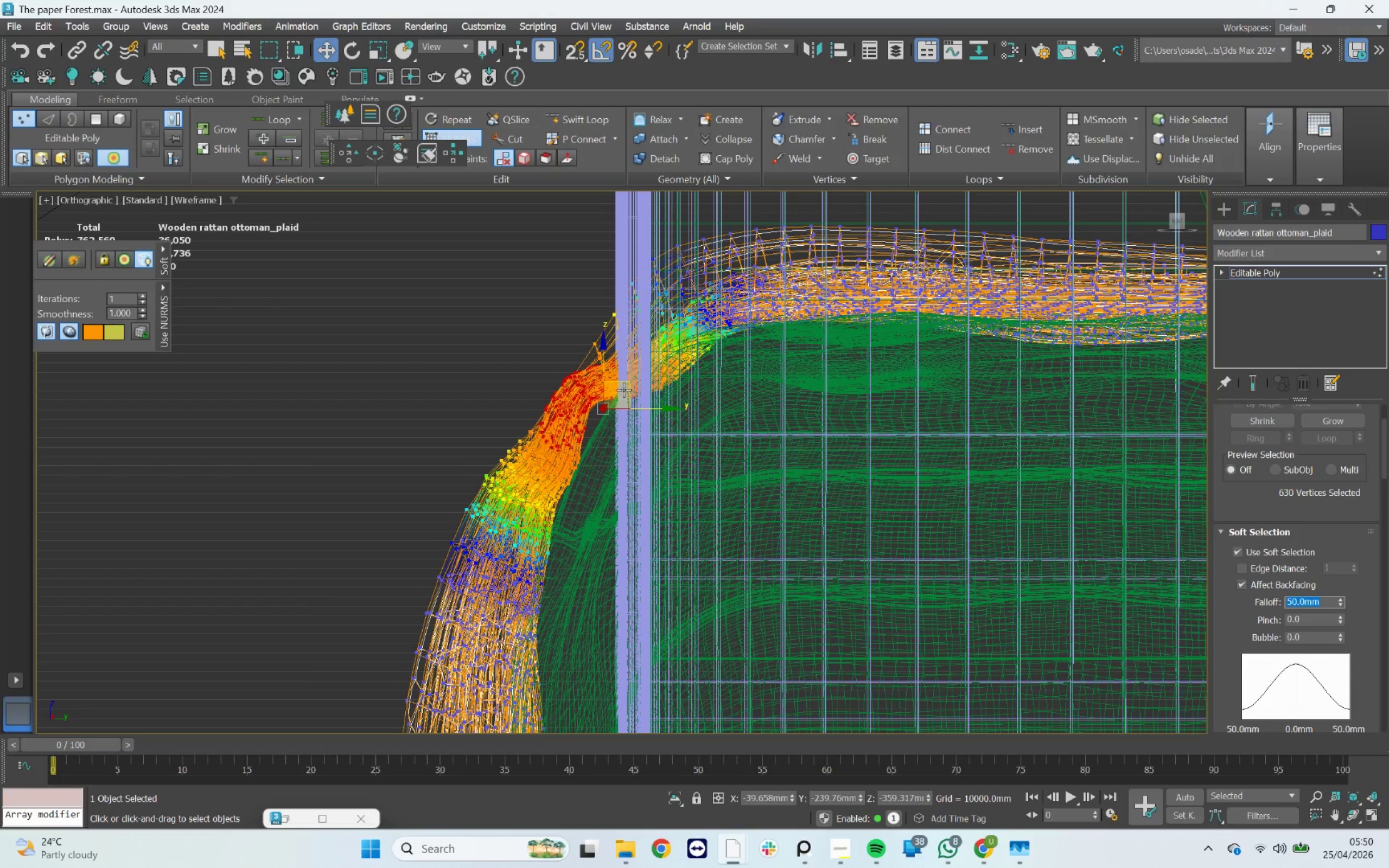 
left_click_drag(start_coordinate=[625, 384], to_coordinate=[638, 391])
 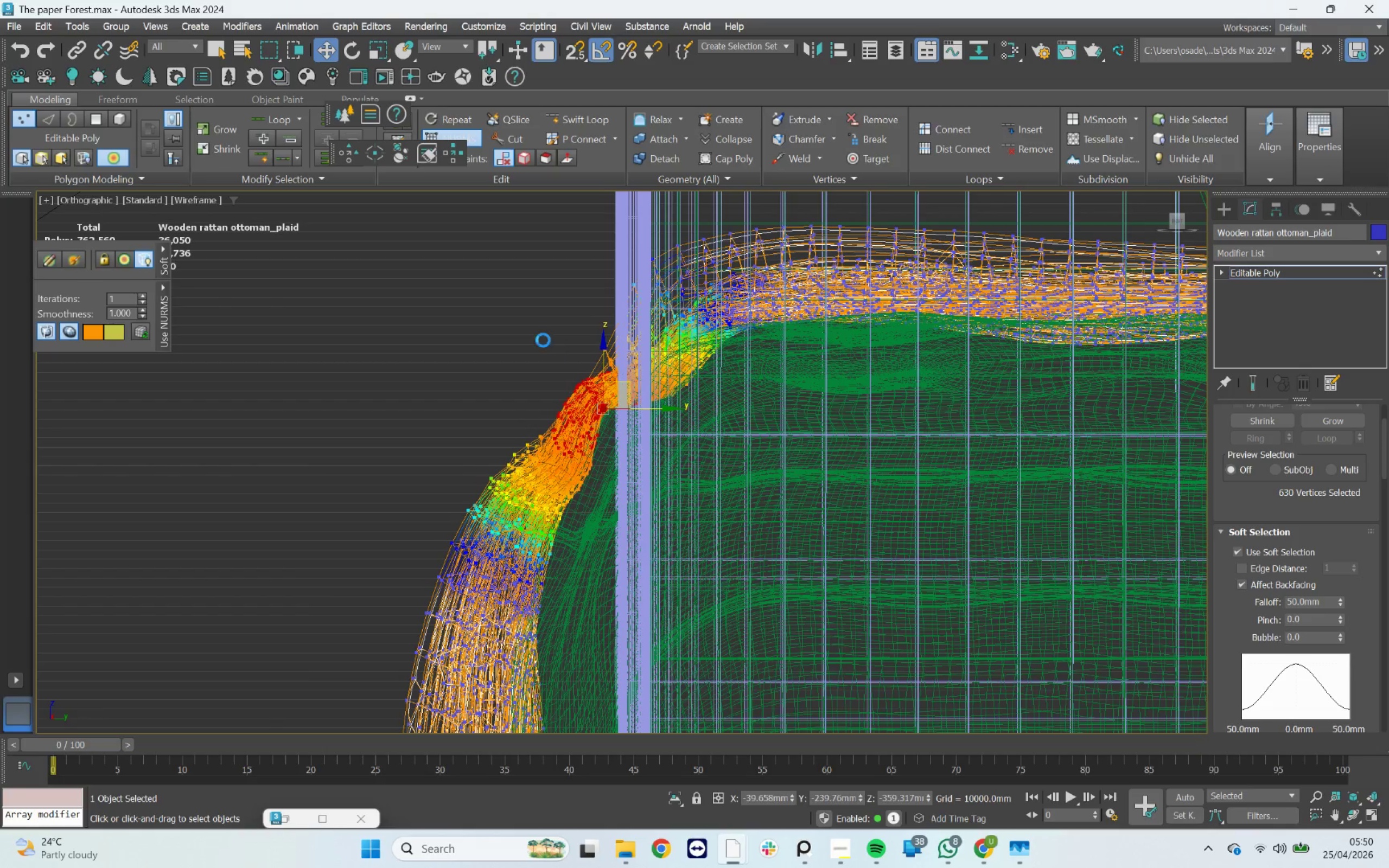 
left_click([543, 340])
 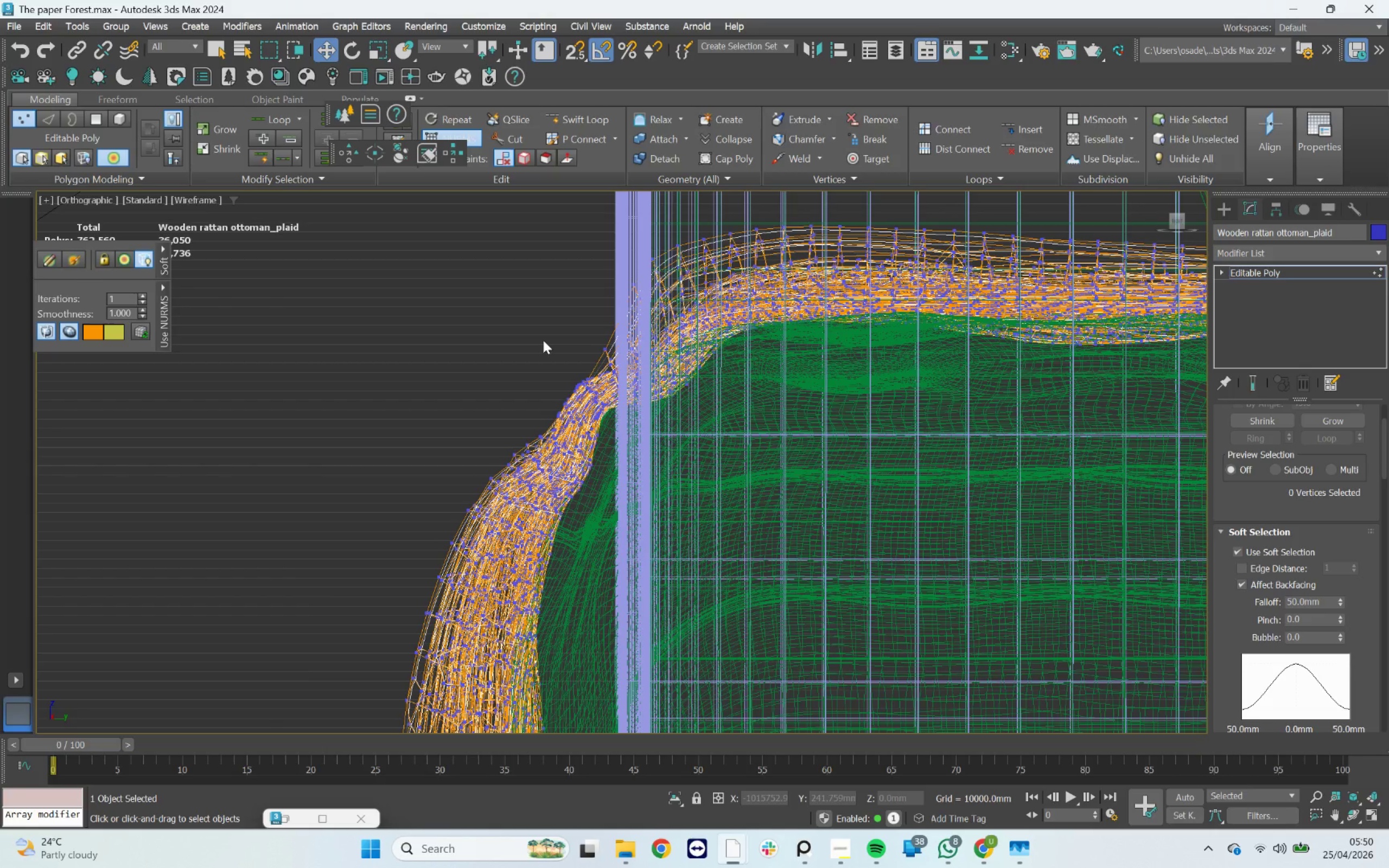 
key(F3)
 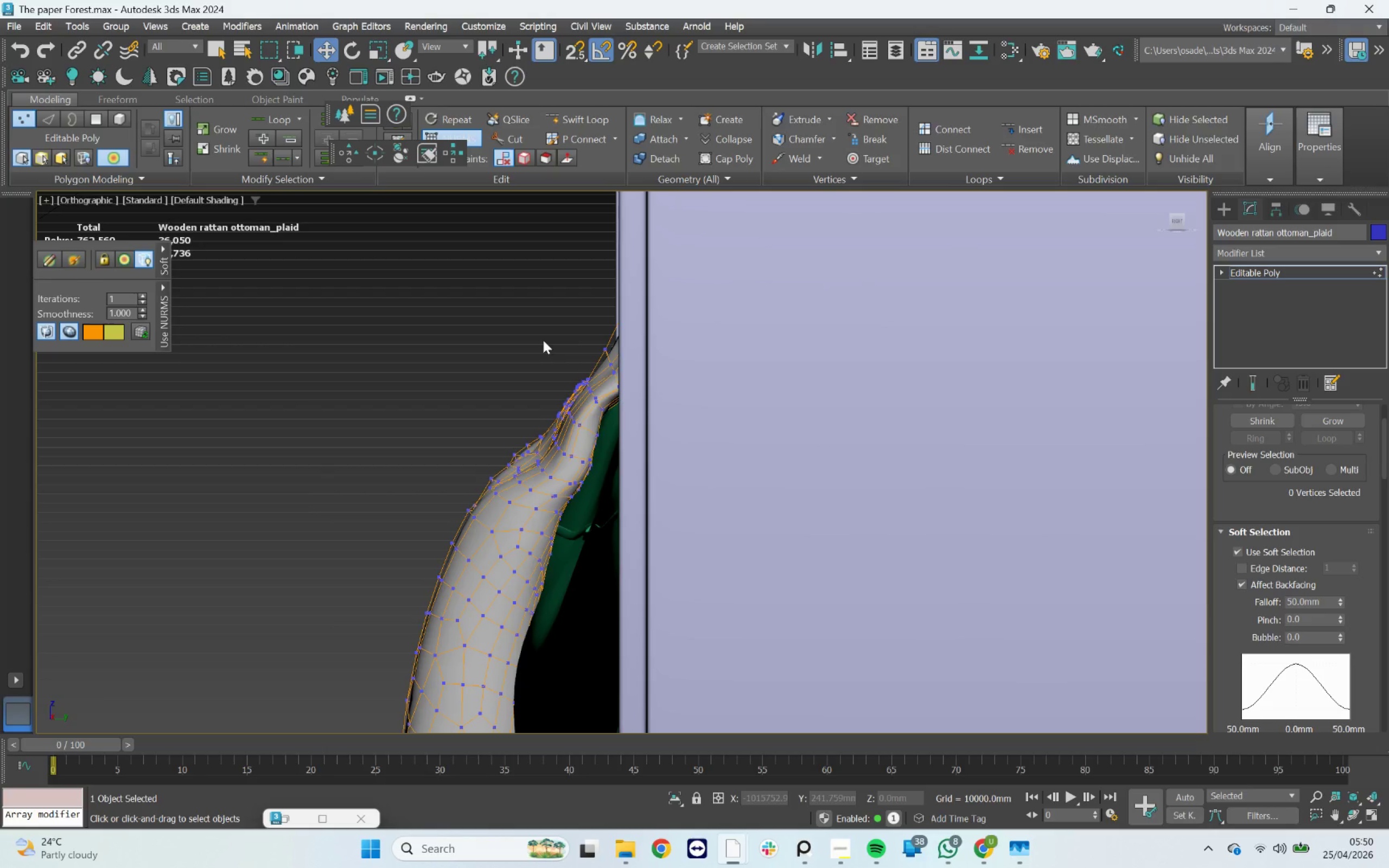 
scroll: coordinate [557, 349], scroll_direction: down, amount: 4.0
 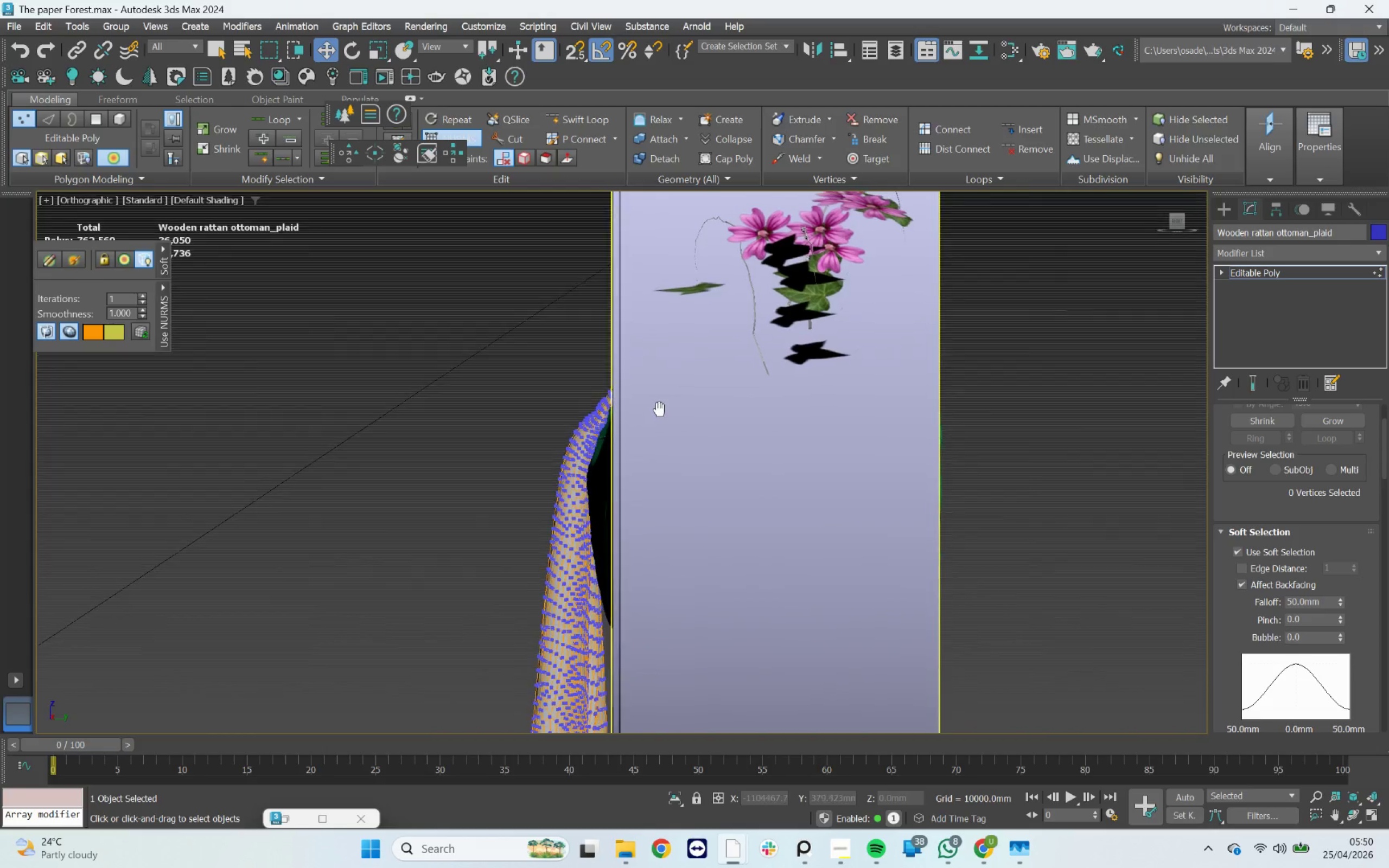 
hold_key(key=AltLeft, duration=1.69)
 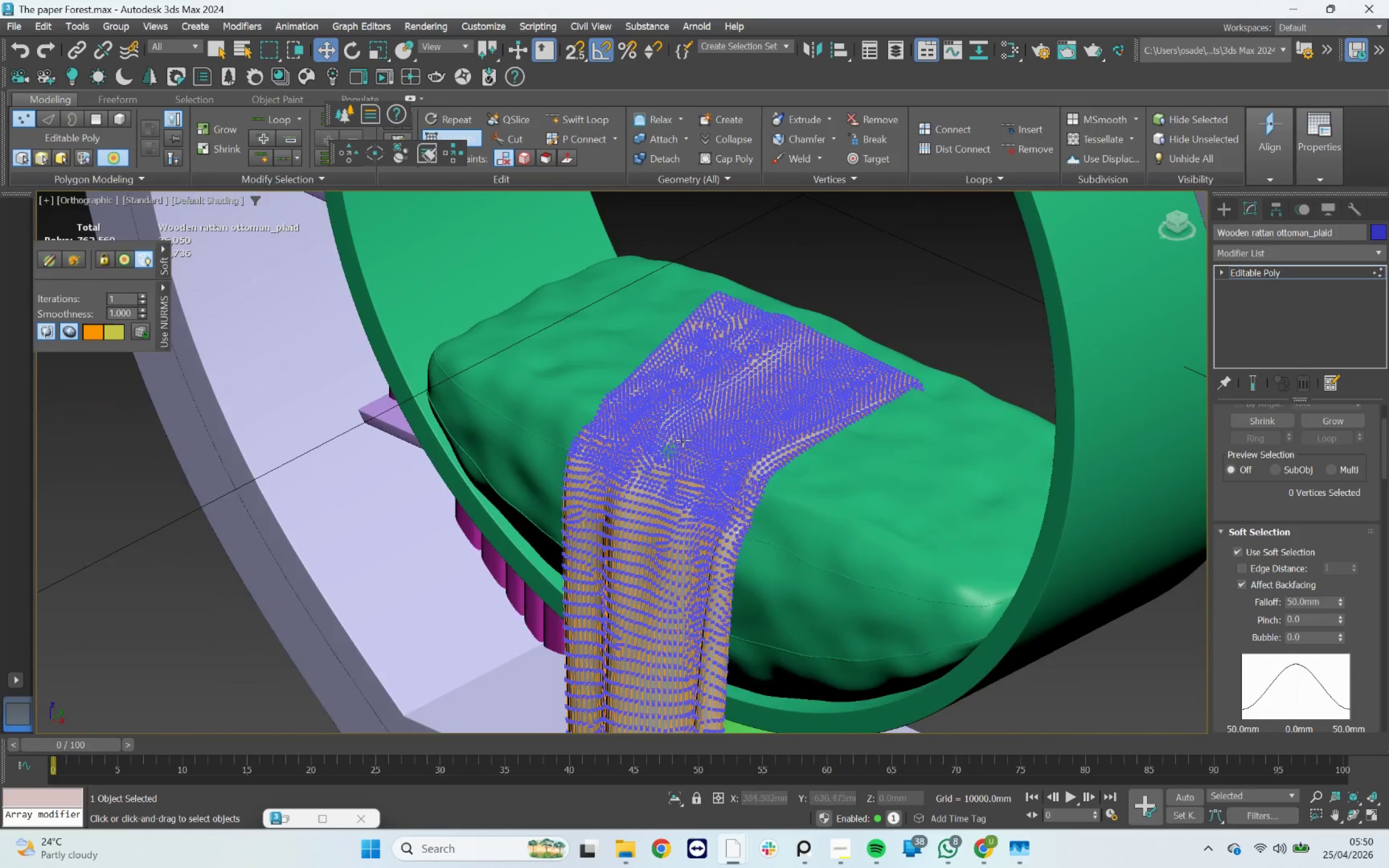 
scroll: coordinate [682, 440], scroll_direction: up, amount: 5.0
 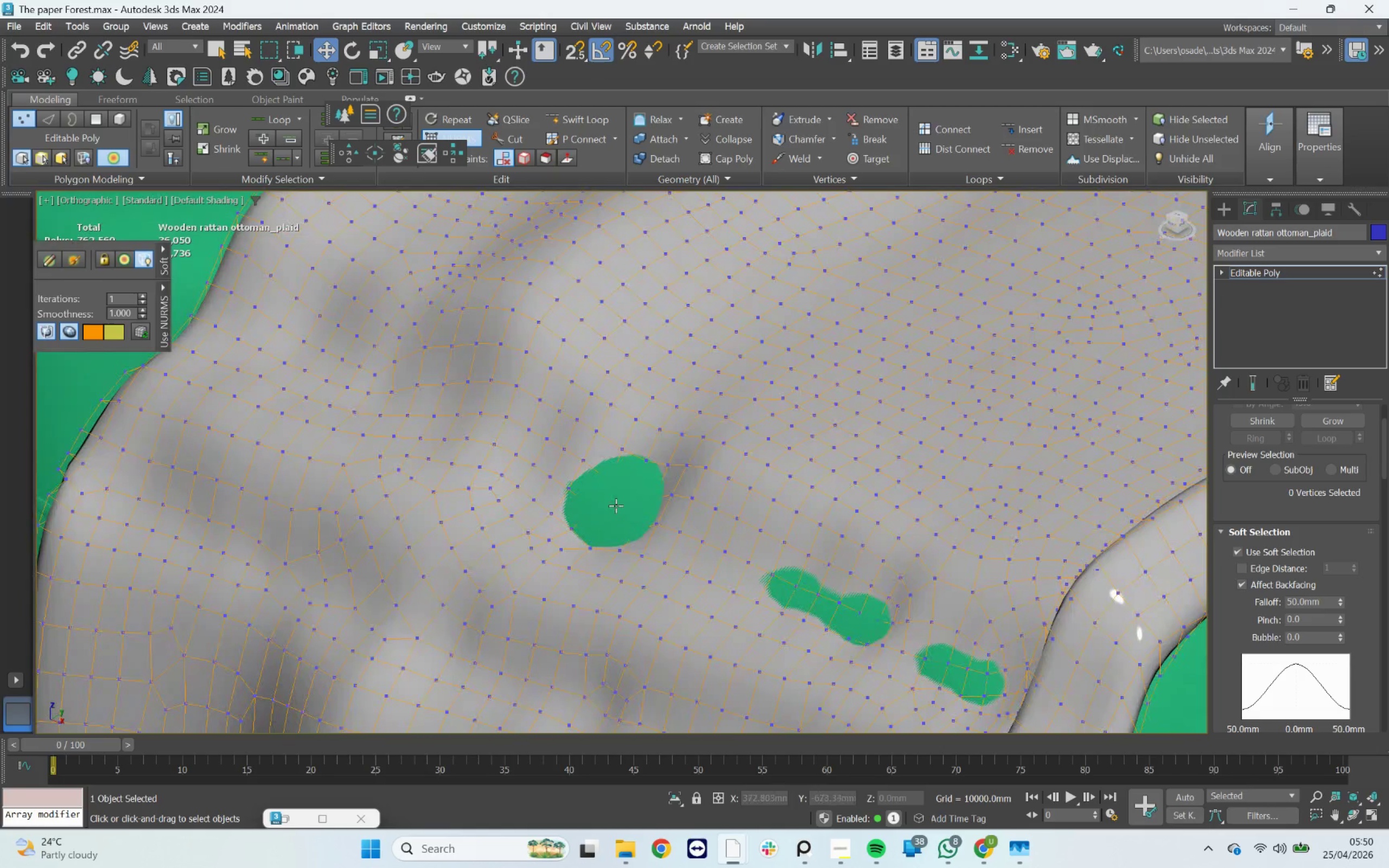 
left_click([616, 506])
 